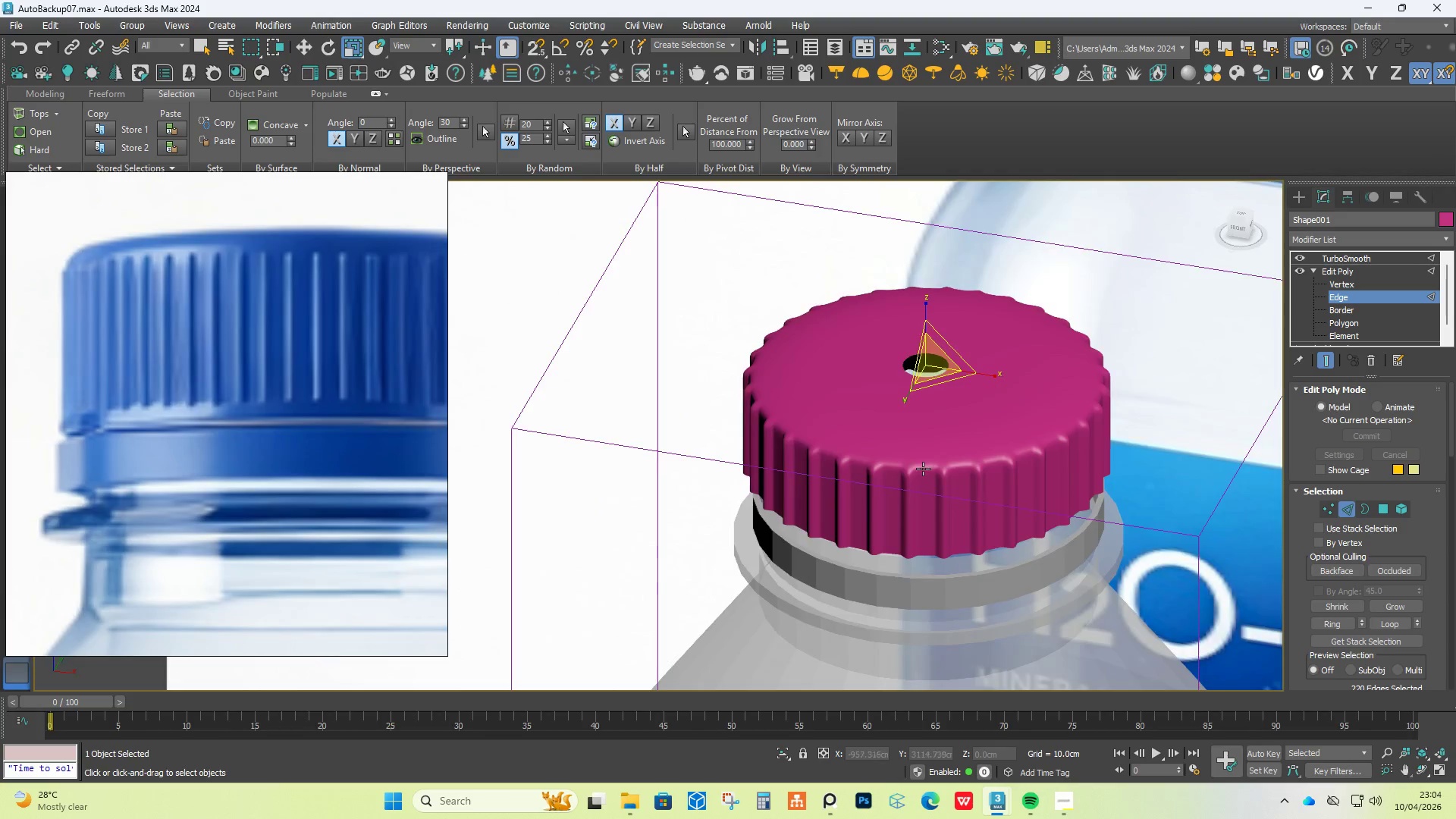 
scroll: coordinate [928, 471], scroll_direction: up, amount: 4.0
 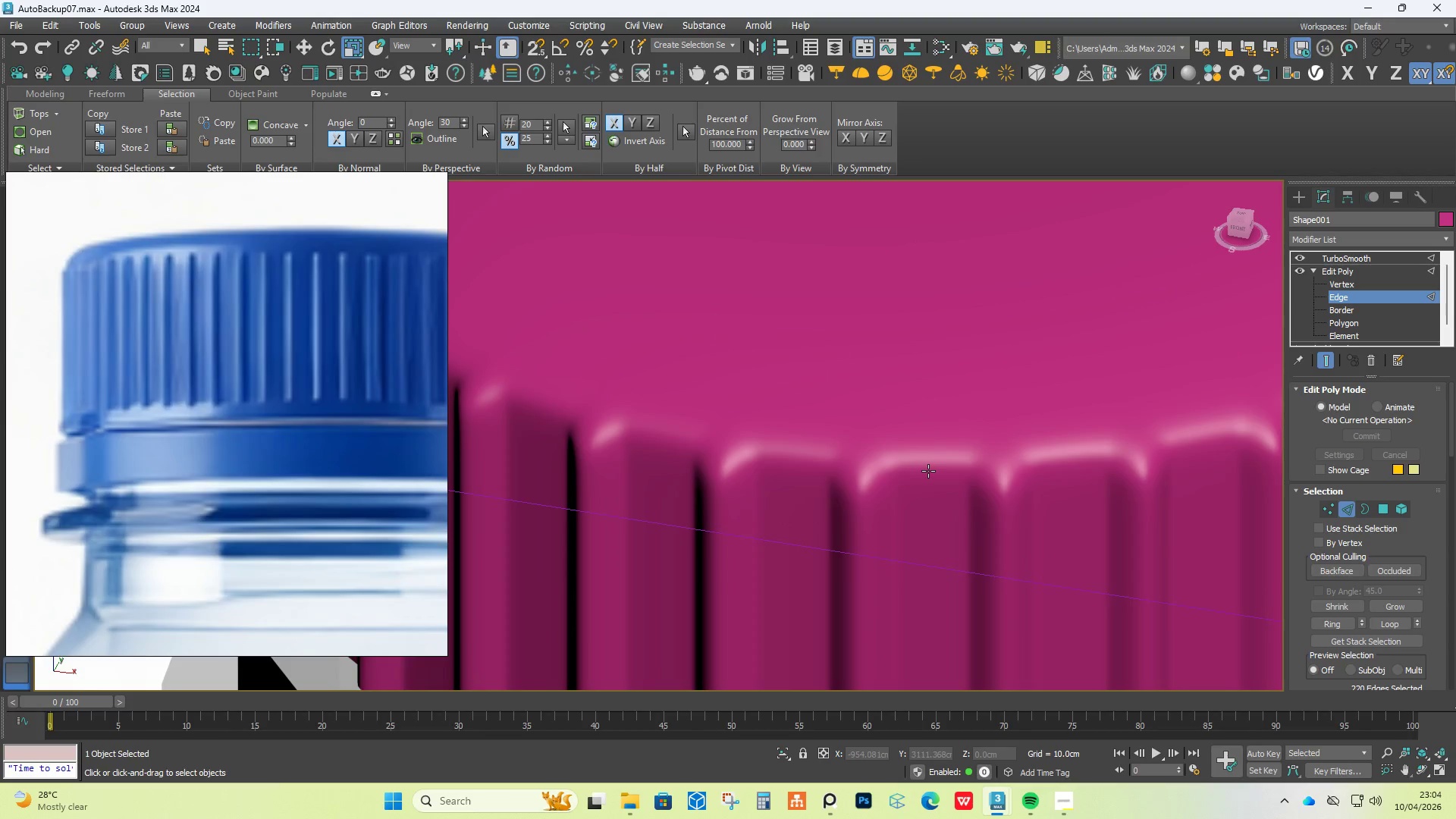 
key(Control+Z)
 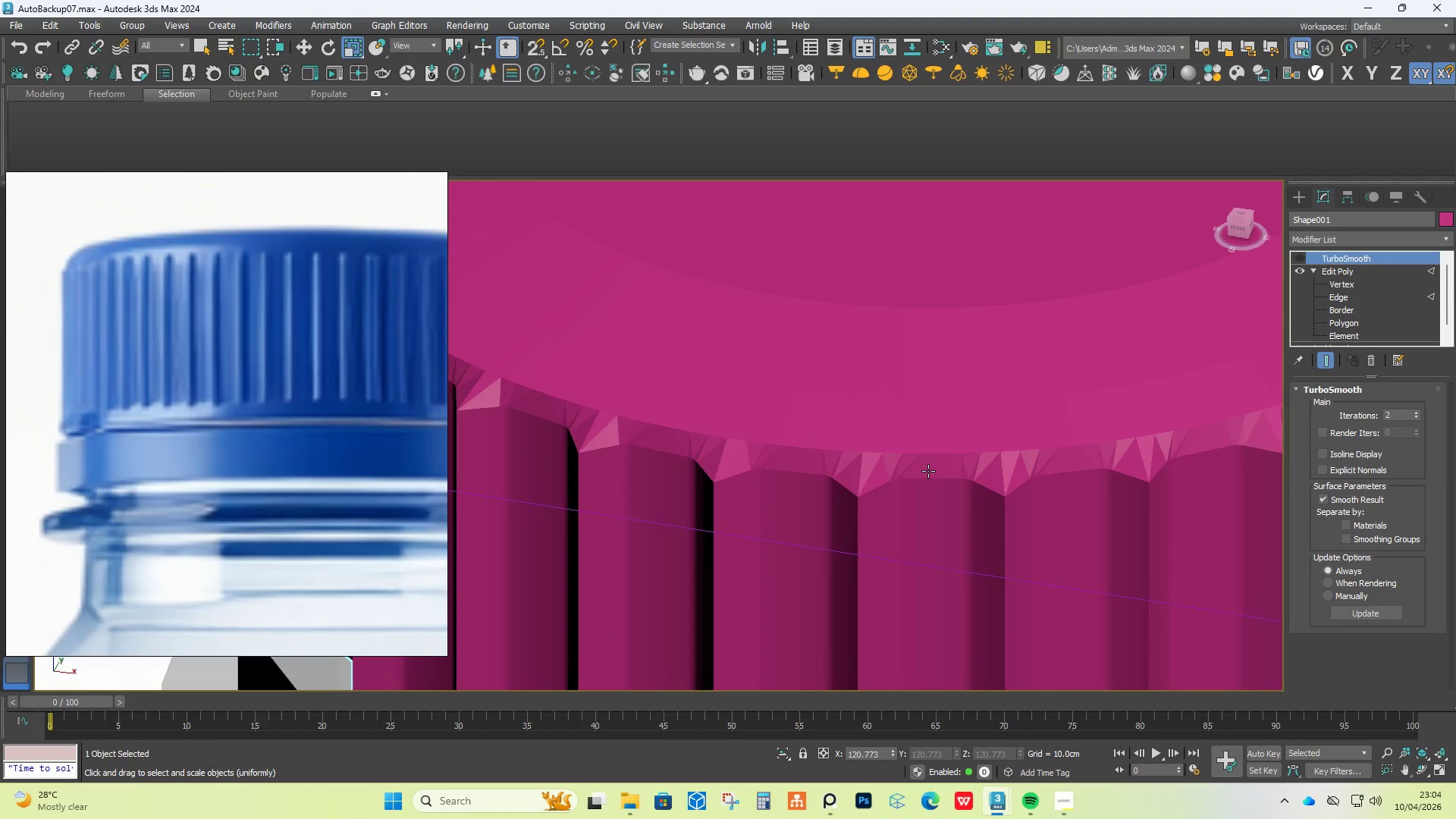 
key(Control+Z)
 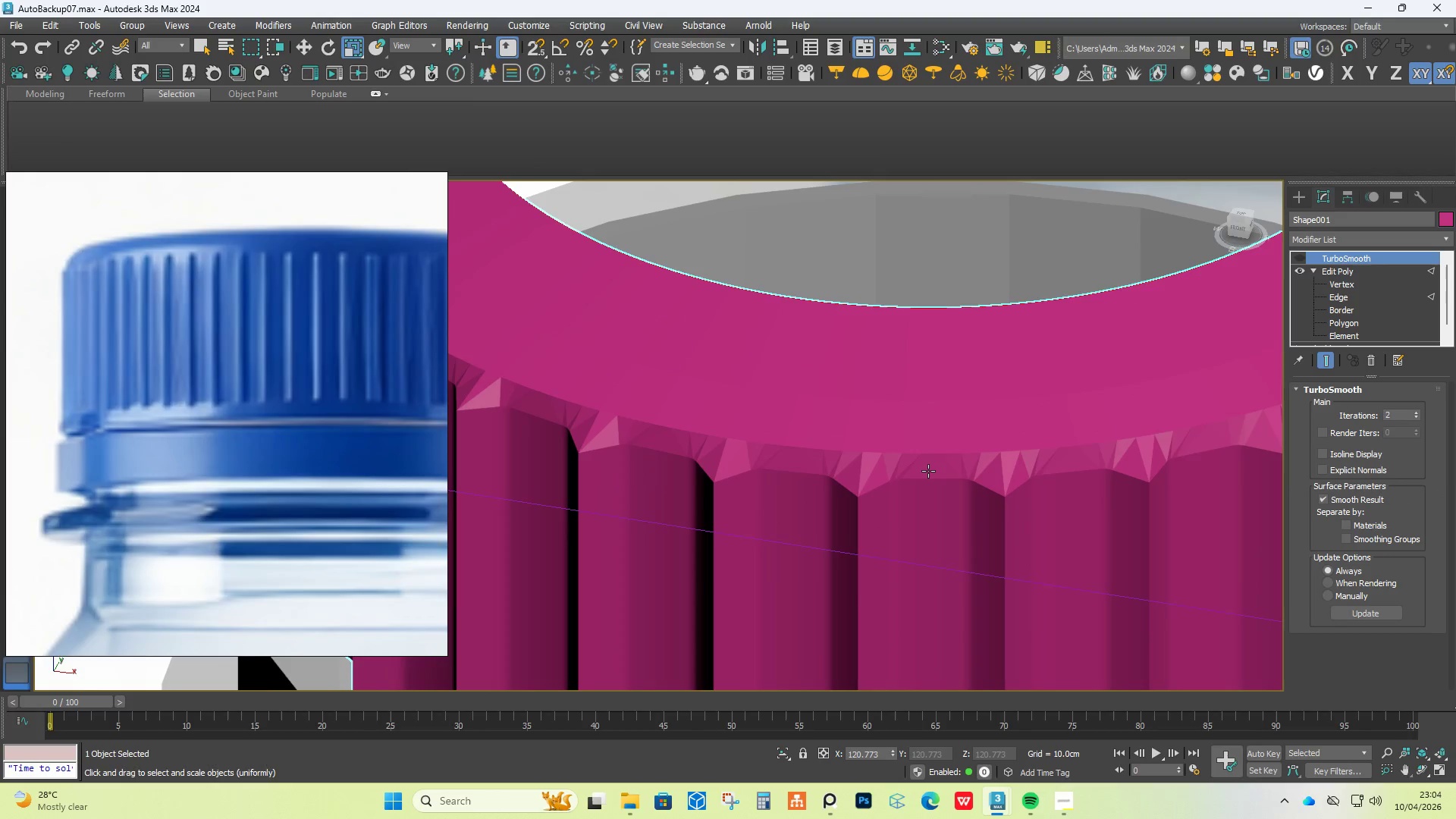 
key(Control+Z)
 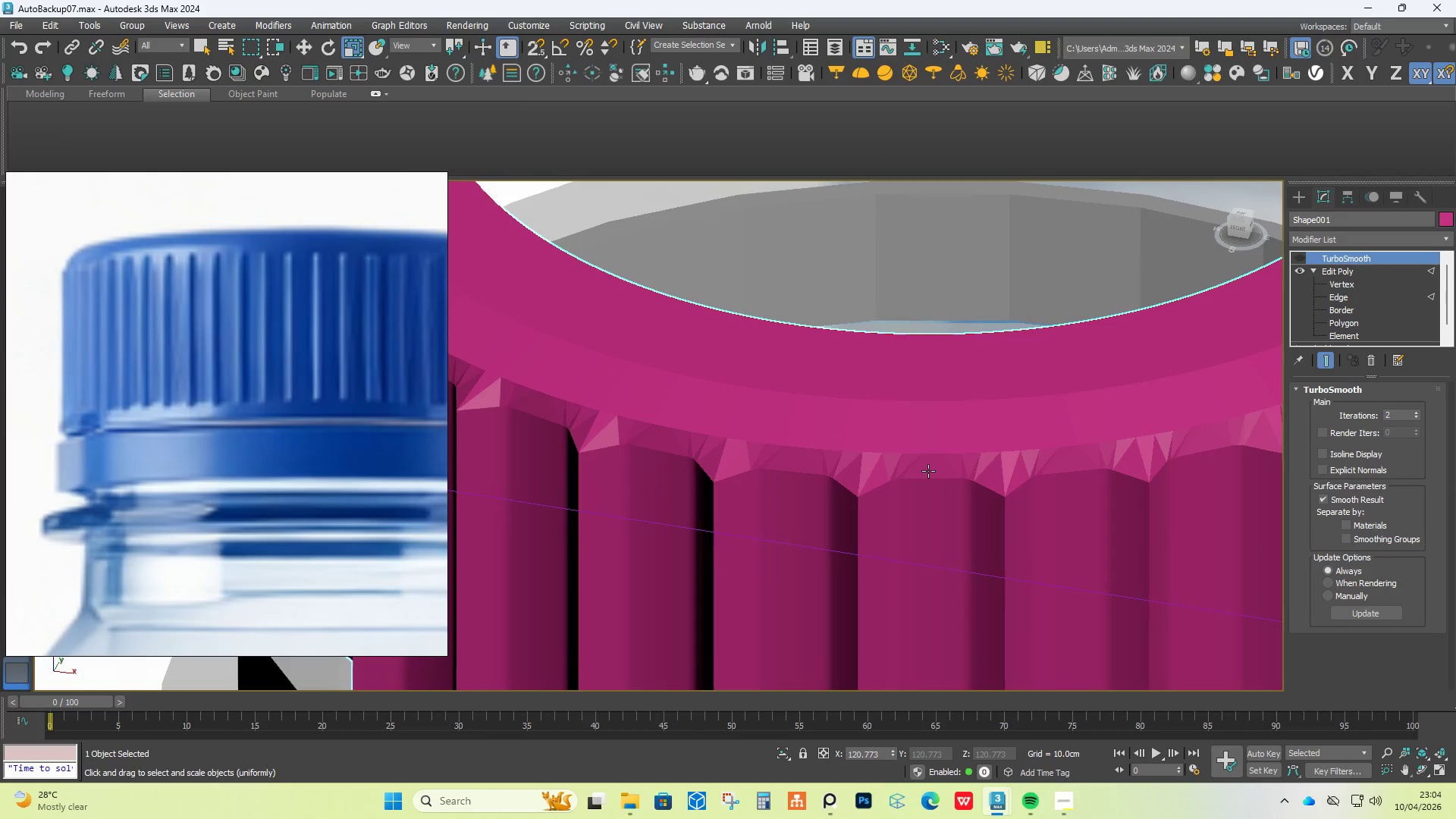 
key(Control+Z)
 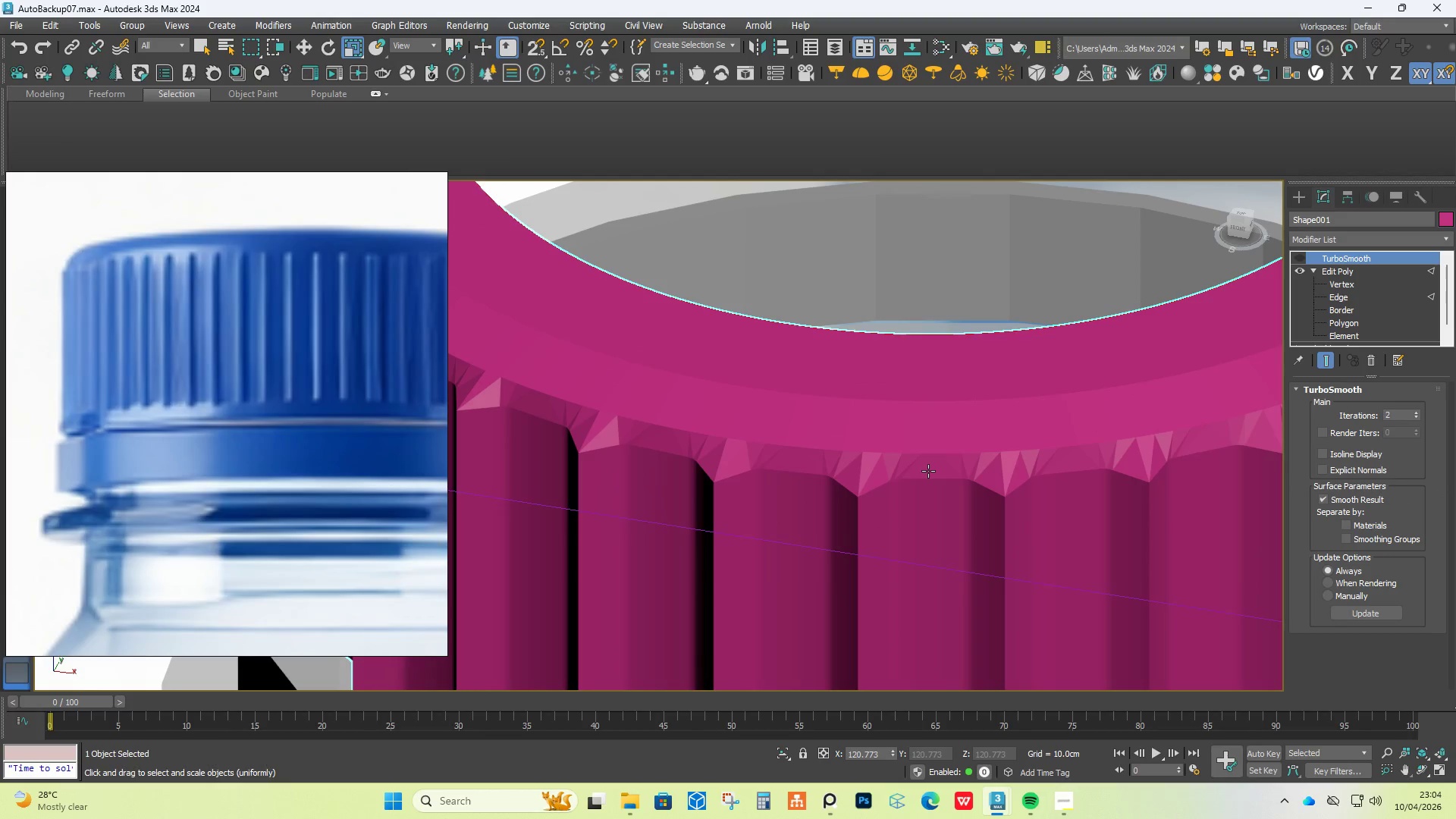 
key(Control+Z)
 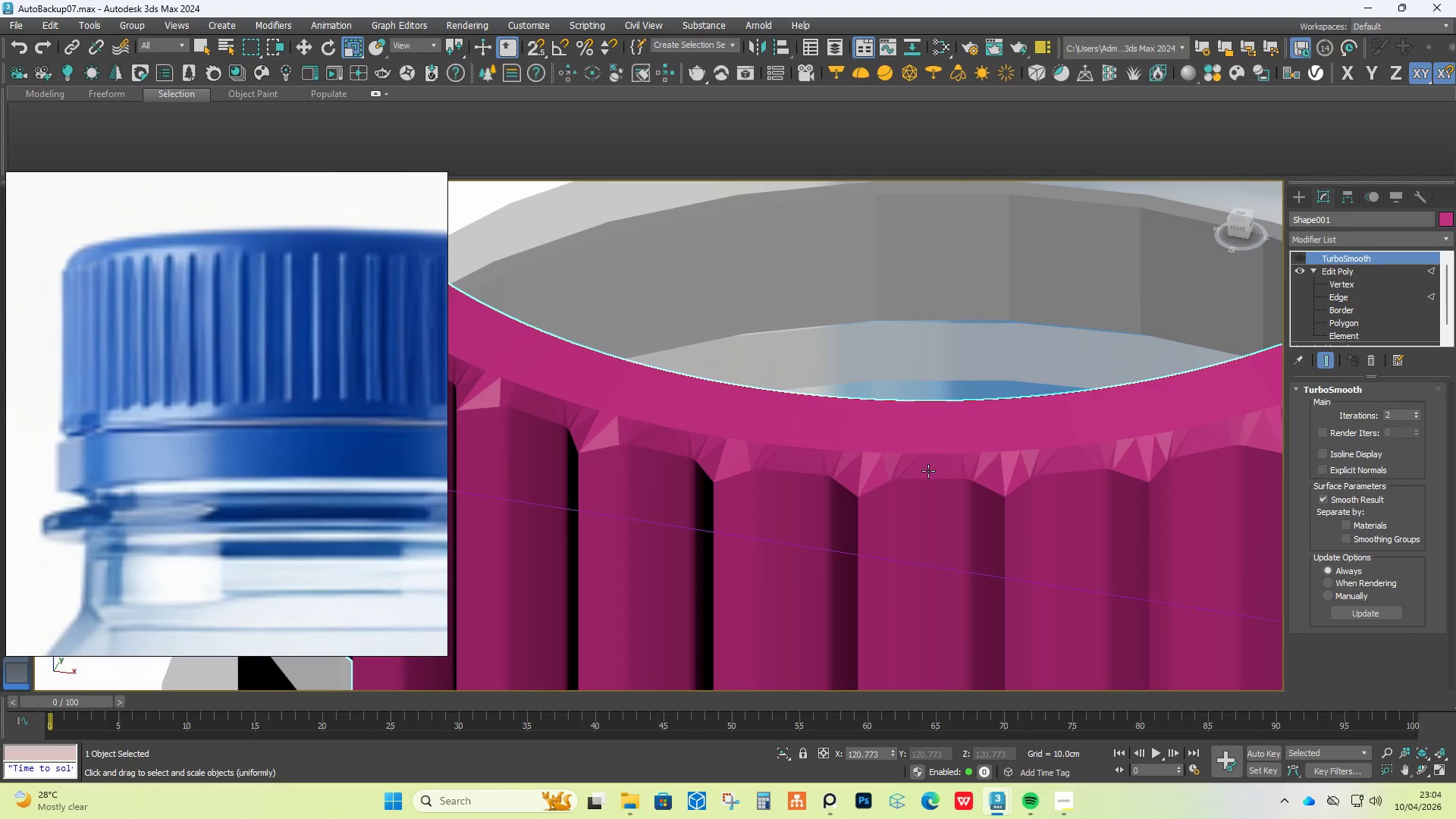 
key(Control+Z)
 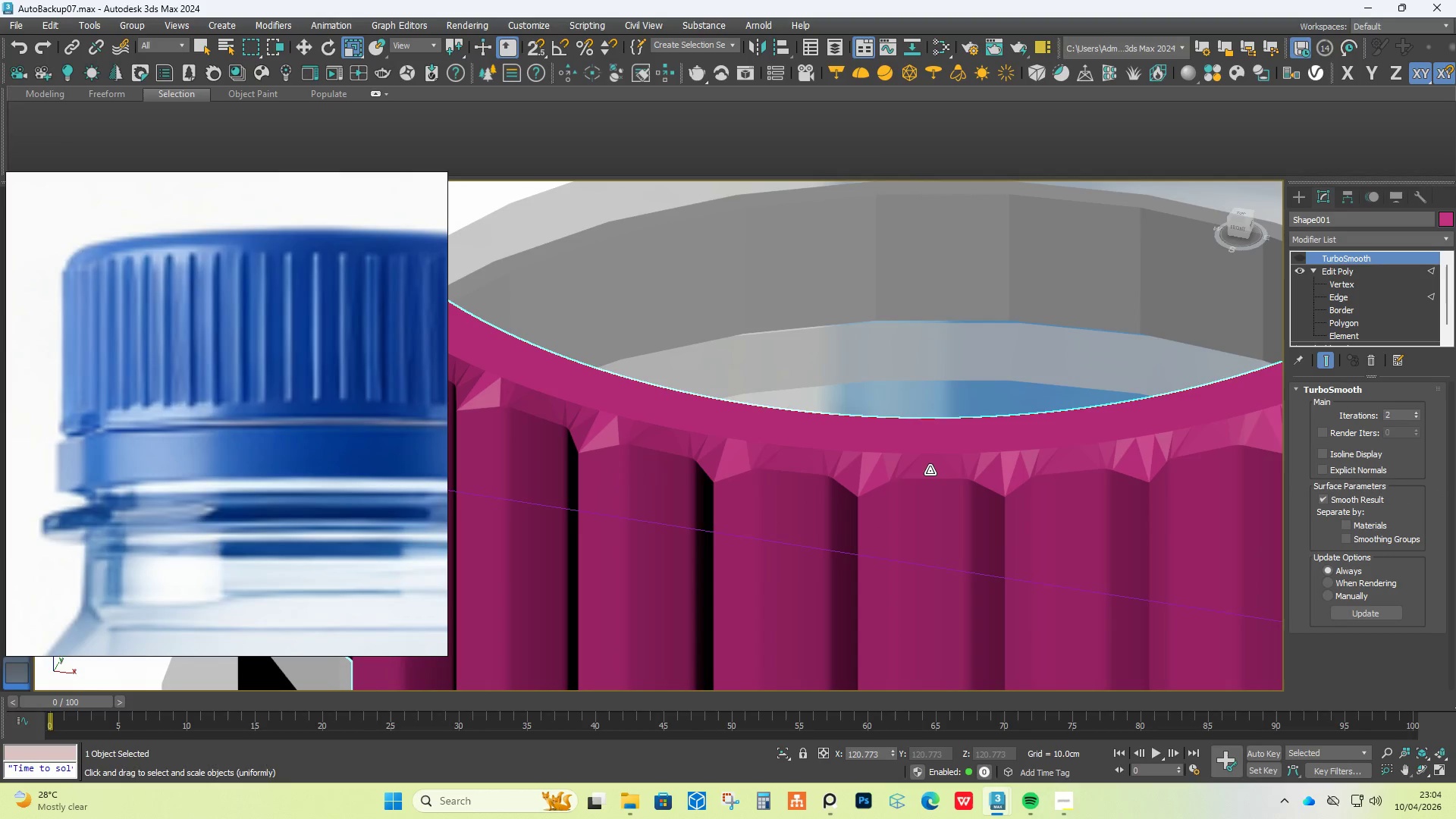 
key(Control+Z)
 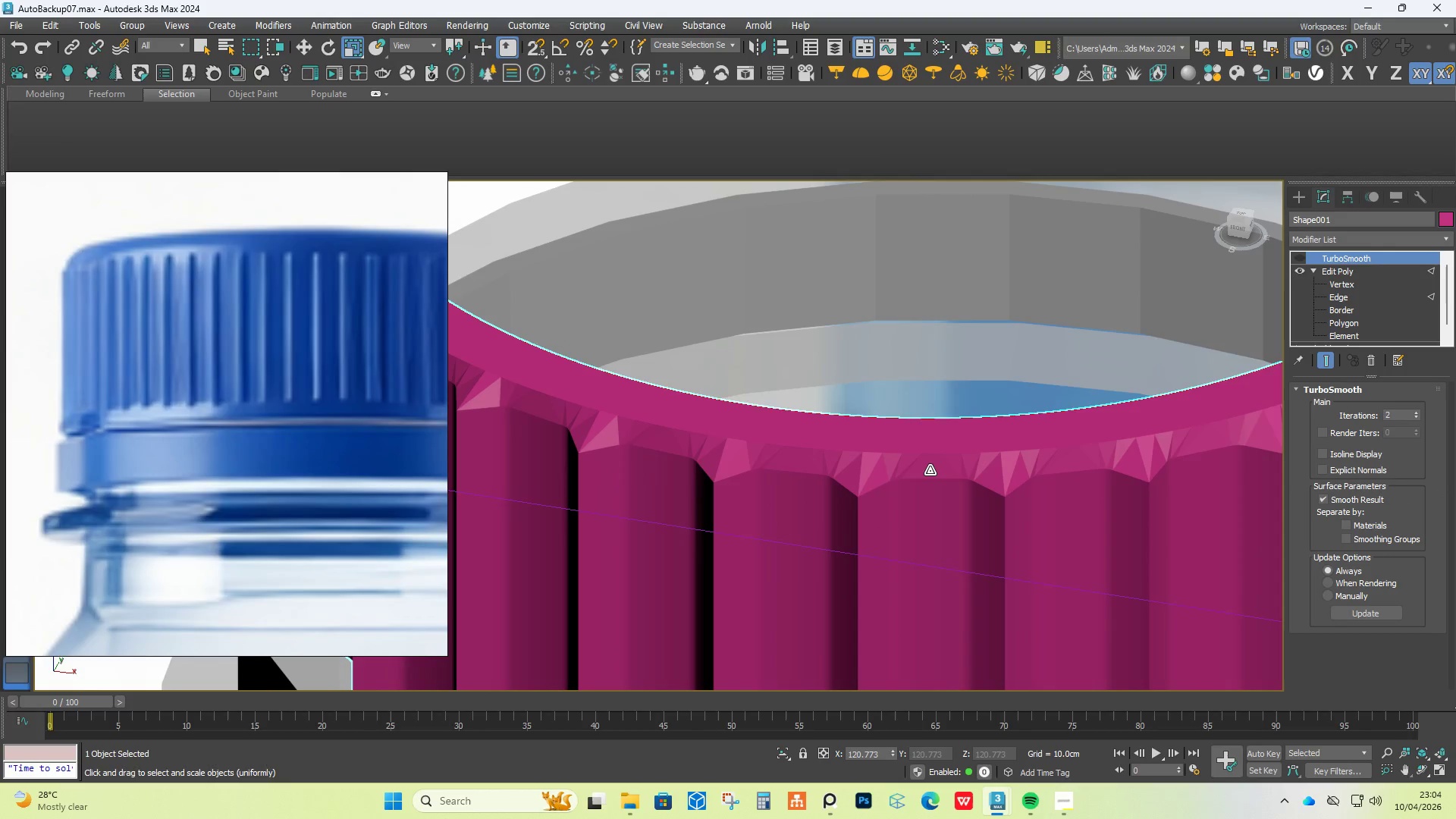 
key(Control+Z)
 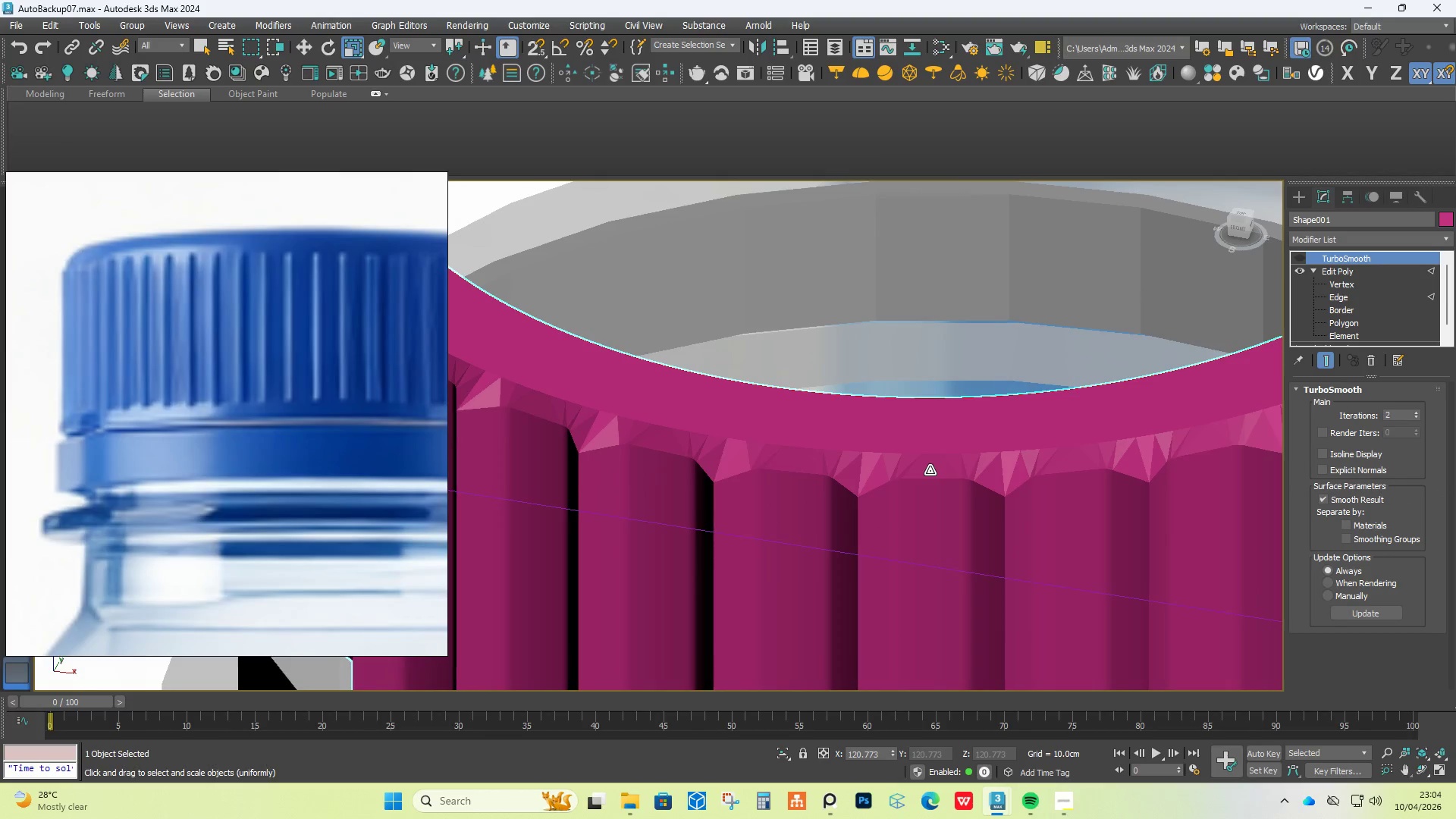 
key(Control+Z)
 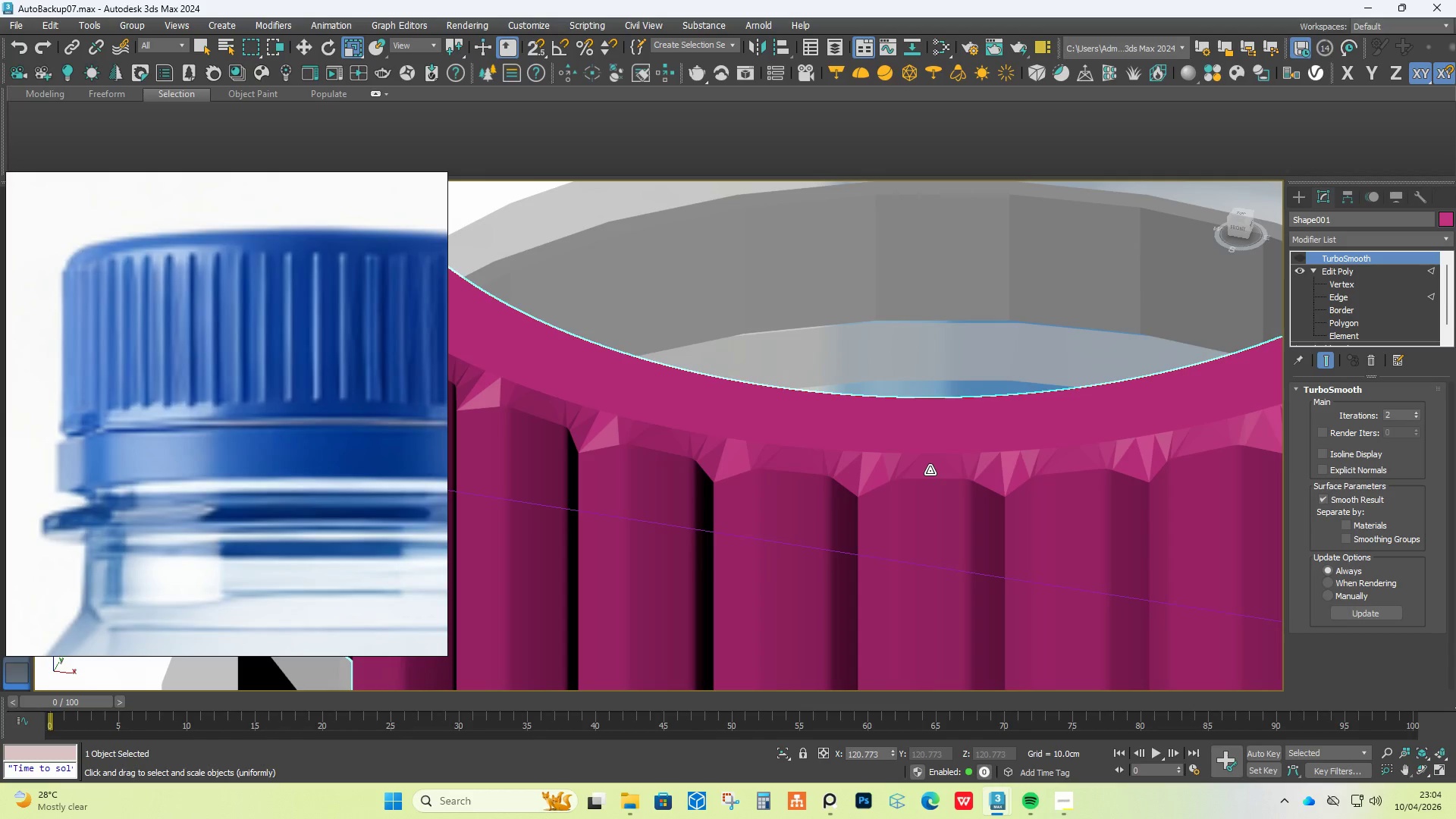 
key(Control+Z)
 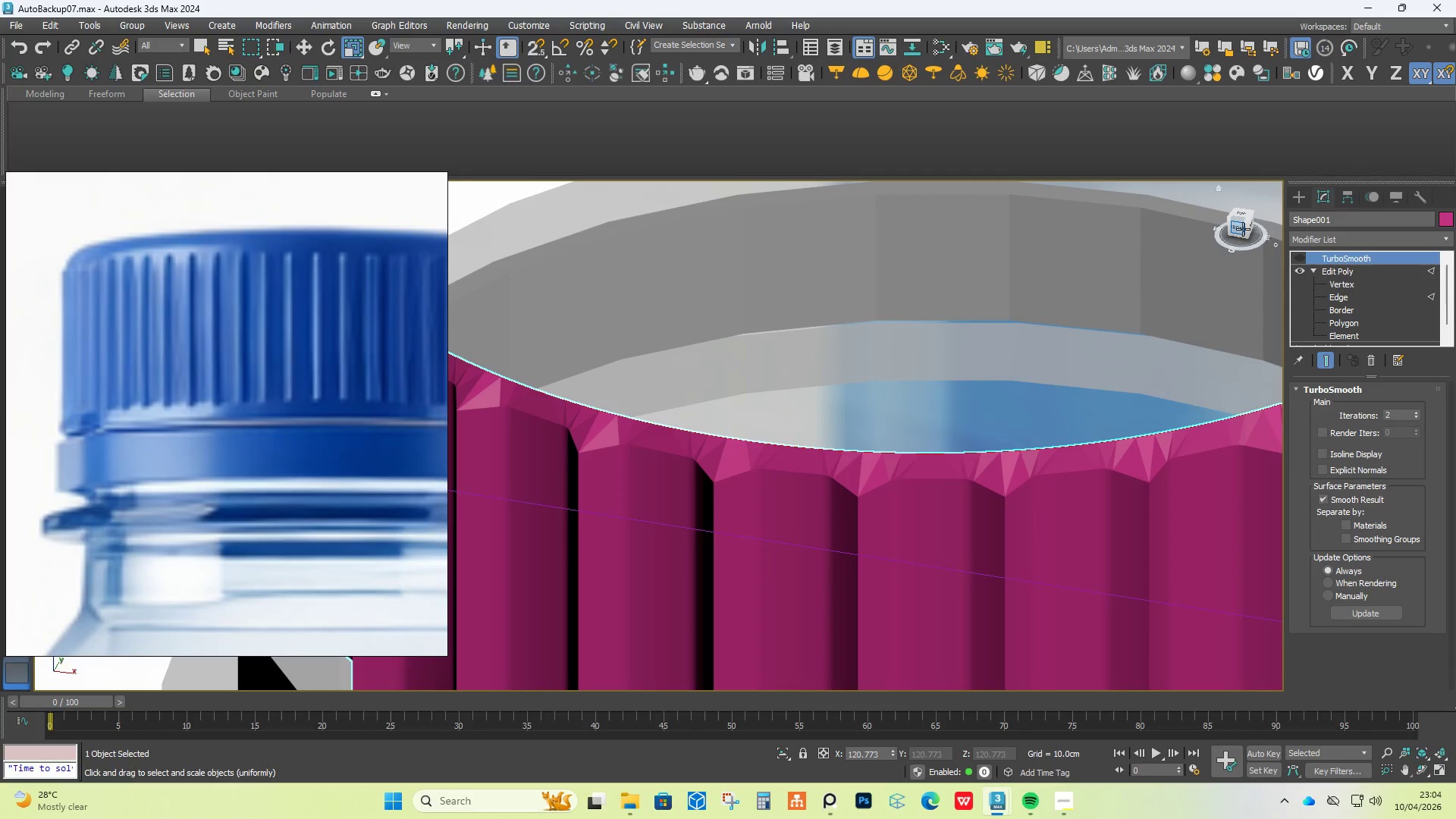 
left_click([1236, 228])
 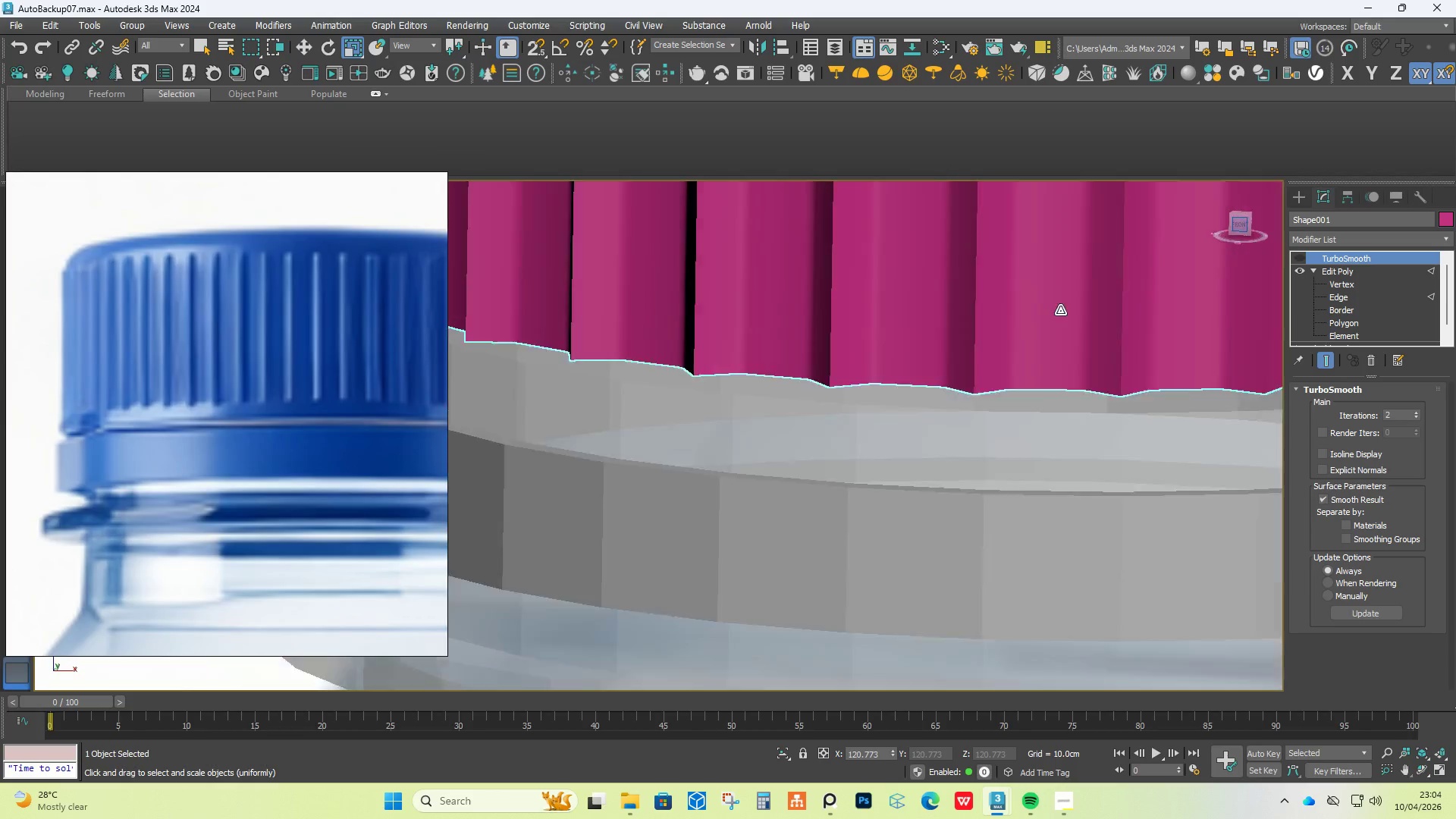 
scroll: coordinate [1037, 312], scroll_direction: down, amount: 5.0
 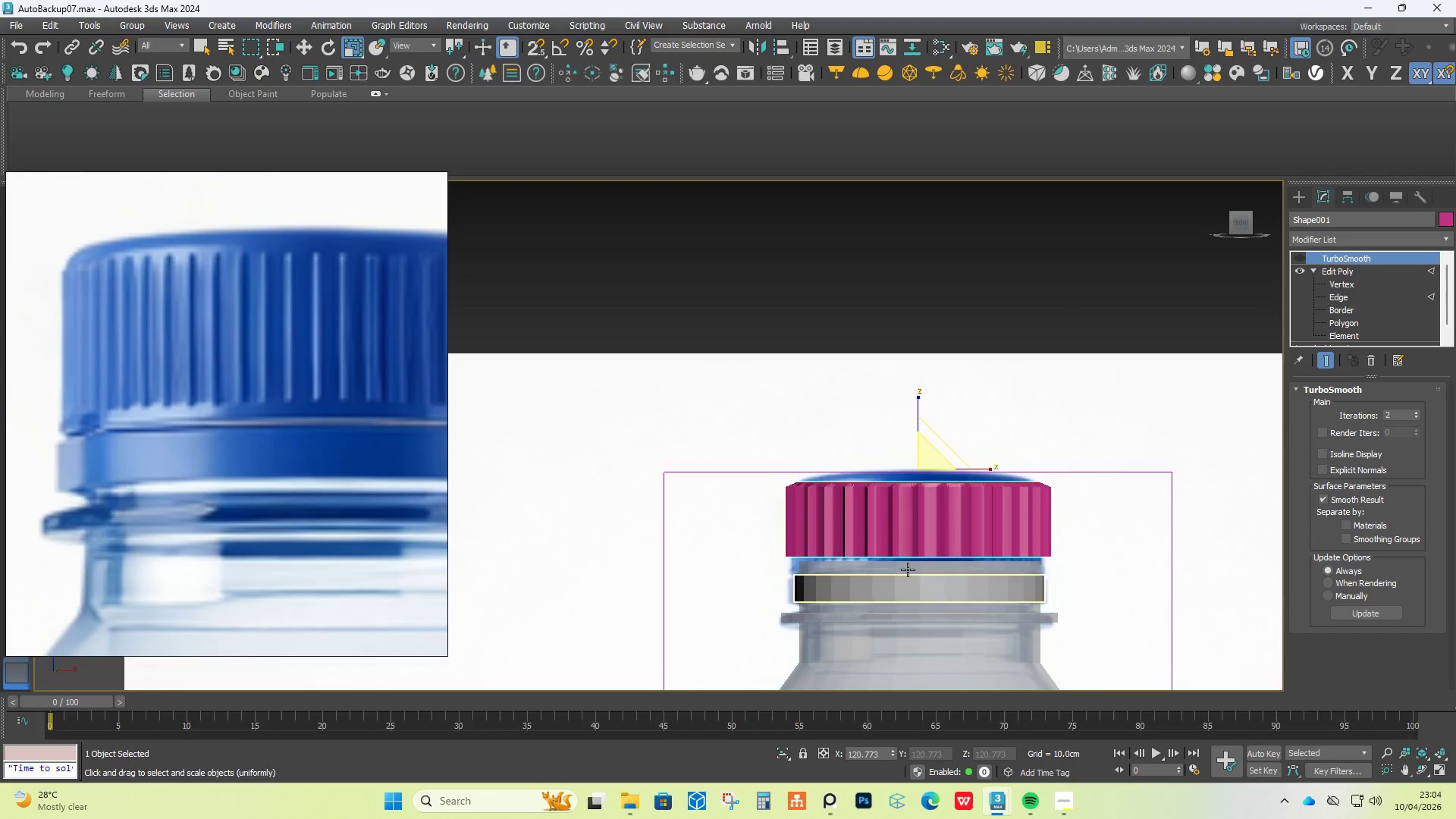 
scroll: coordinate [916, 383], scroll_direction: up, amount: 6.0
 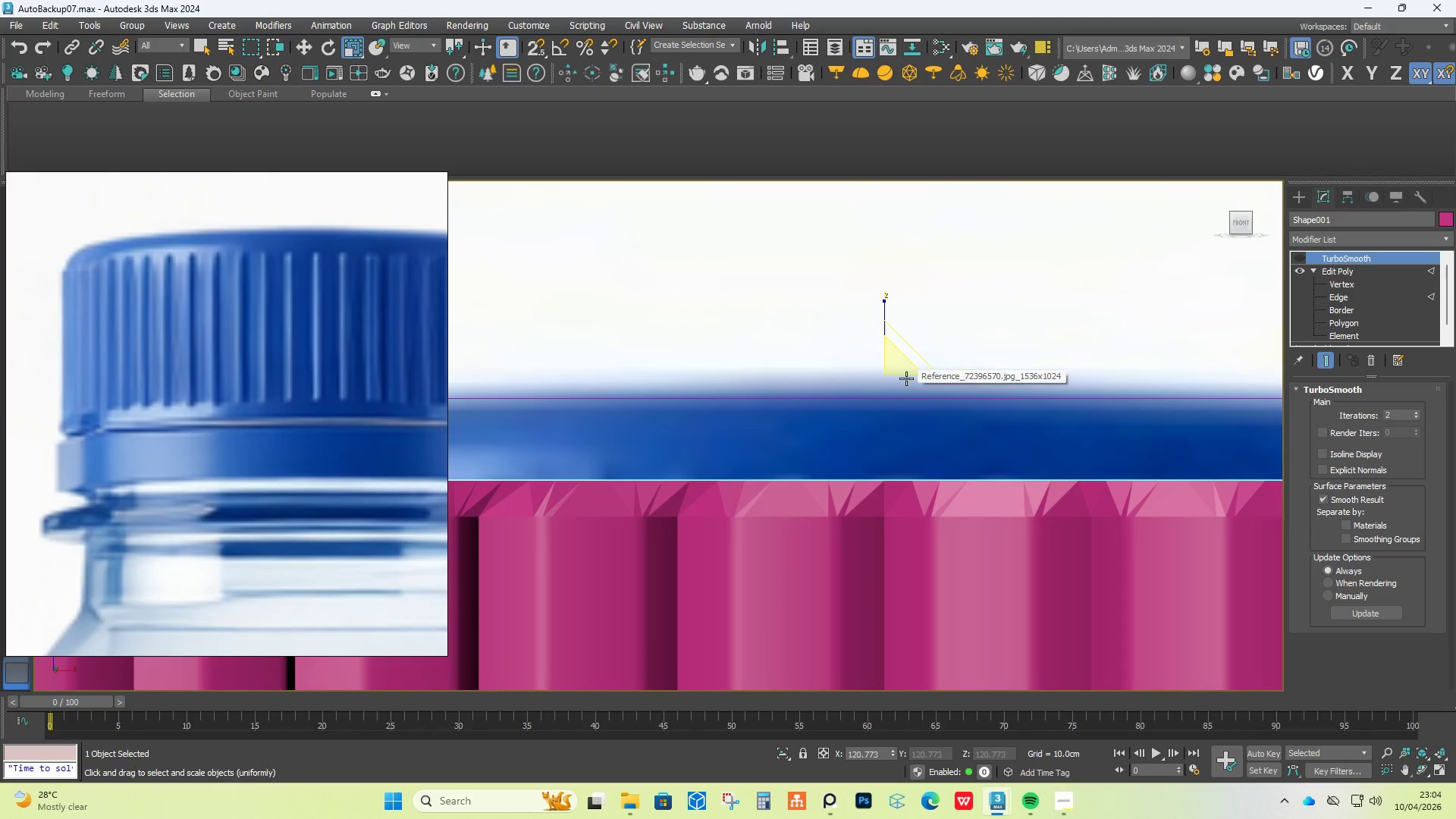 
hold_key(key=ShiftLeft, duration=1.01)
left_click_drag(start_coordinate=[893, 366], to_coordinate=[889, 379])
 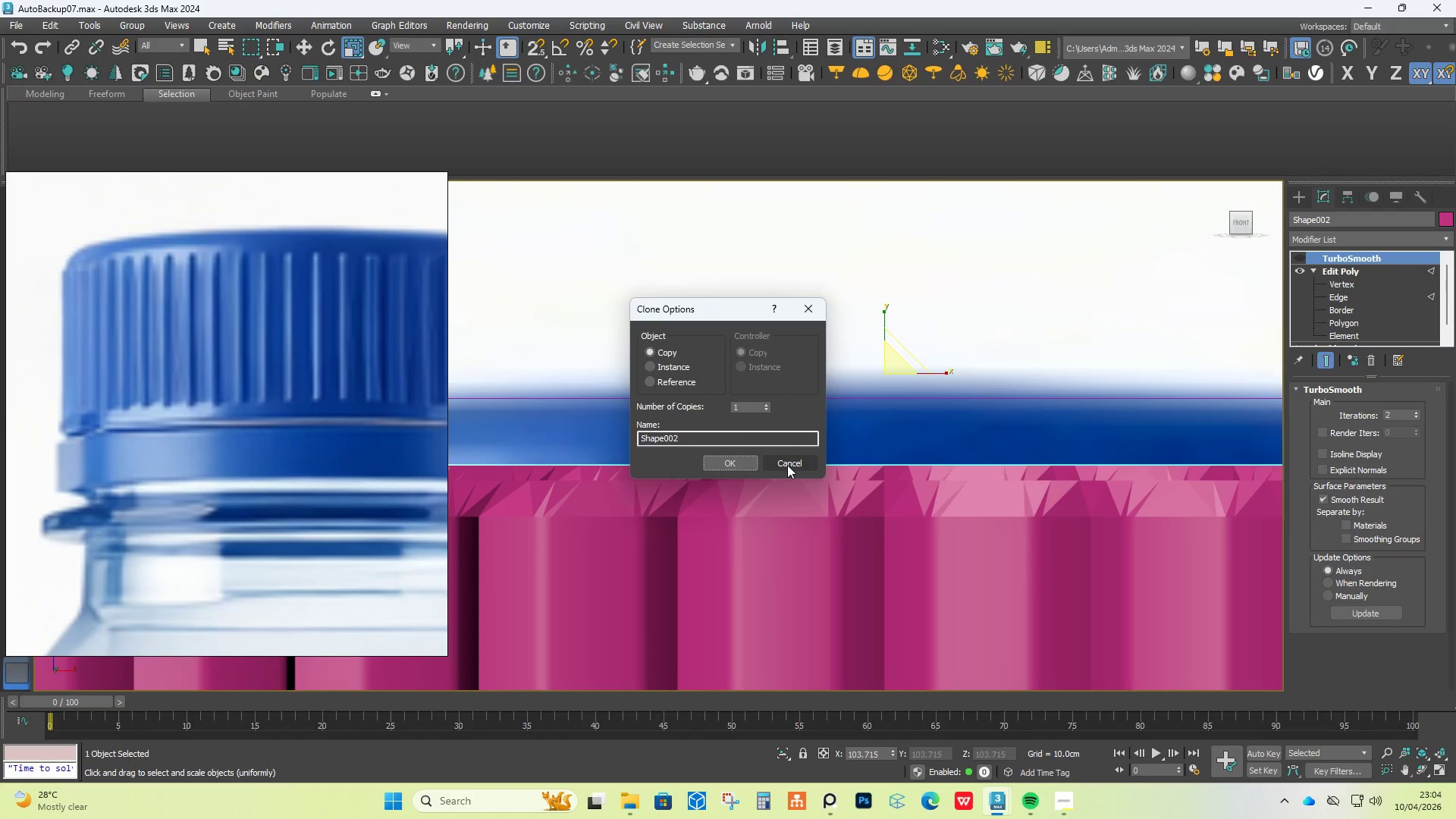 
left_click([794, 459])
 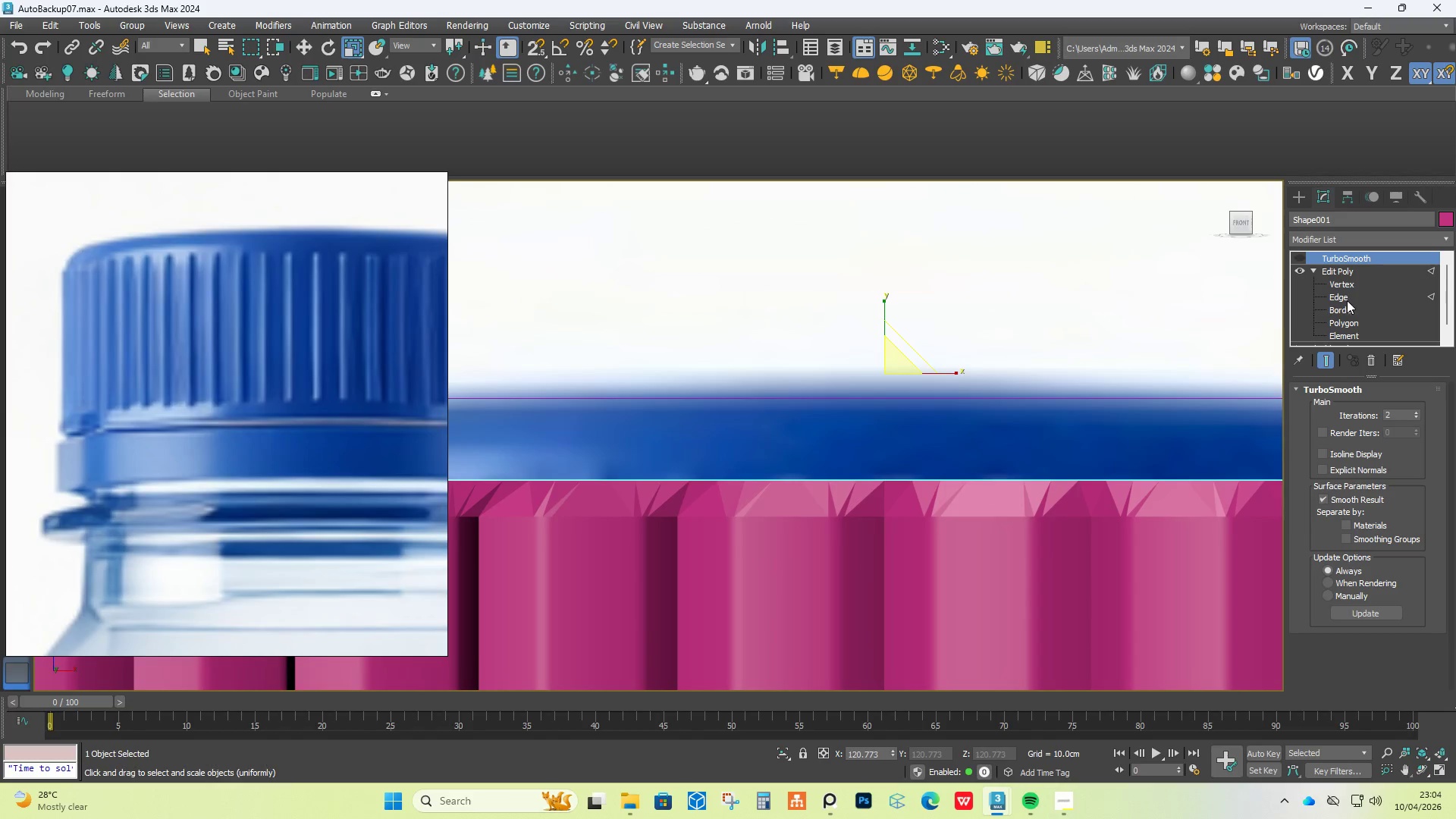 
left_click([1343, 311])
 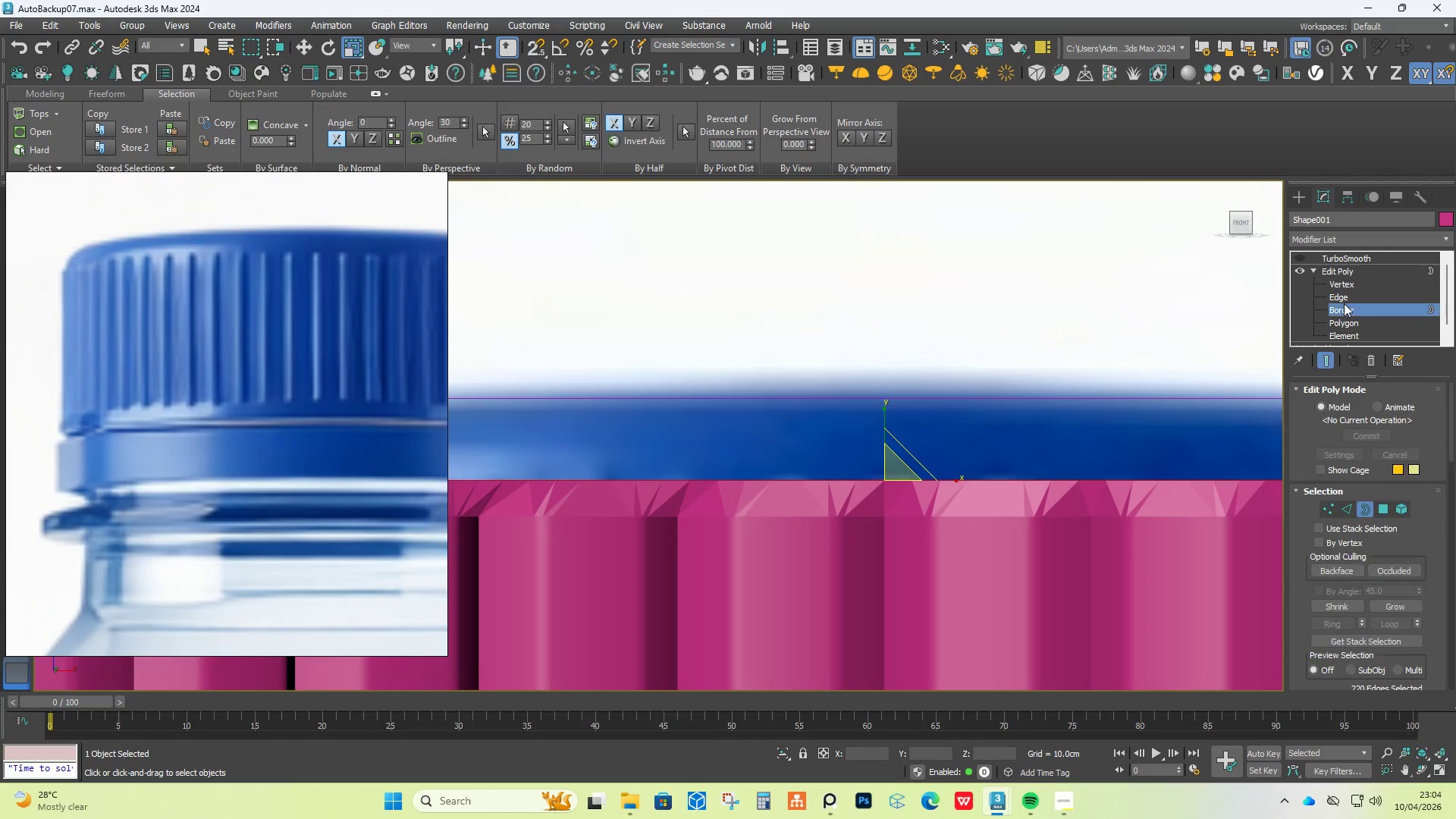 
left_click([1345, 303])
 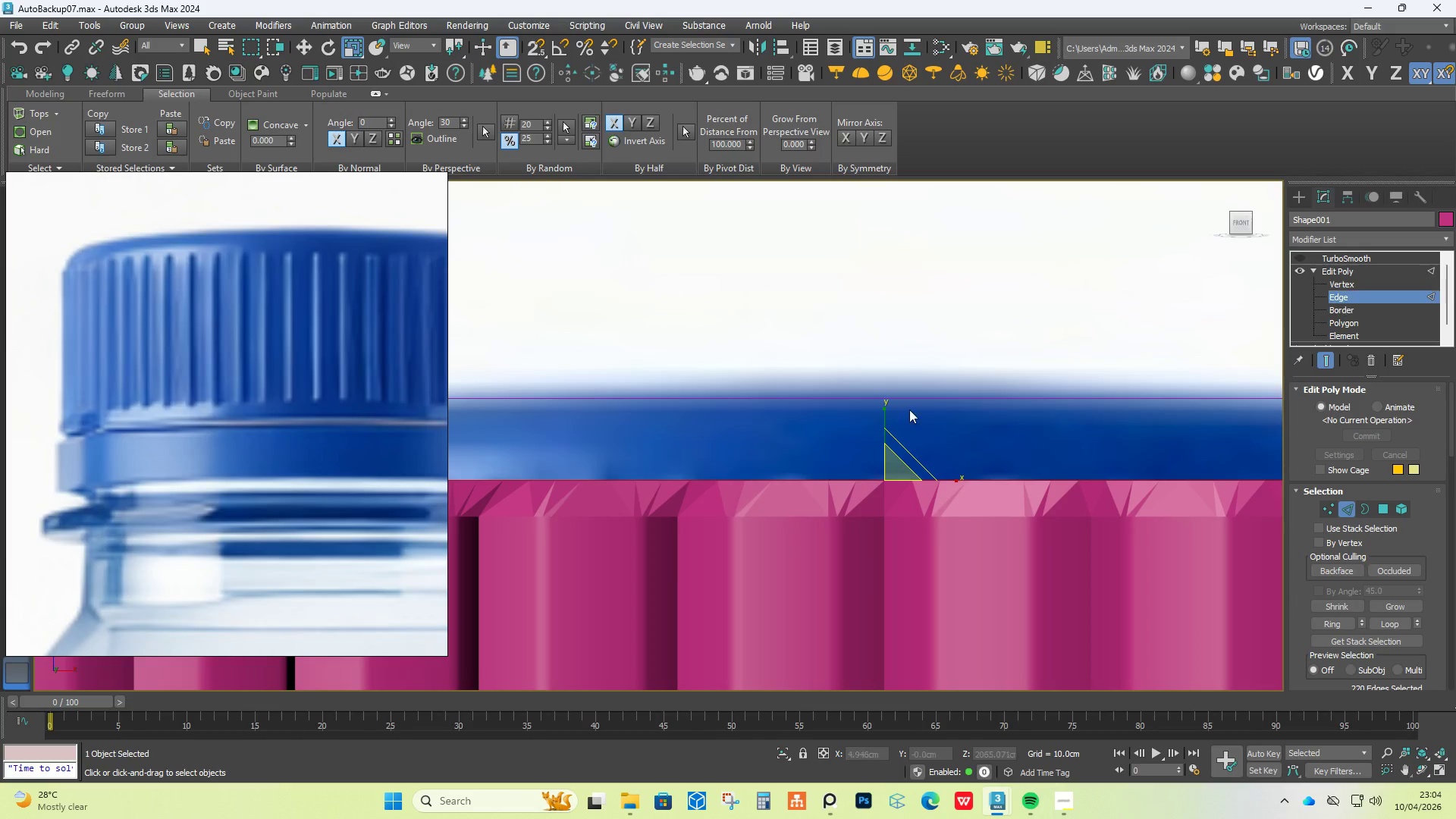 
hold_key(key=AltLeft, duration=0.47)
 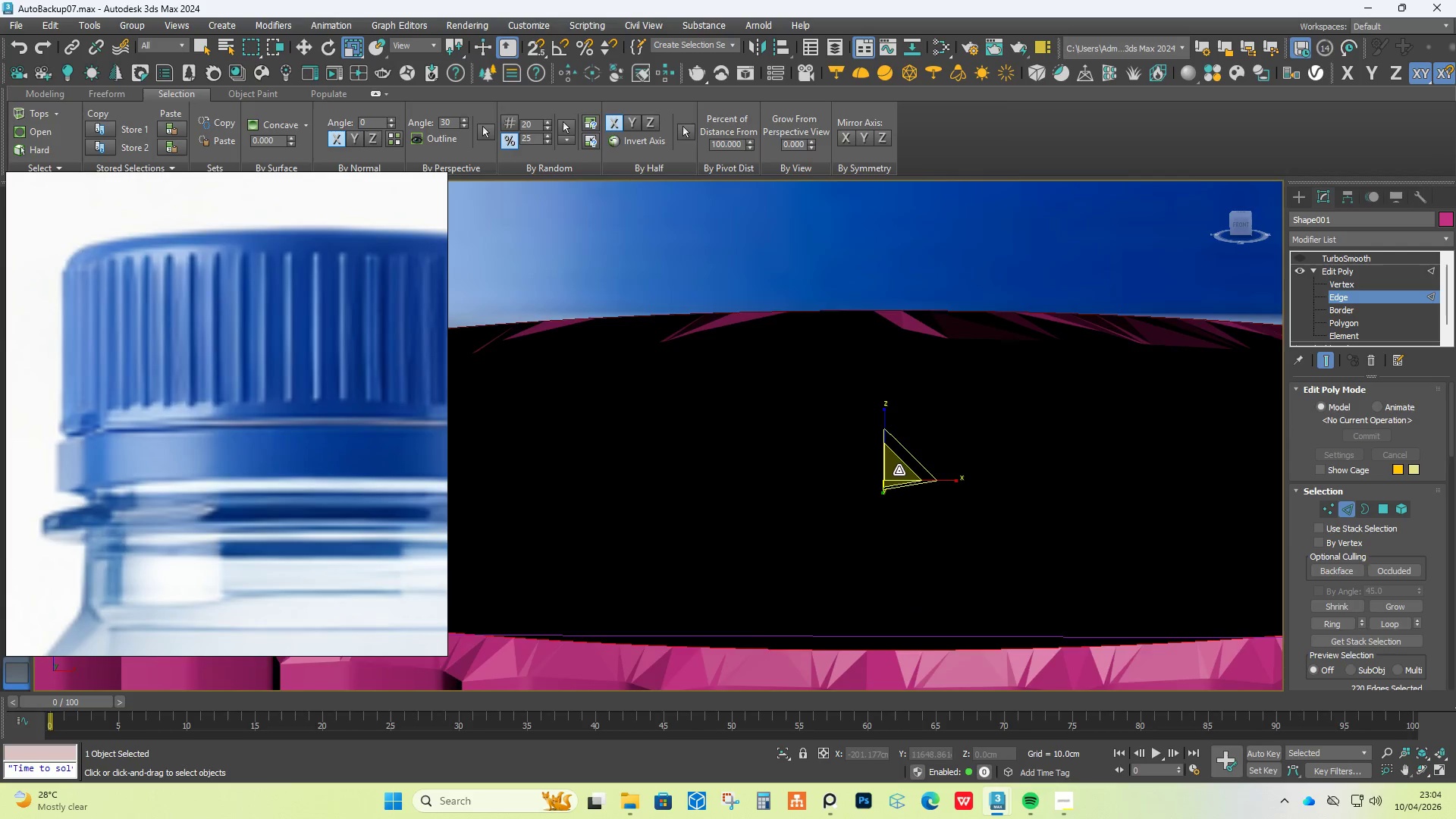 
scroll: coordinate [899, 472], scroll_direction: down, amount: 1.0
 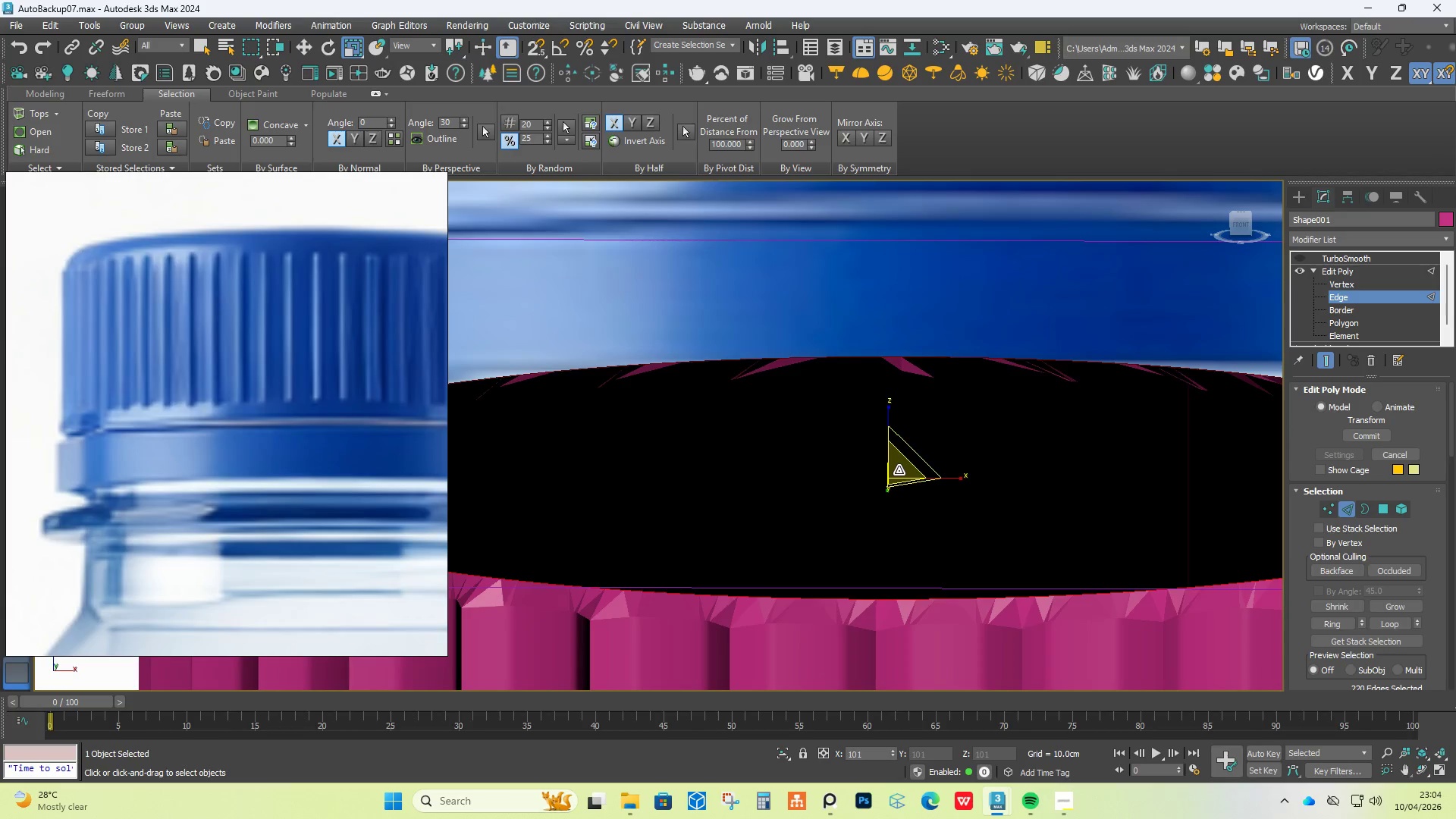 
hold_key(key=AltLeft, duration=0.45)
 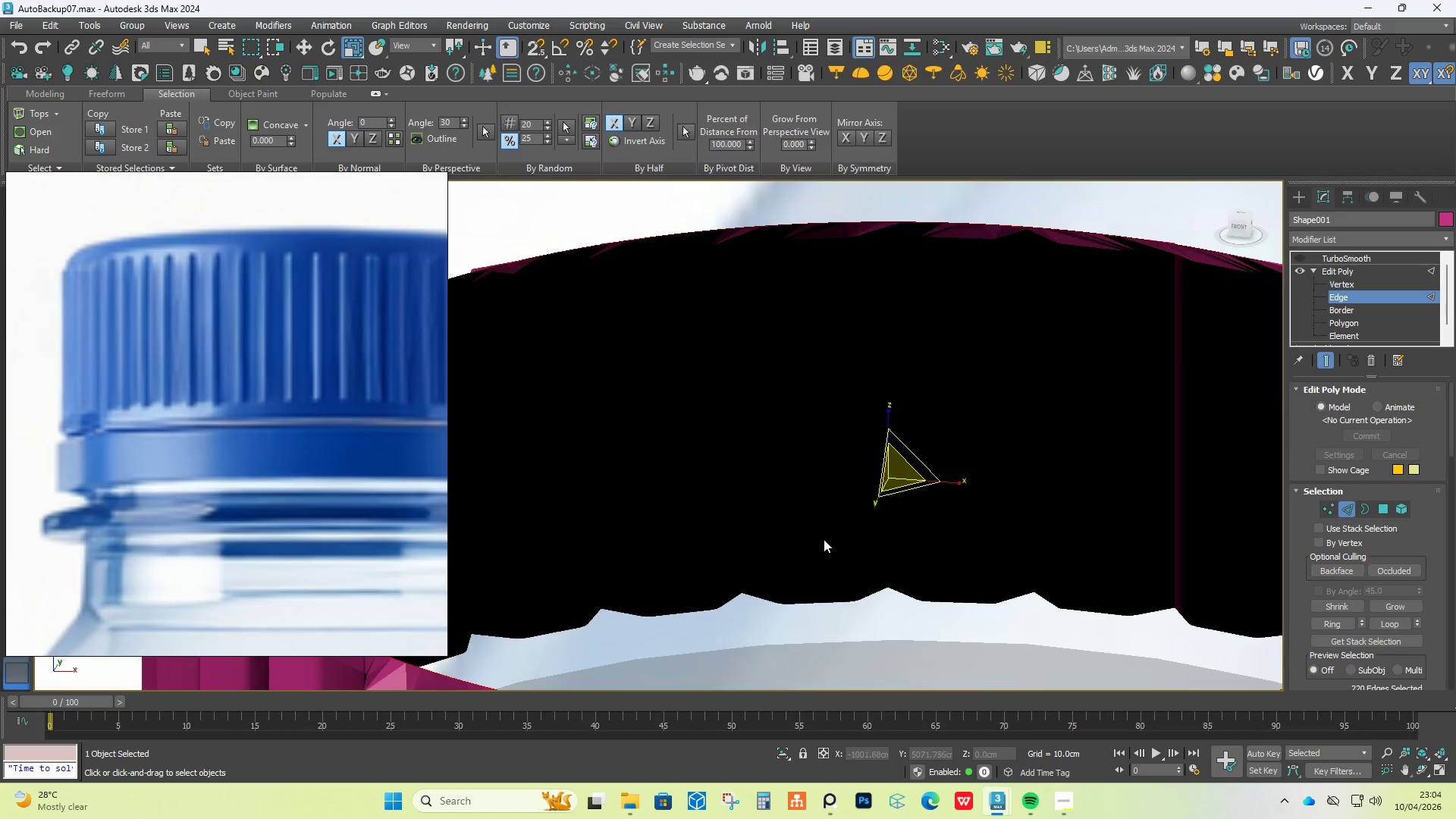 
hold_key(key=AltLeft, duration=0.42)
 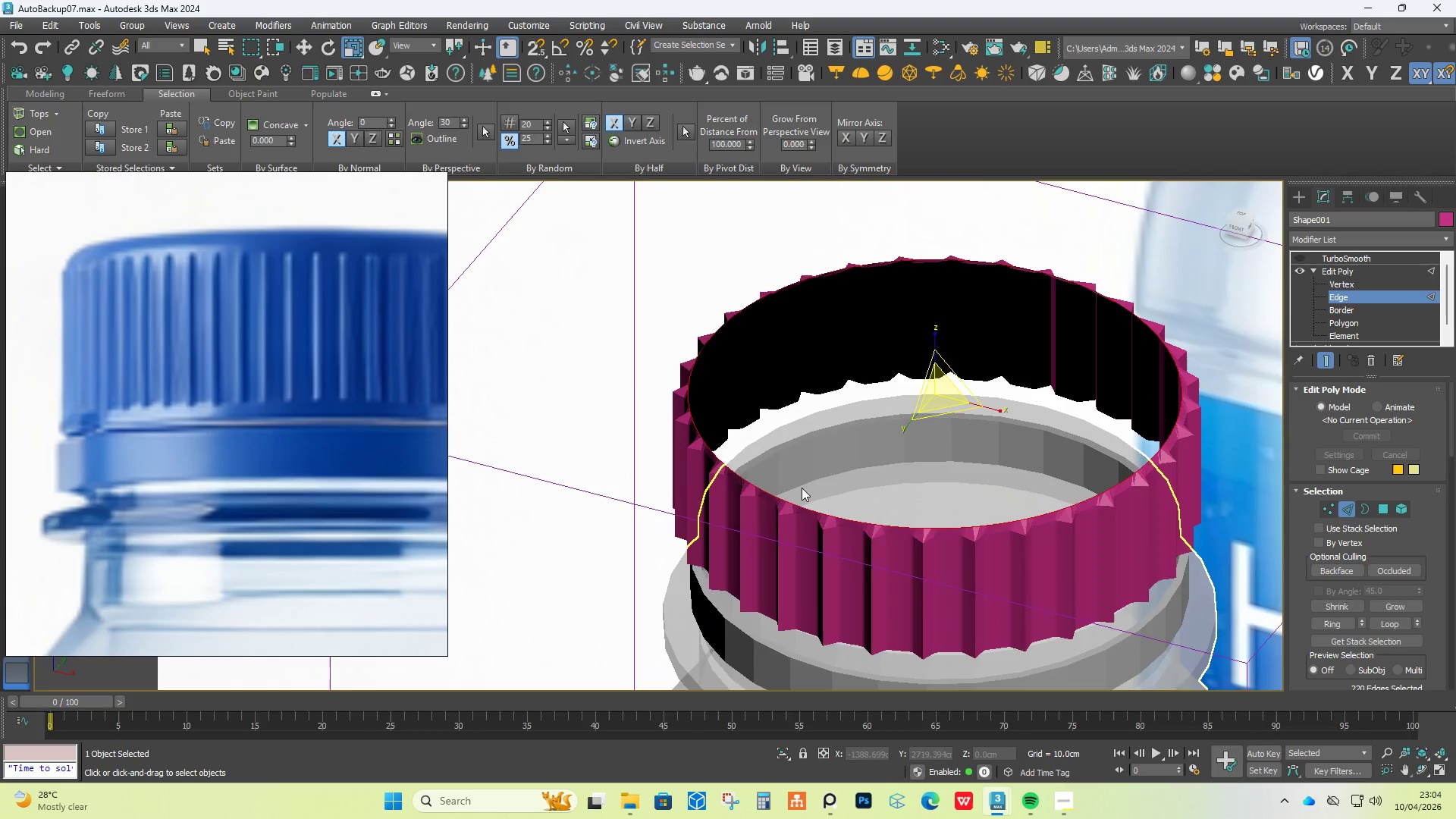 
scroll: coordinate [821, 541], scroll_direction: down, amount: 3.0
 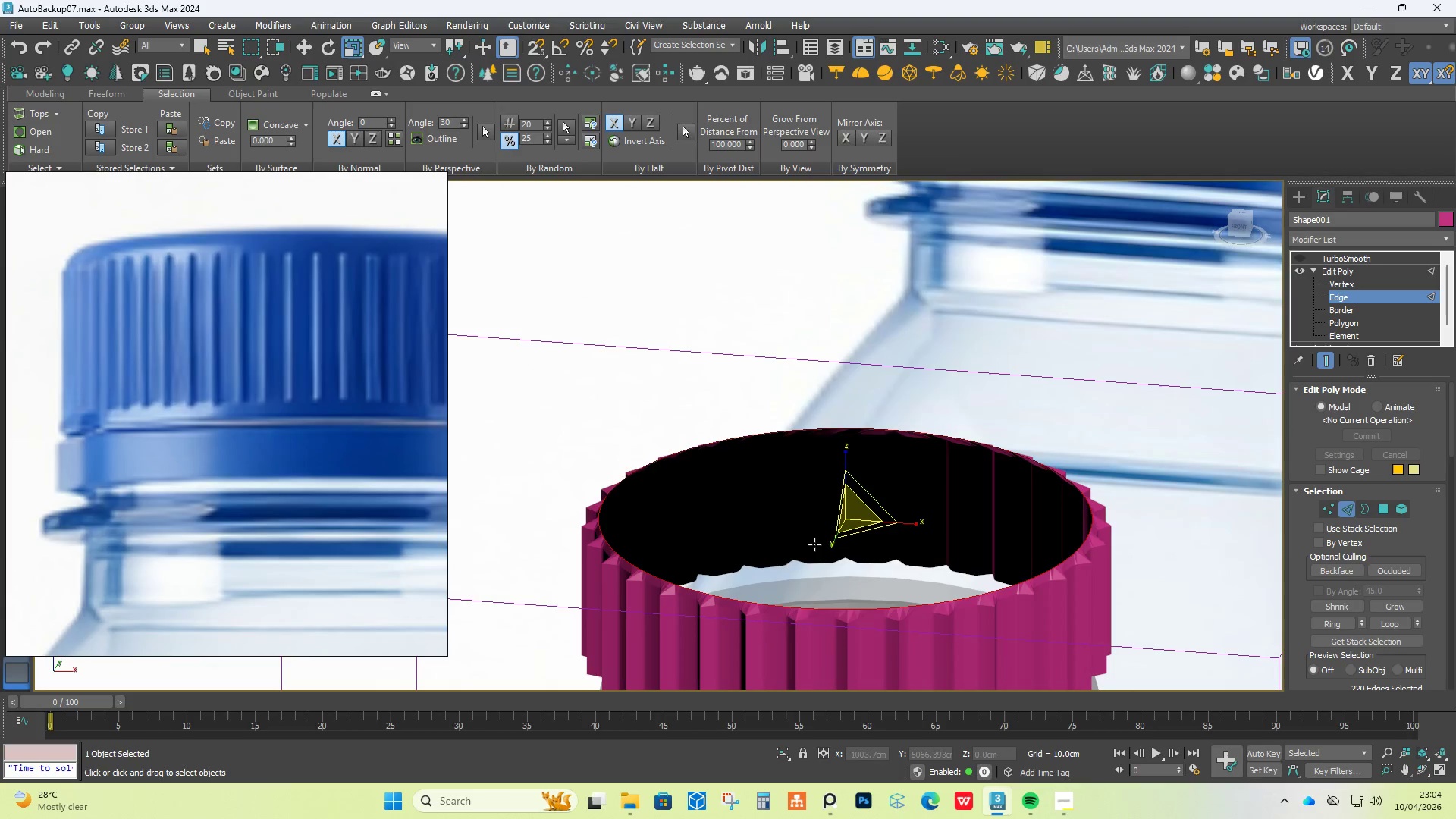 
scroll: coordinate [768, 516], scroll_direction: up, amount: 3.0
 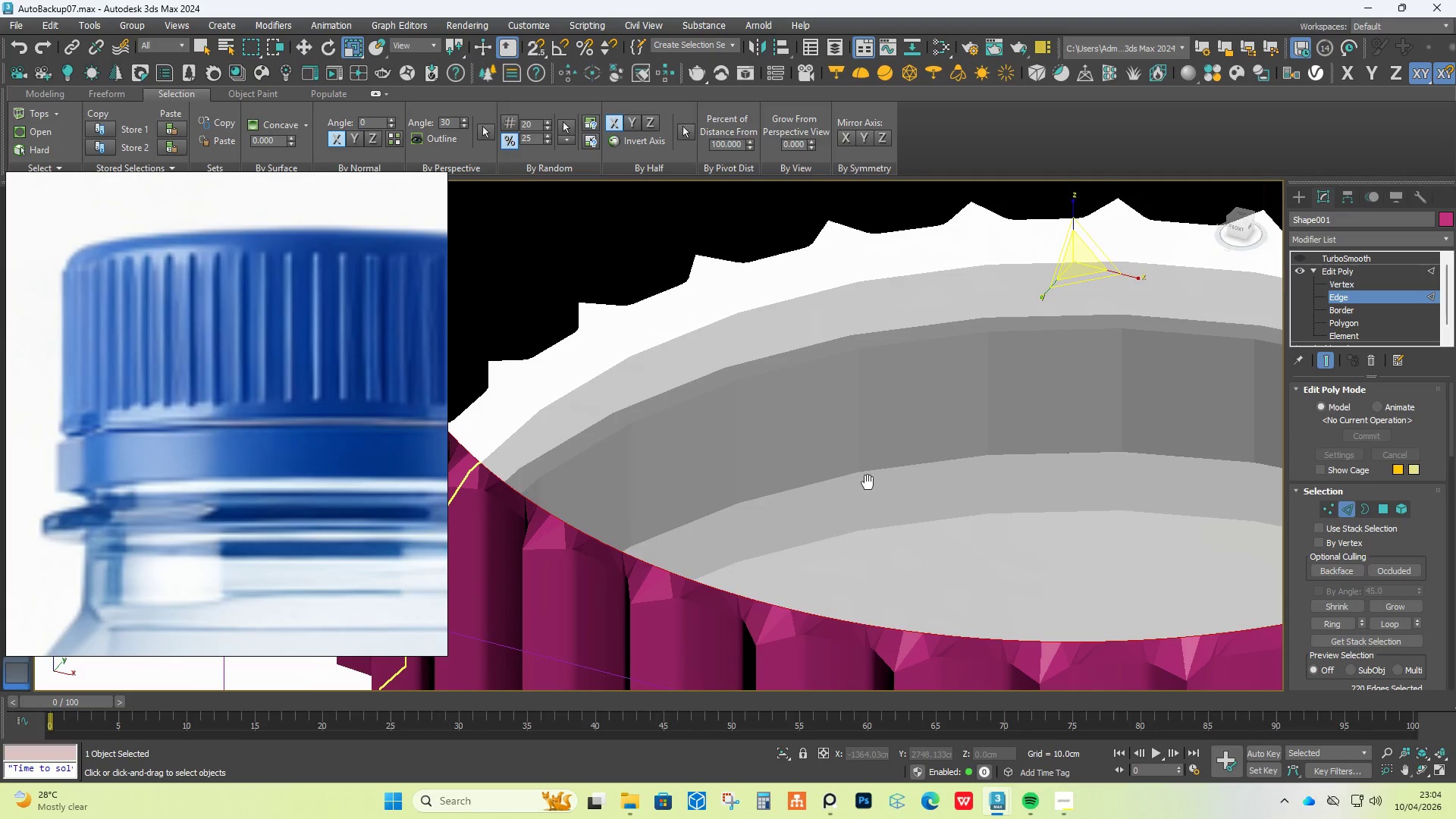 
hold_key(key=ShiftLeft, duration=1.38)
left_click_drag(start_coordinate=[1078, 268], to_coordinate=[1076, 278])
 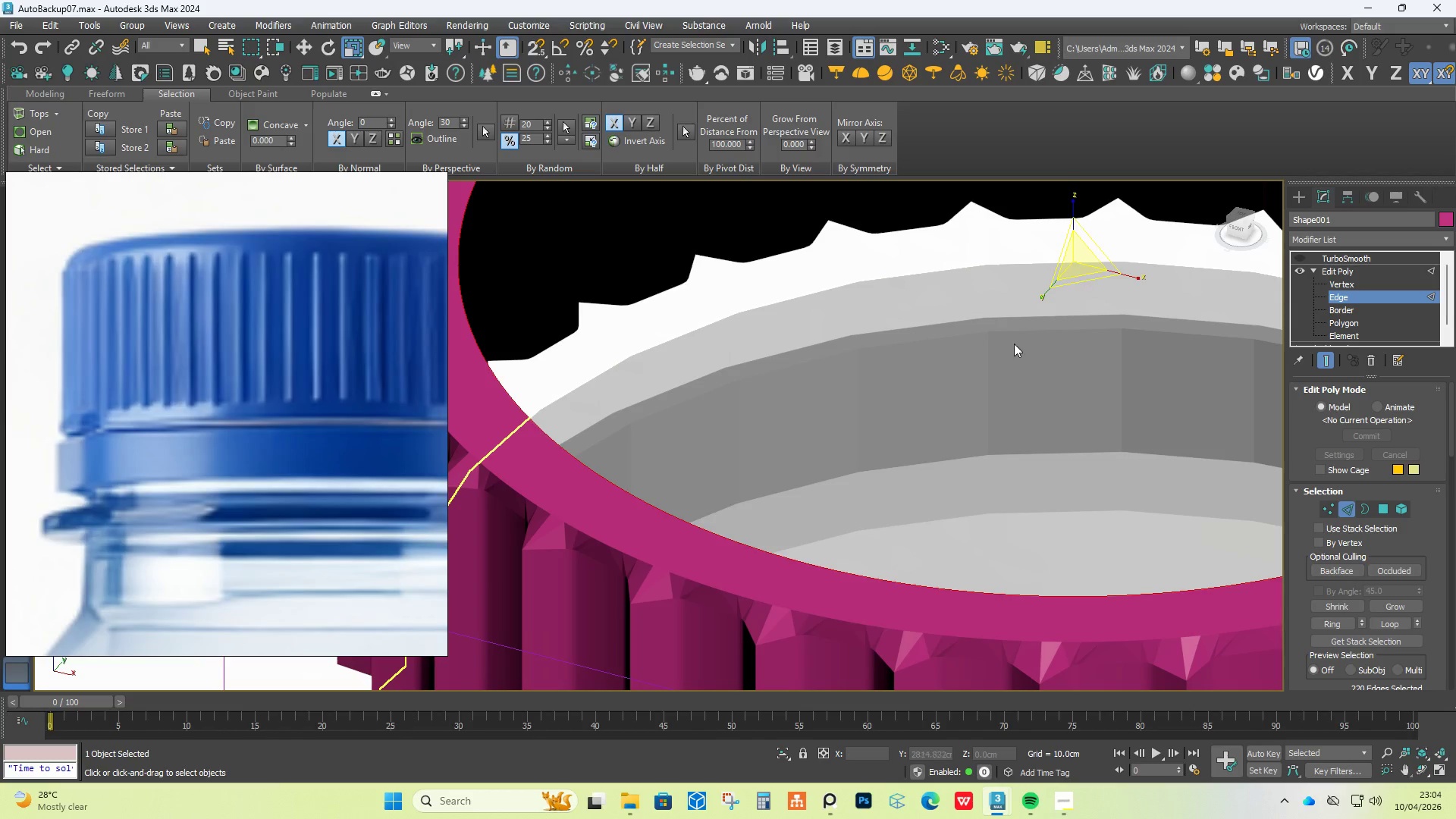 
hold_key(key=AltLeft, duration=1.03)
 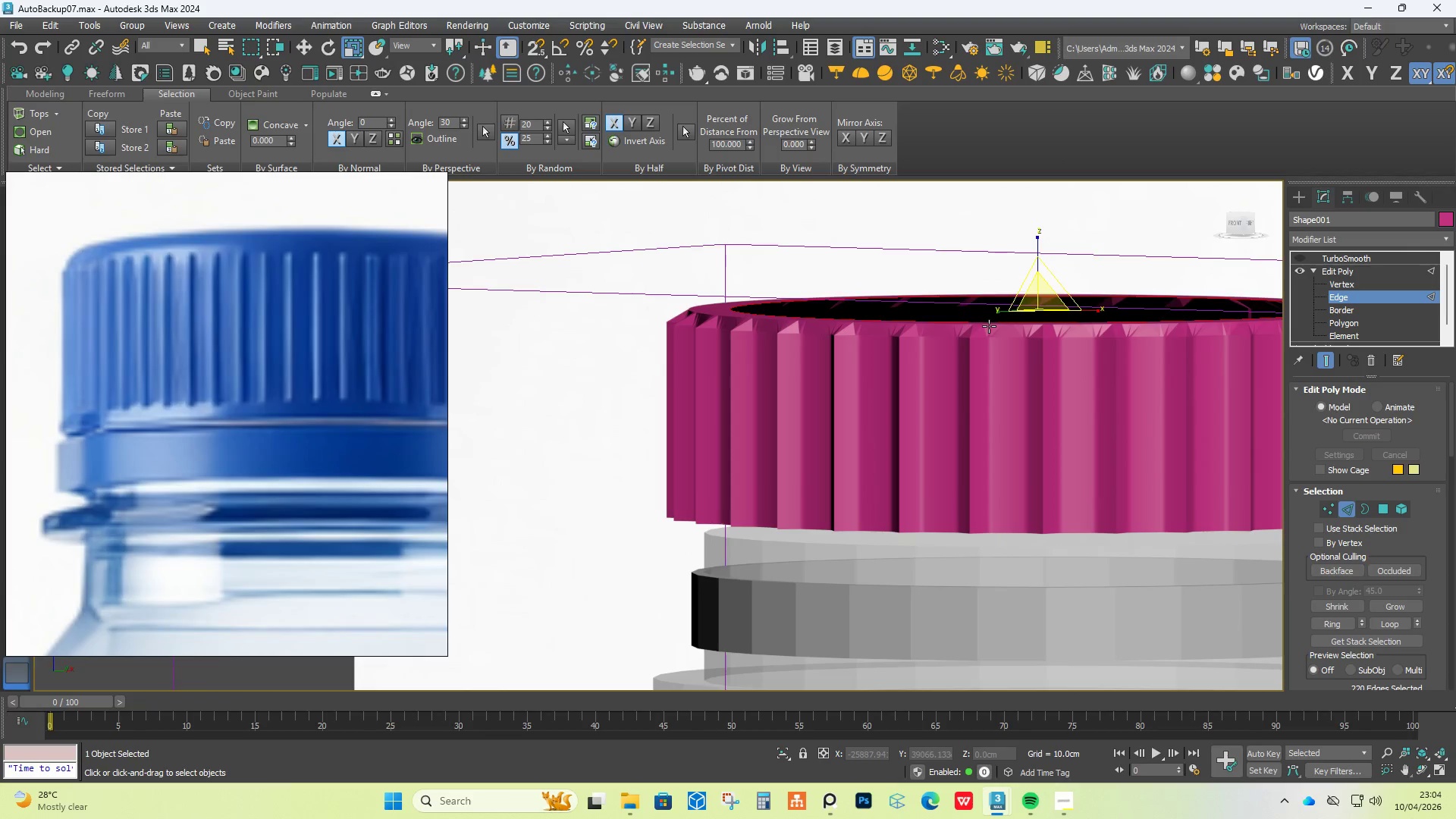 
scroll: coordinate [1002, 357], scroll_direction: down, amount: 2.0
 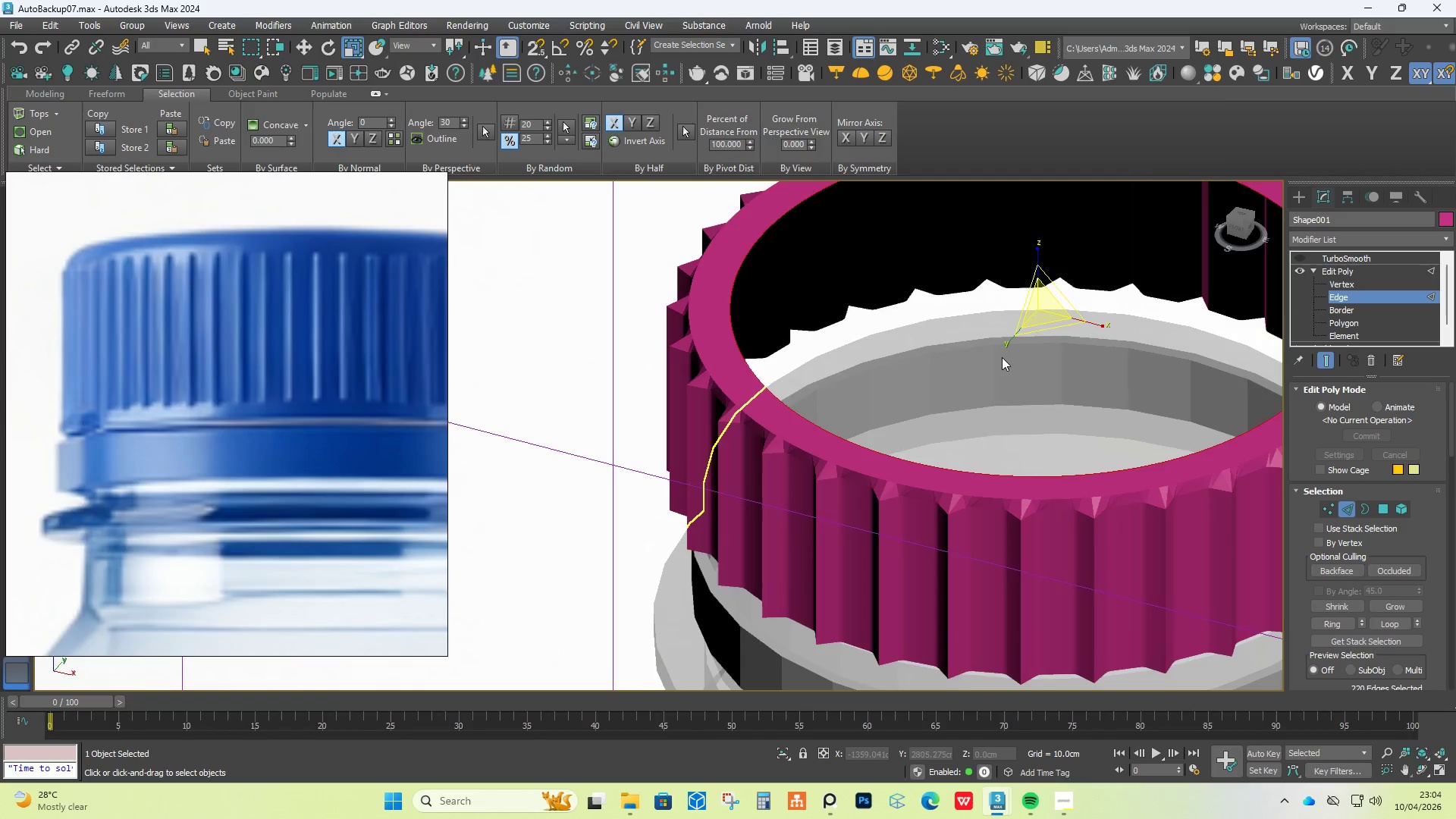 
key(W)
 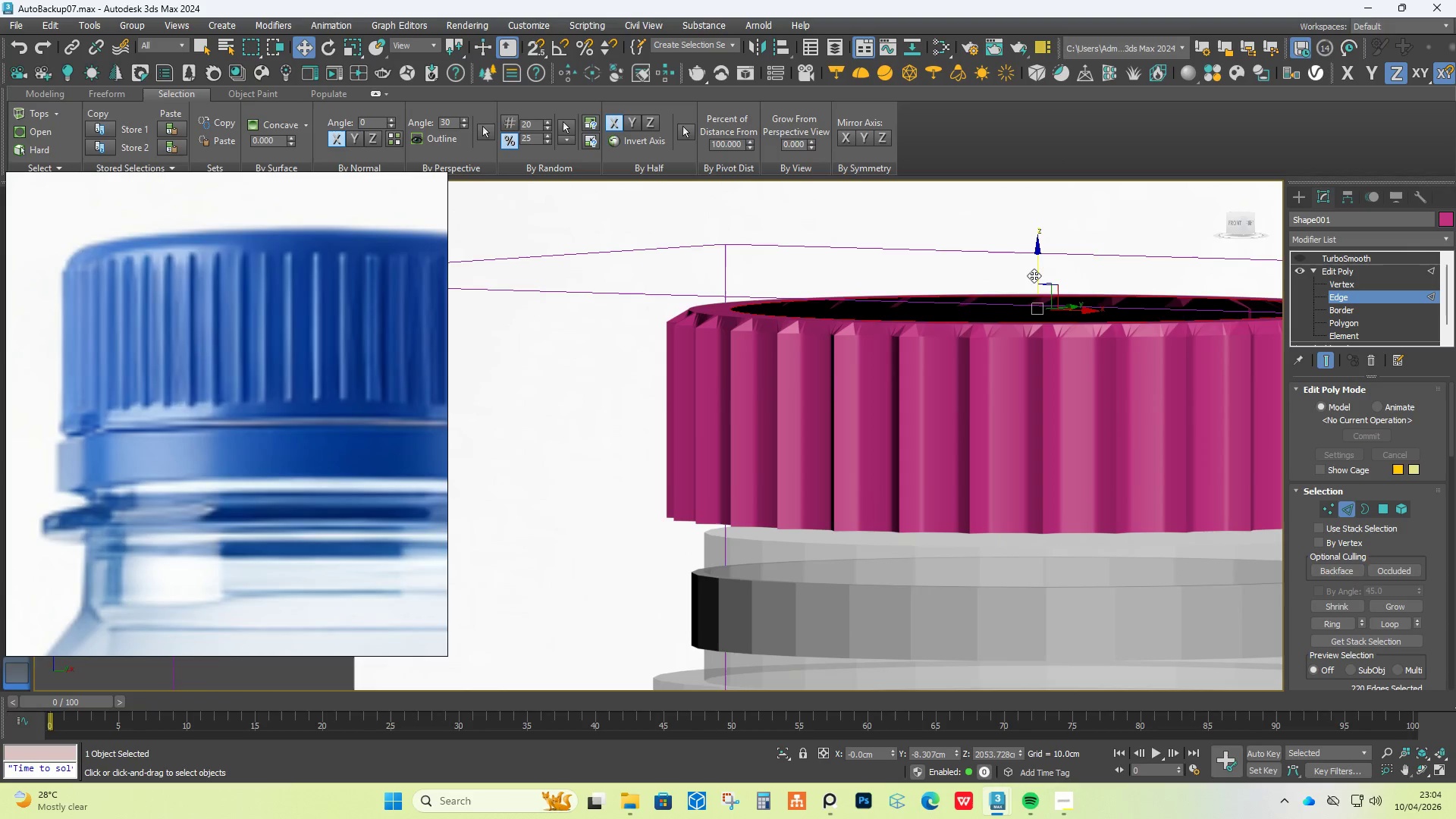 
left_click_drag(start_coordinate=[1035, 275], to_coordinate=[1031, 257])
 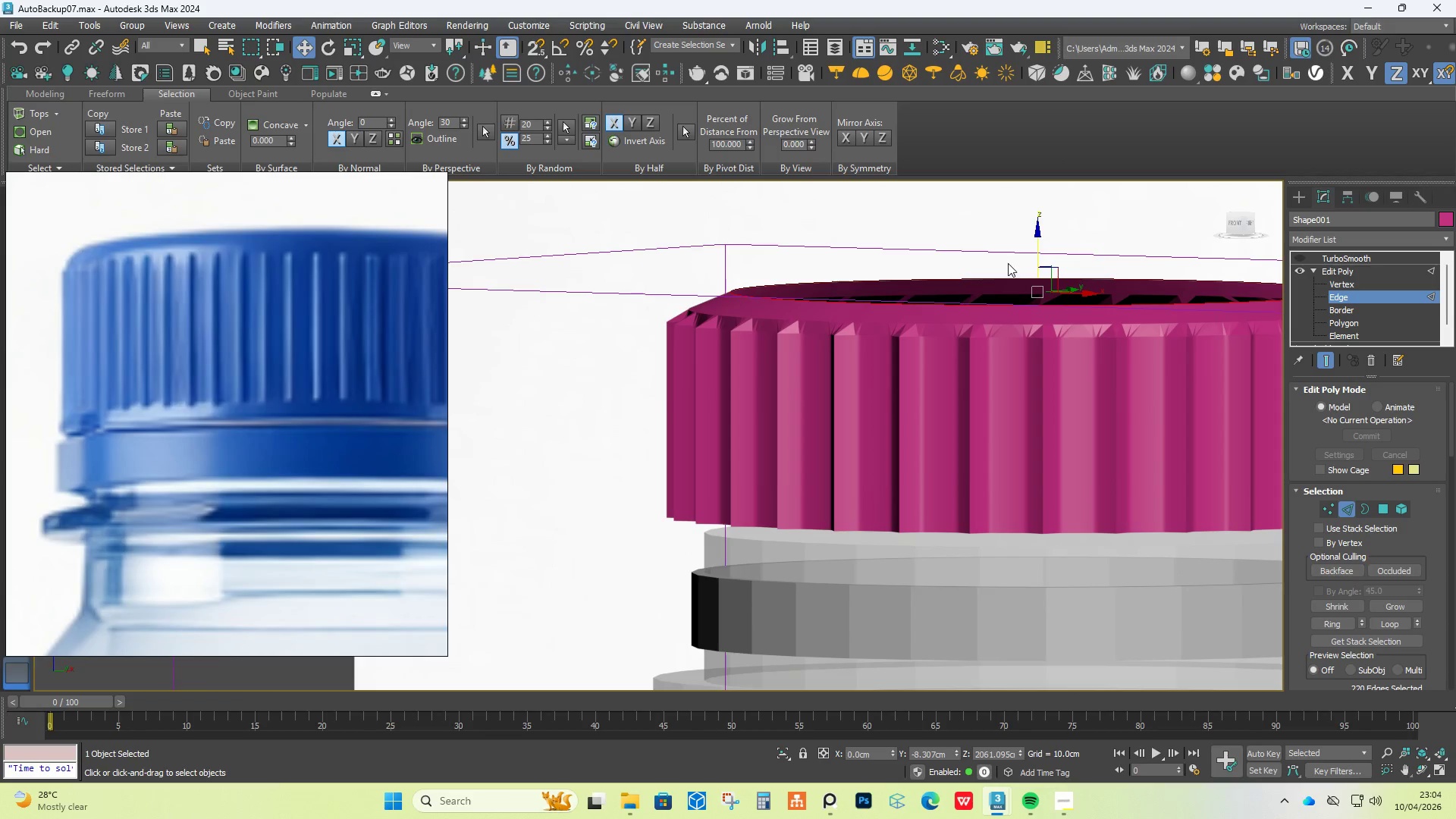 
key(R)
 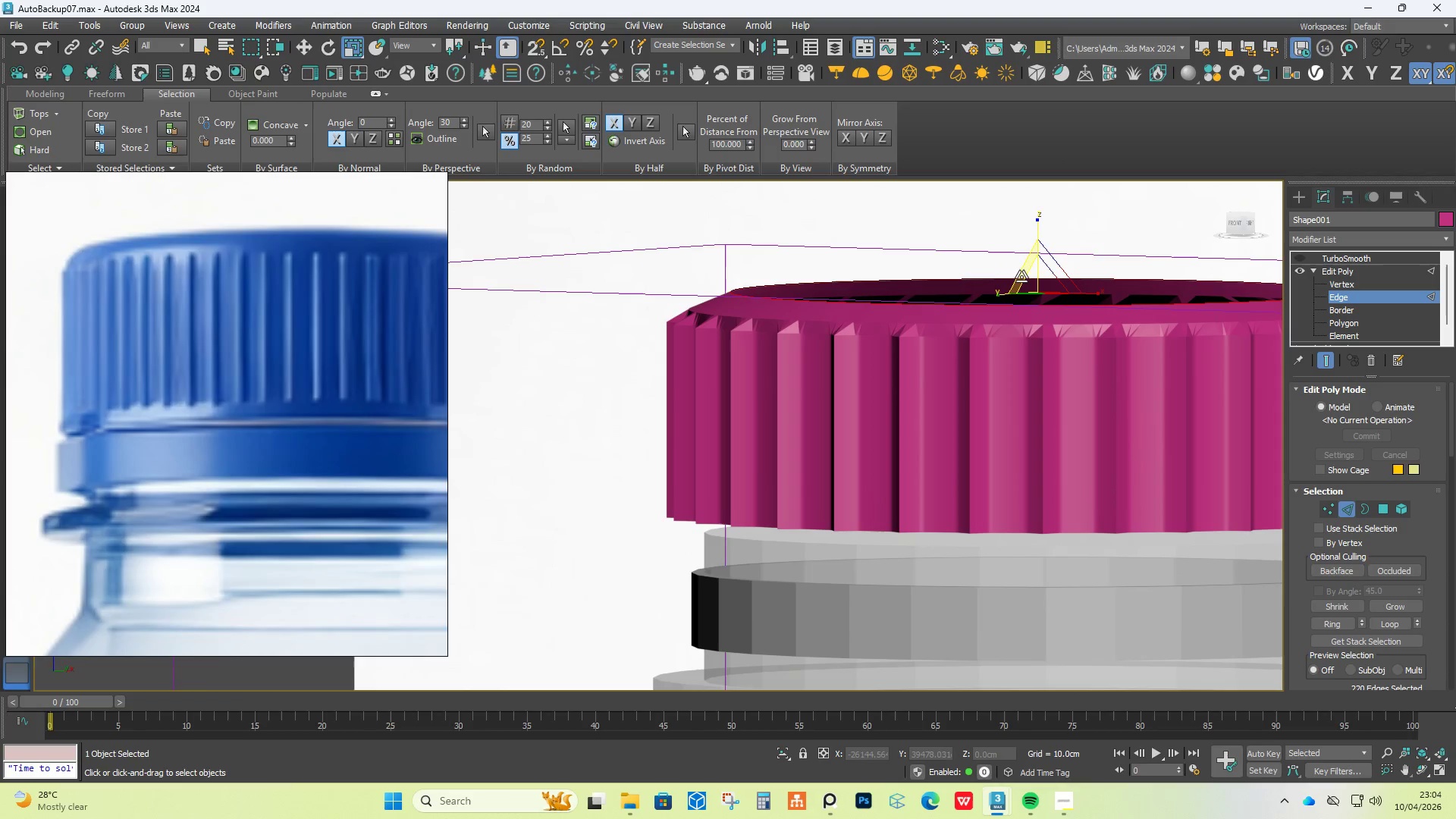 
hold_key(key=ShiftLeft, duration=1.5)
left_click_drag(start_coordinate=[1043, 284], to_coordinate=[974, 392])
 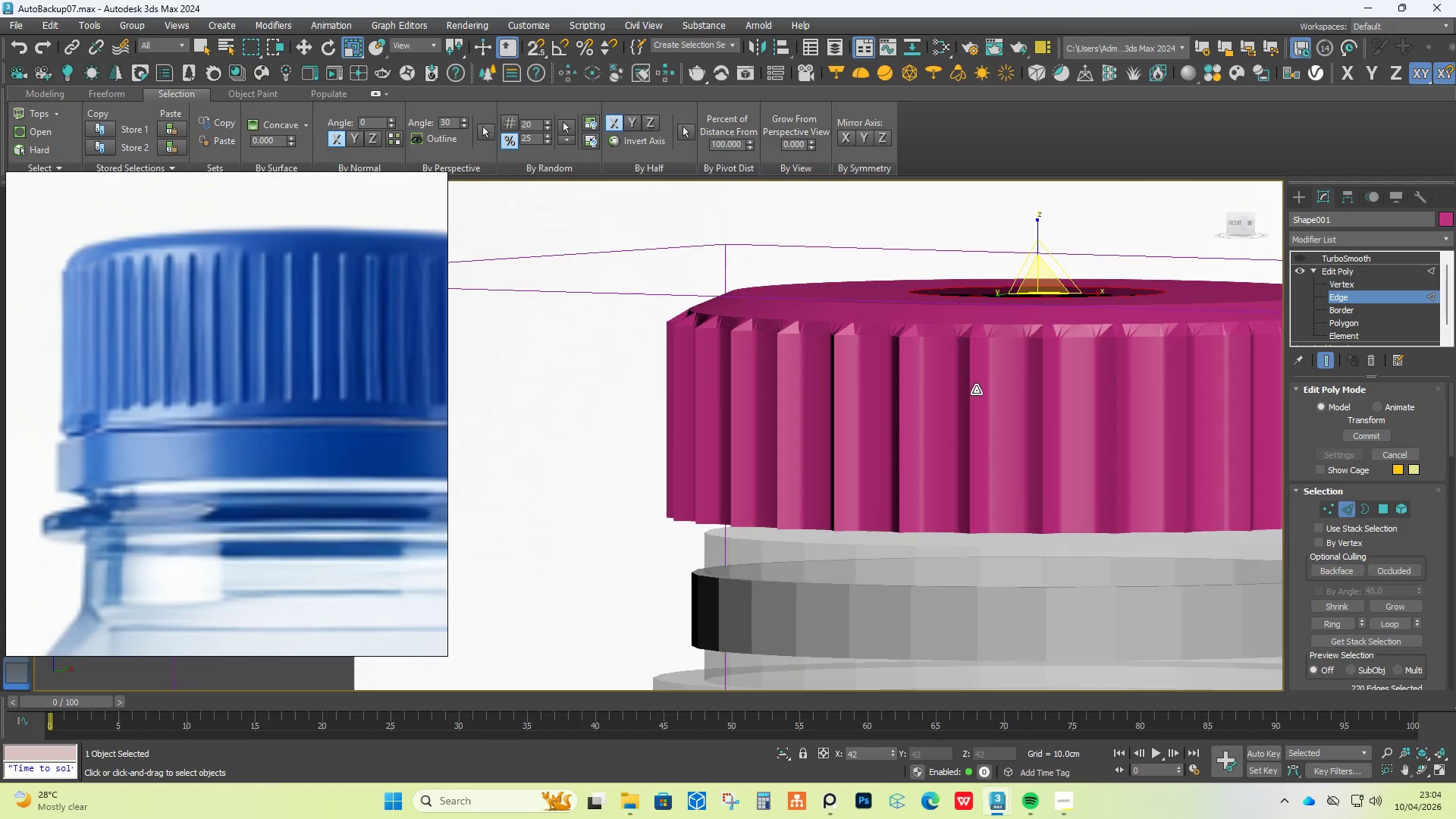 
key(Shift+ShiftLeft)
 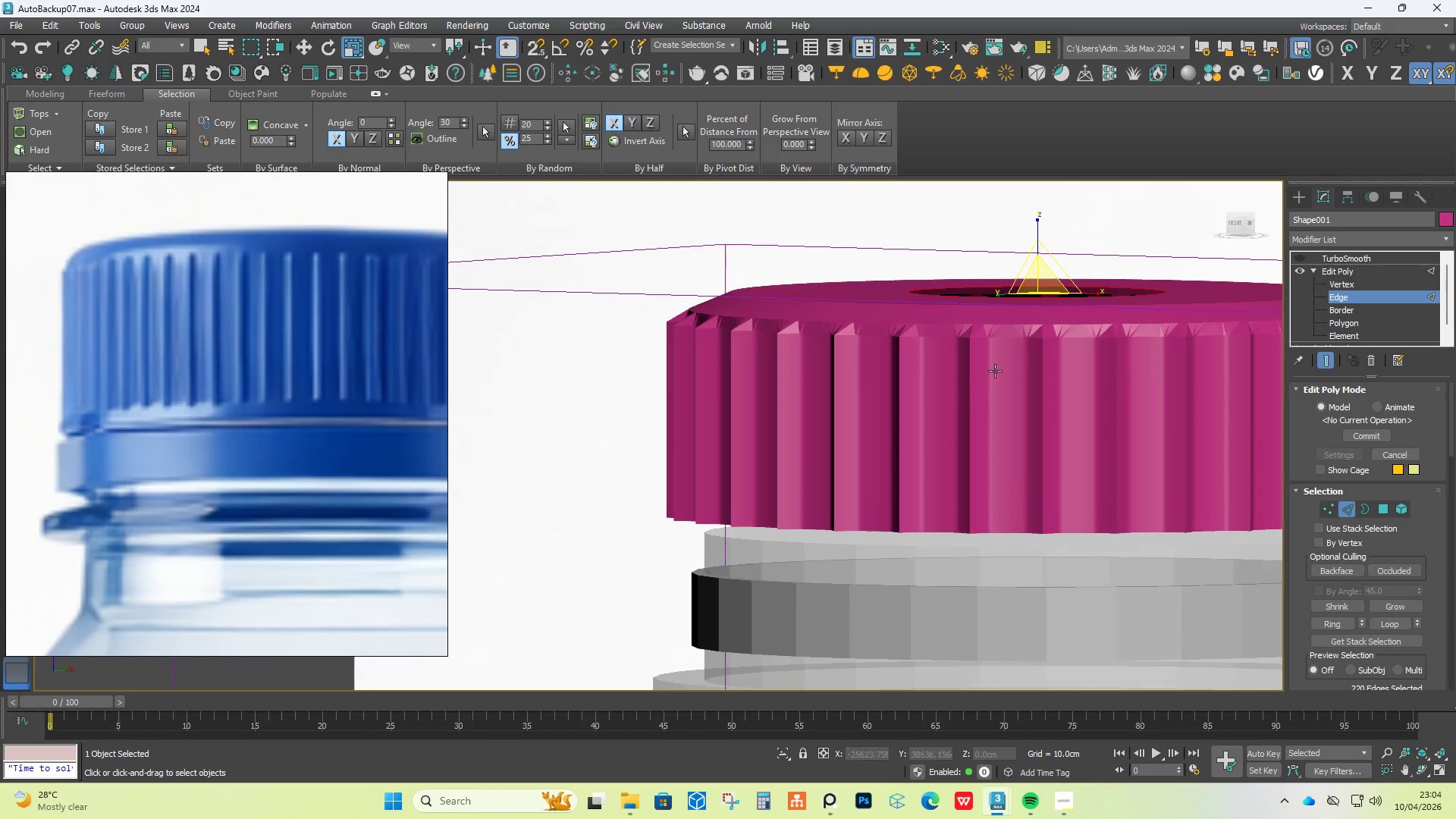 
key(Shift+ShiftLeft)
 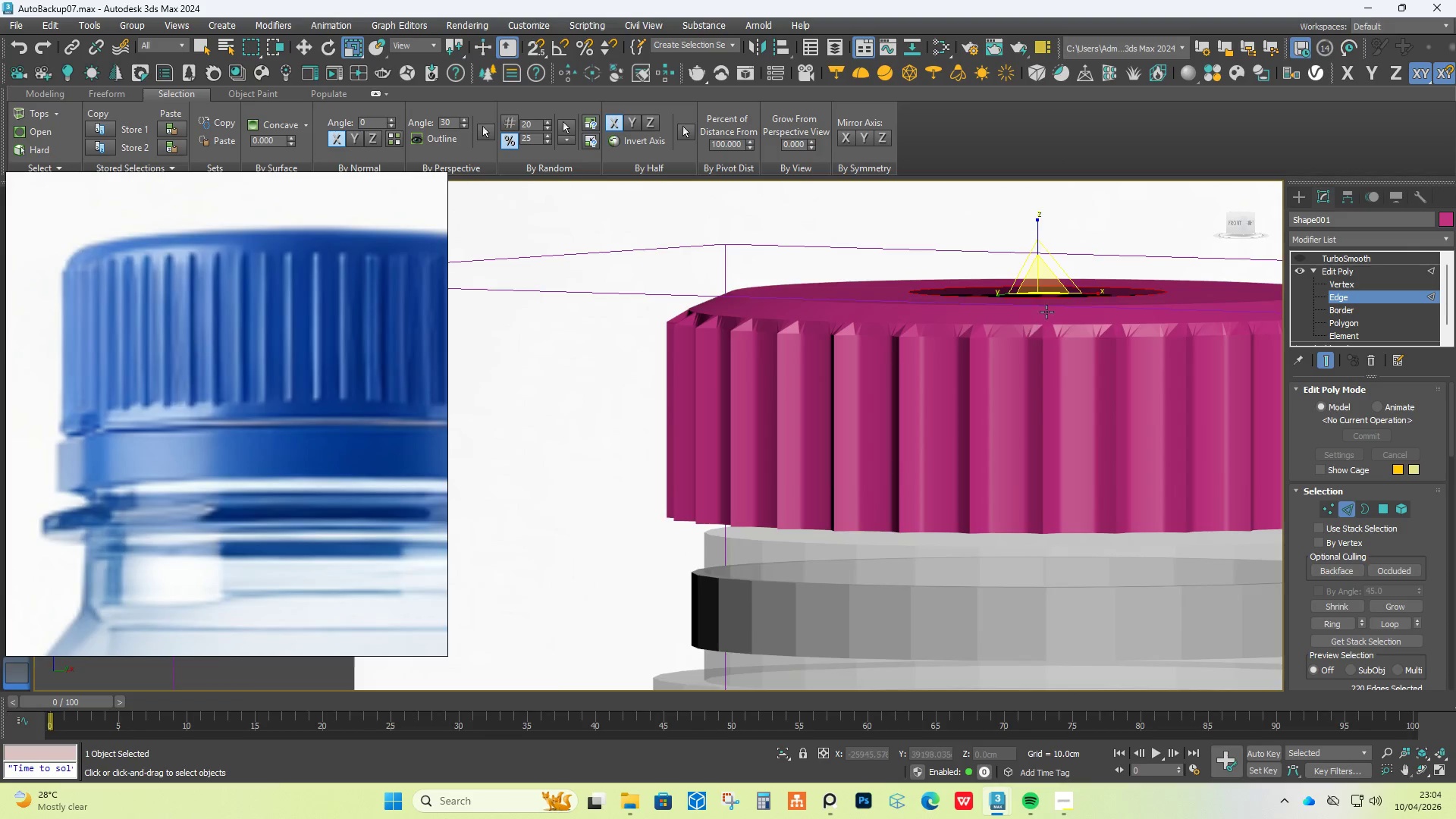 
hold_key(key=AltLeft, duration=0.66)
 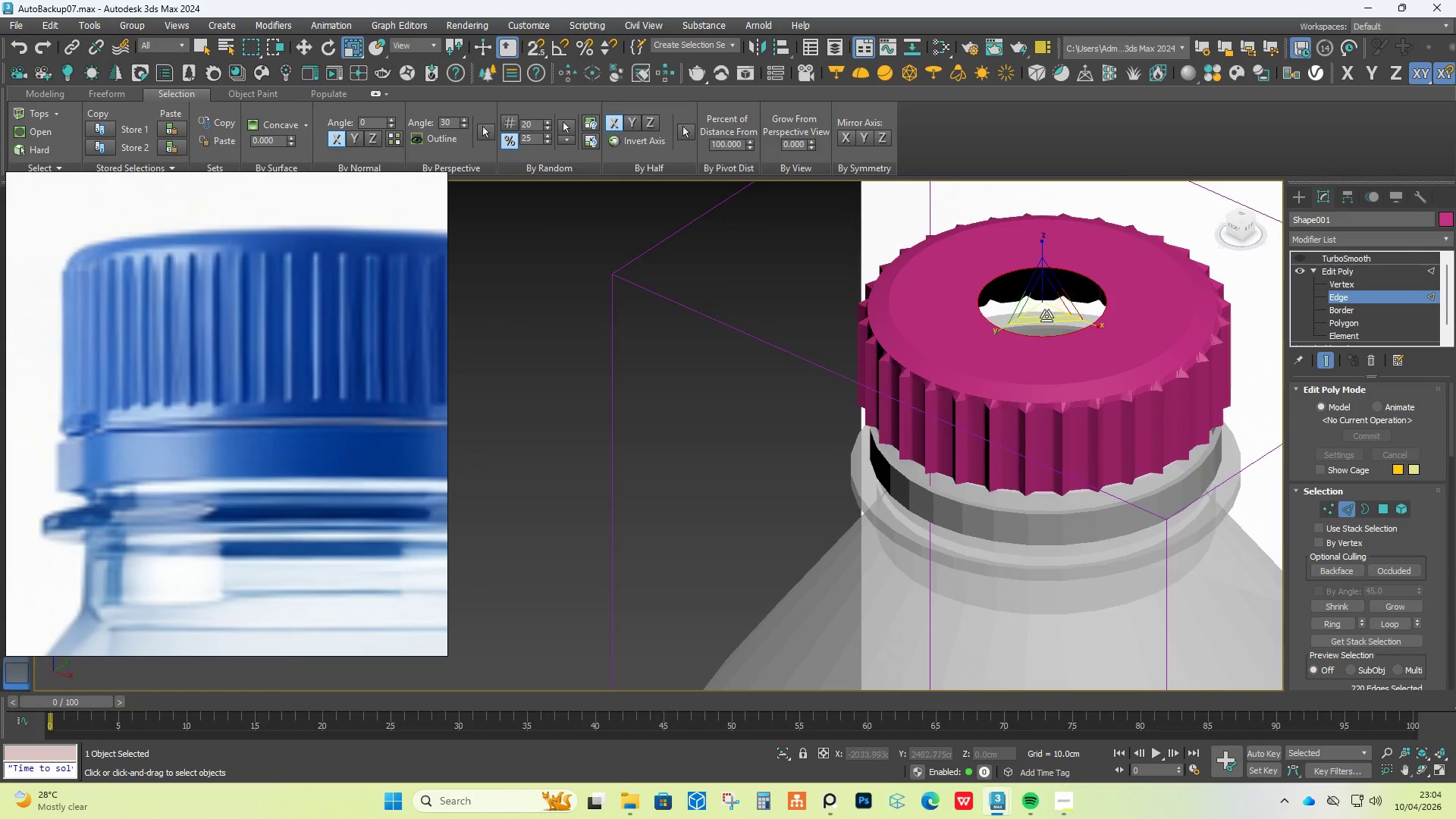 
scroll: coordinate [1046, 312], scroll_direction: down, amount: 2.0
 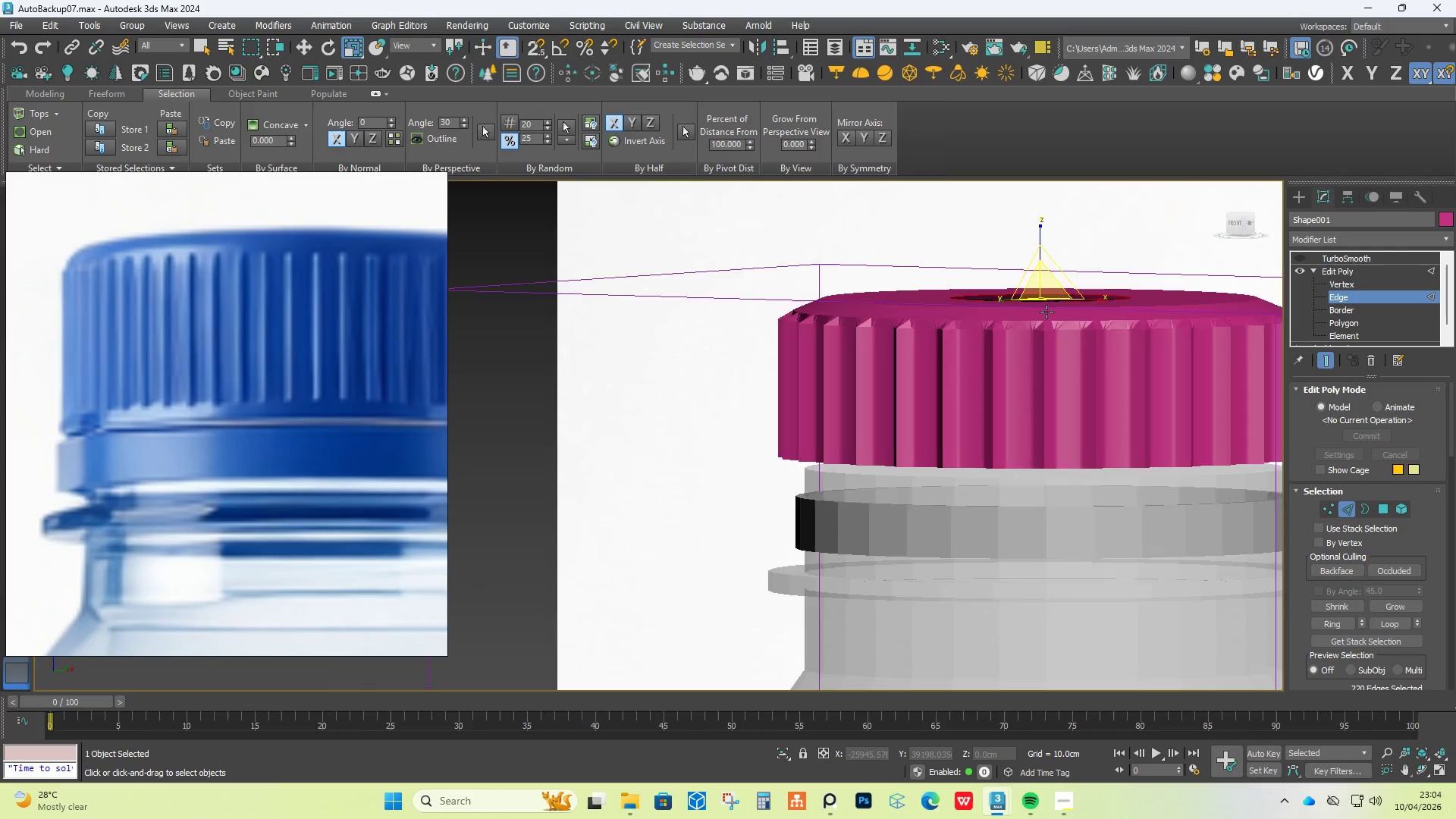 
scroll: coordinate [1048, 309], scroll_direction: up, amount: 3.0
 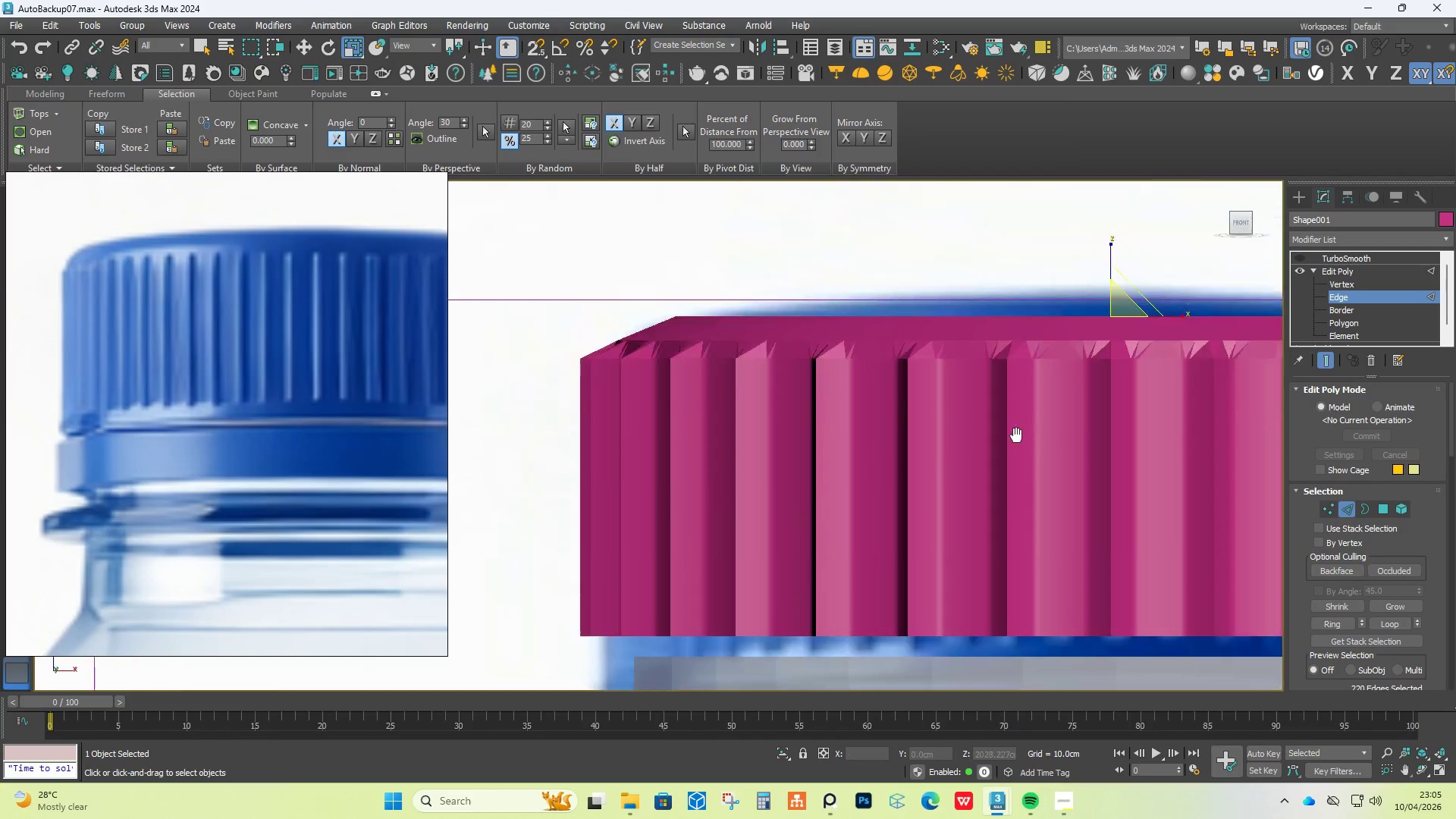 
key(W)
 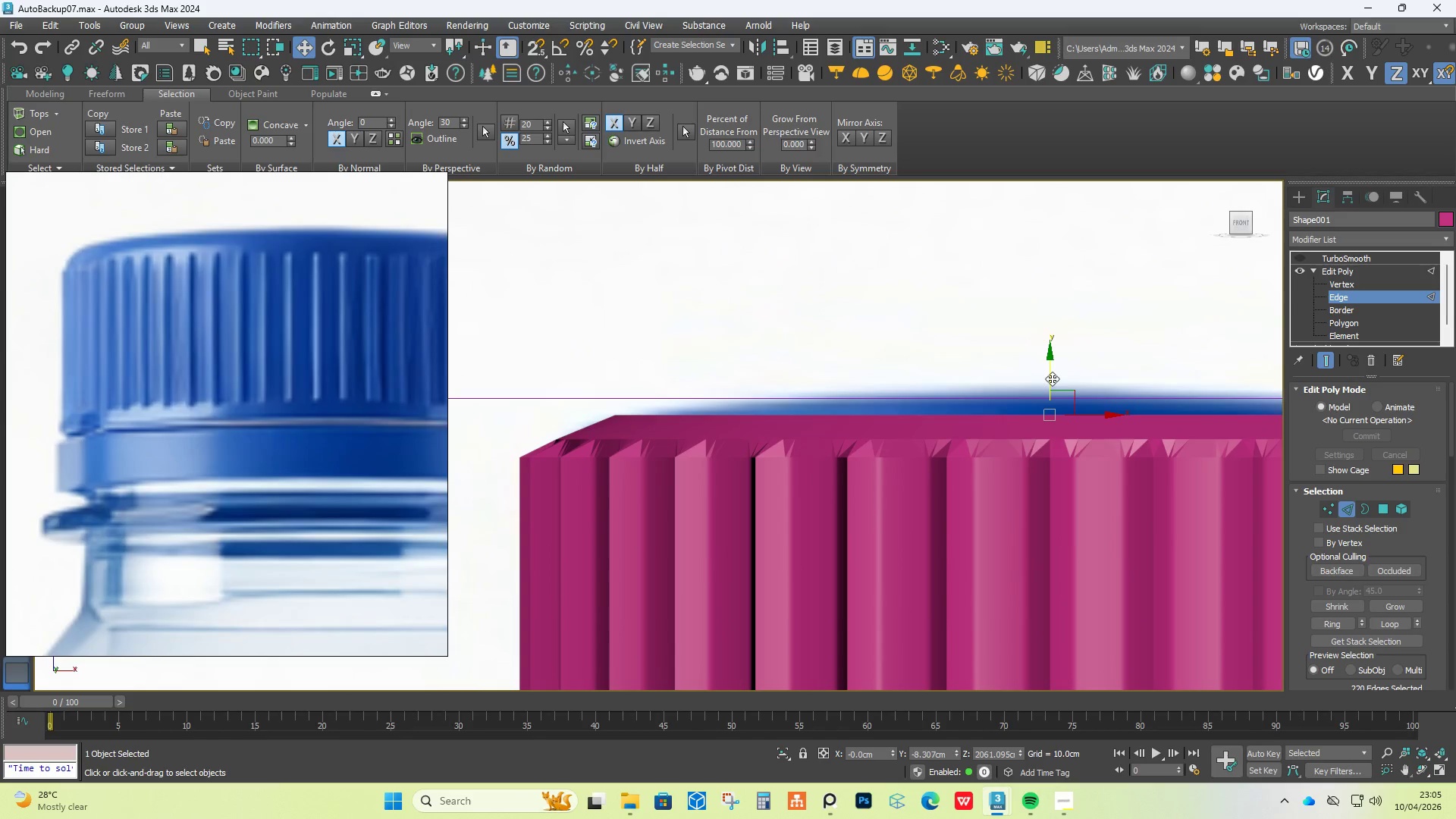 
left_click_drag(start_coordinate=[1051, 377], to_coordinate=[1051, 359])
 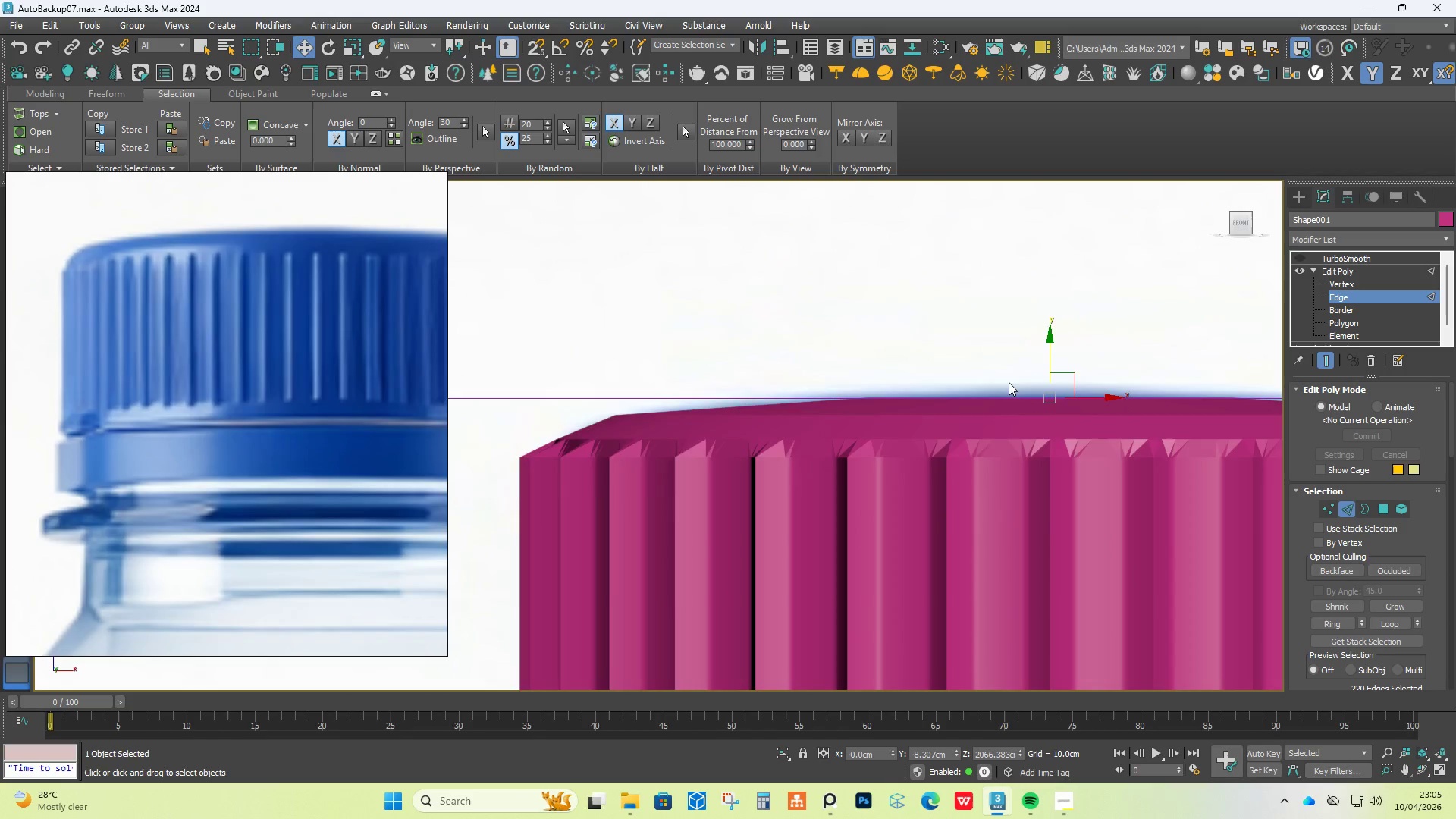 
scroll: coordinate [1002, 388], scroll_direction: down, amount: 2.0
 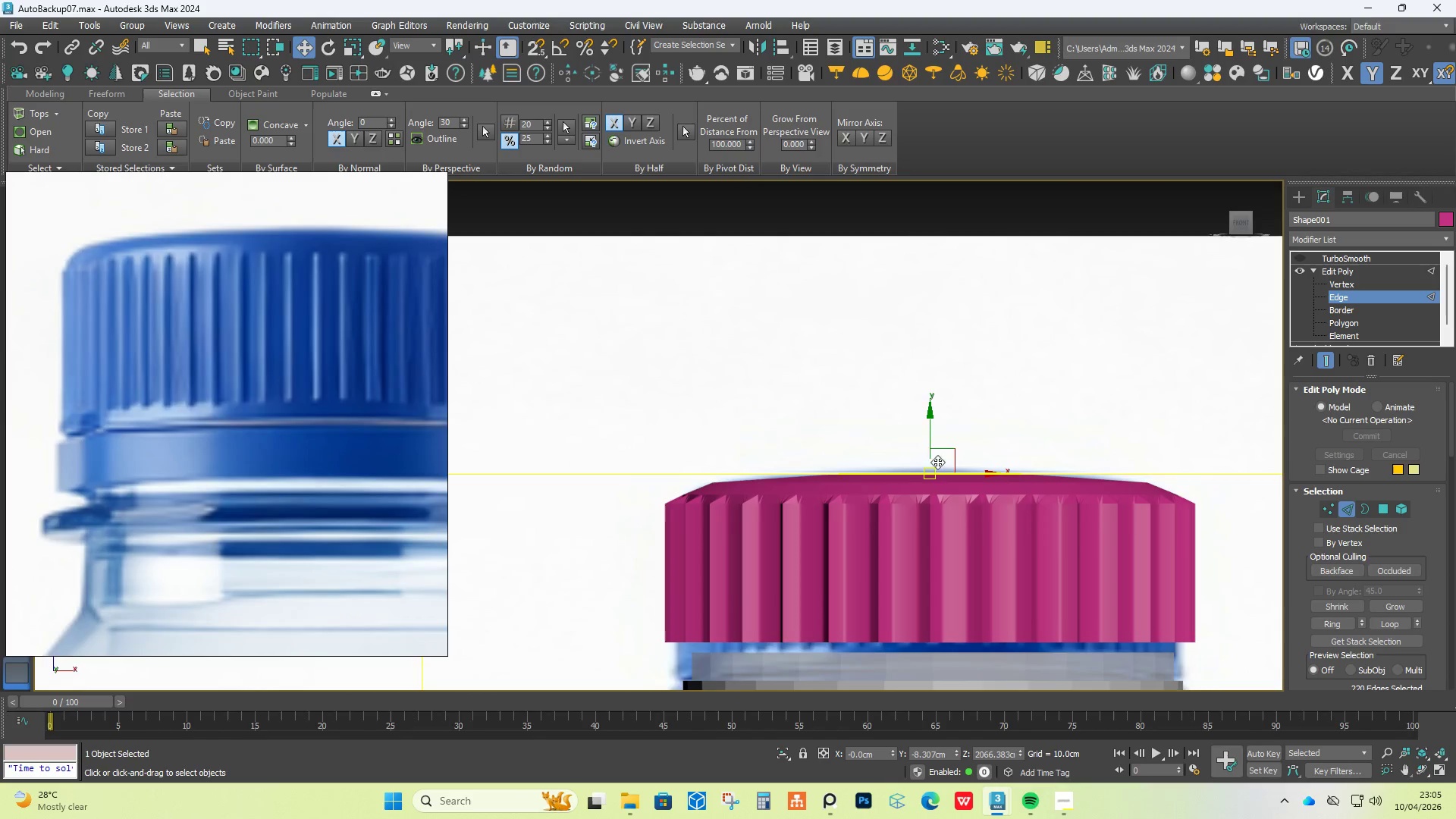 
hold_key(key=AltLeft, duration=0.34)
 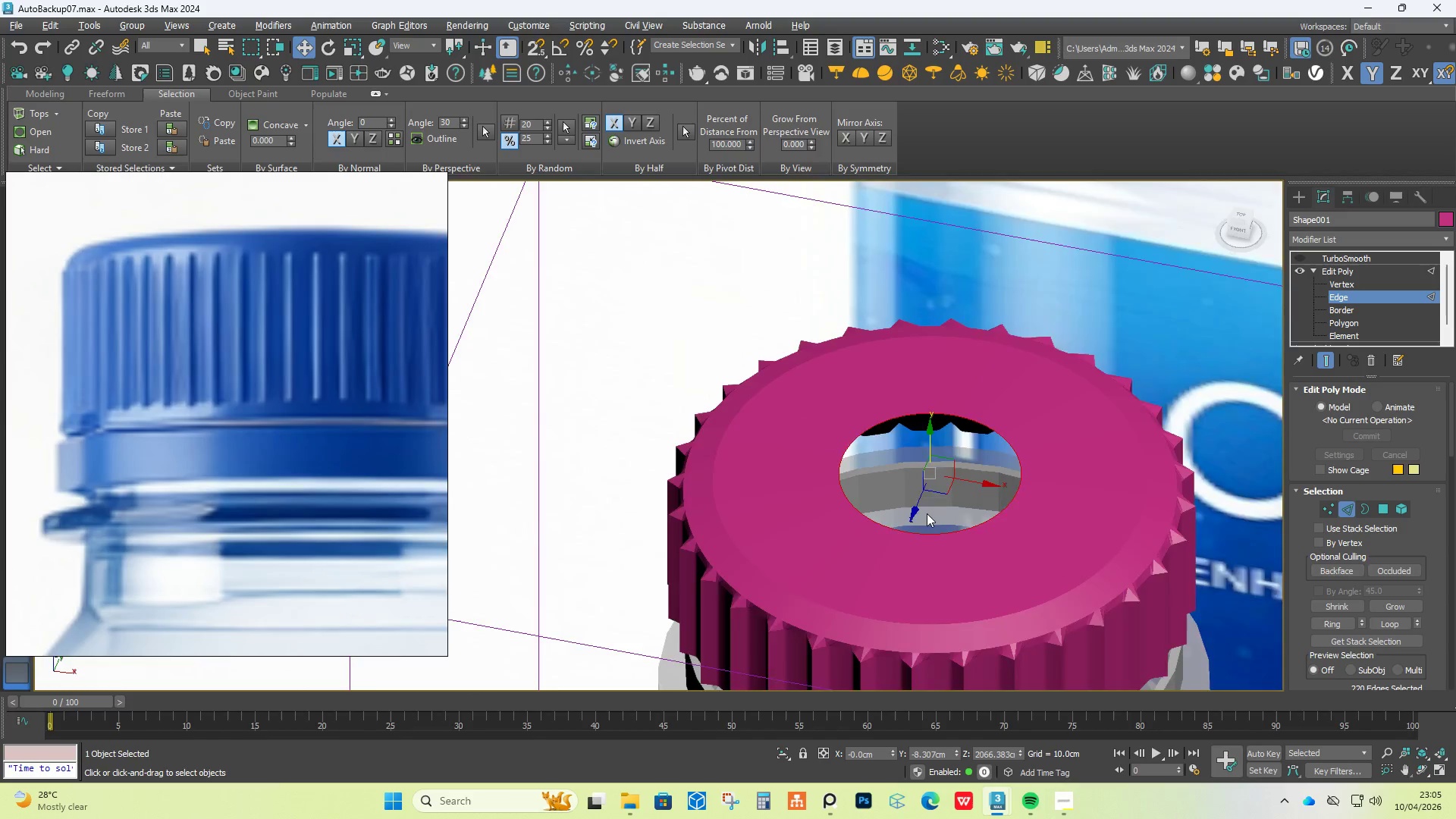 
scroll: coordinate [928, 508], scroll_direction: up, amount: 3.0
 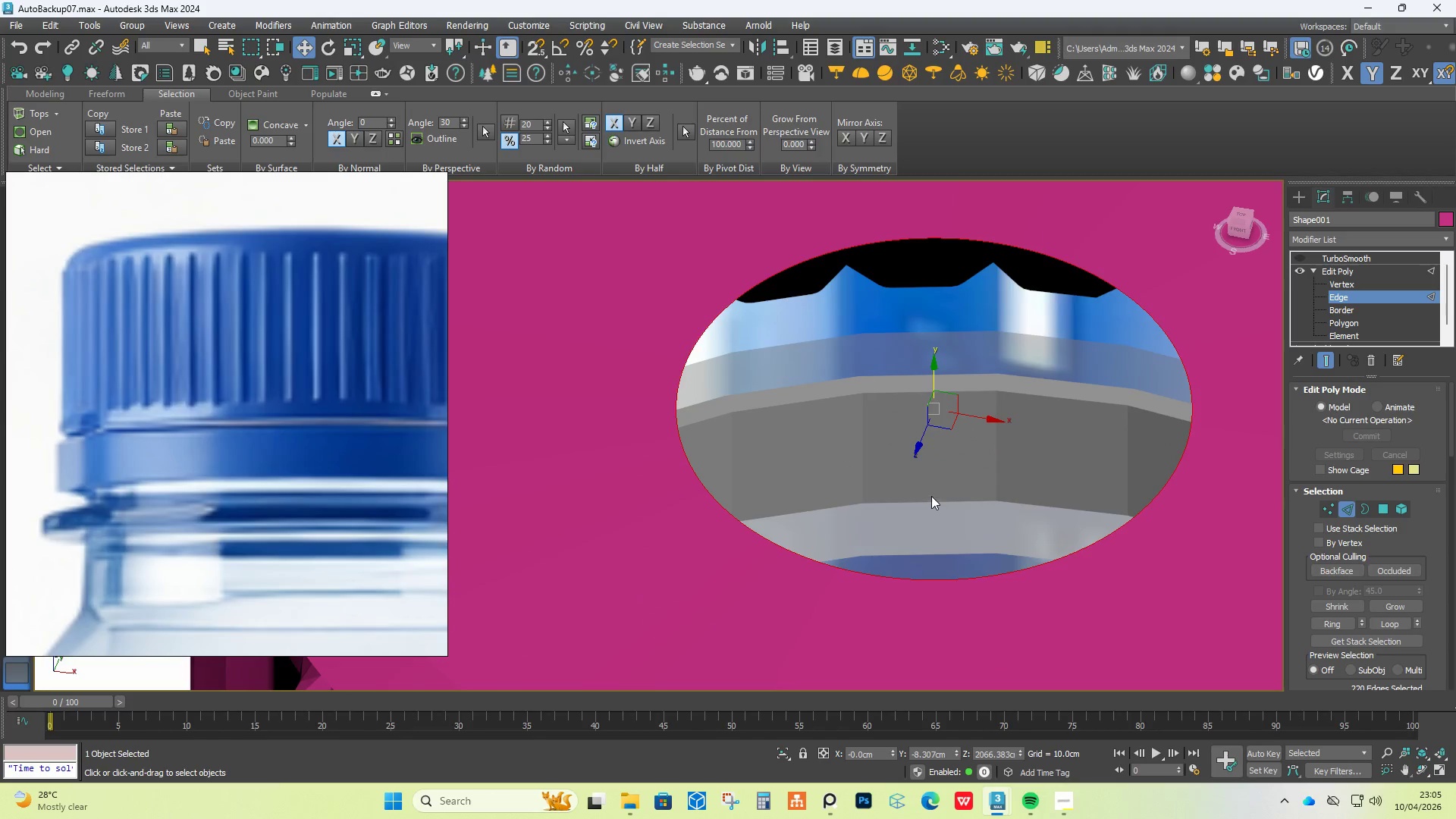 
key(R)
 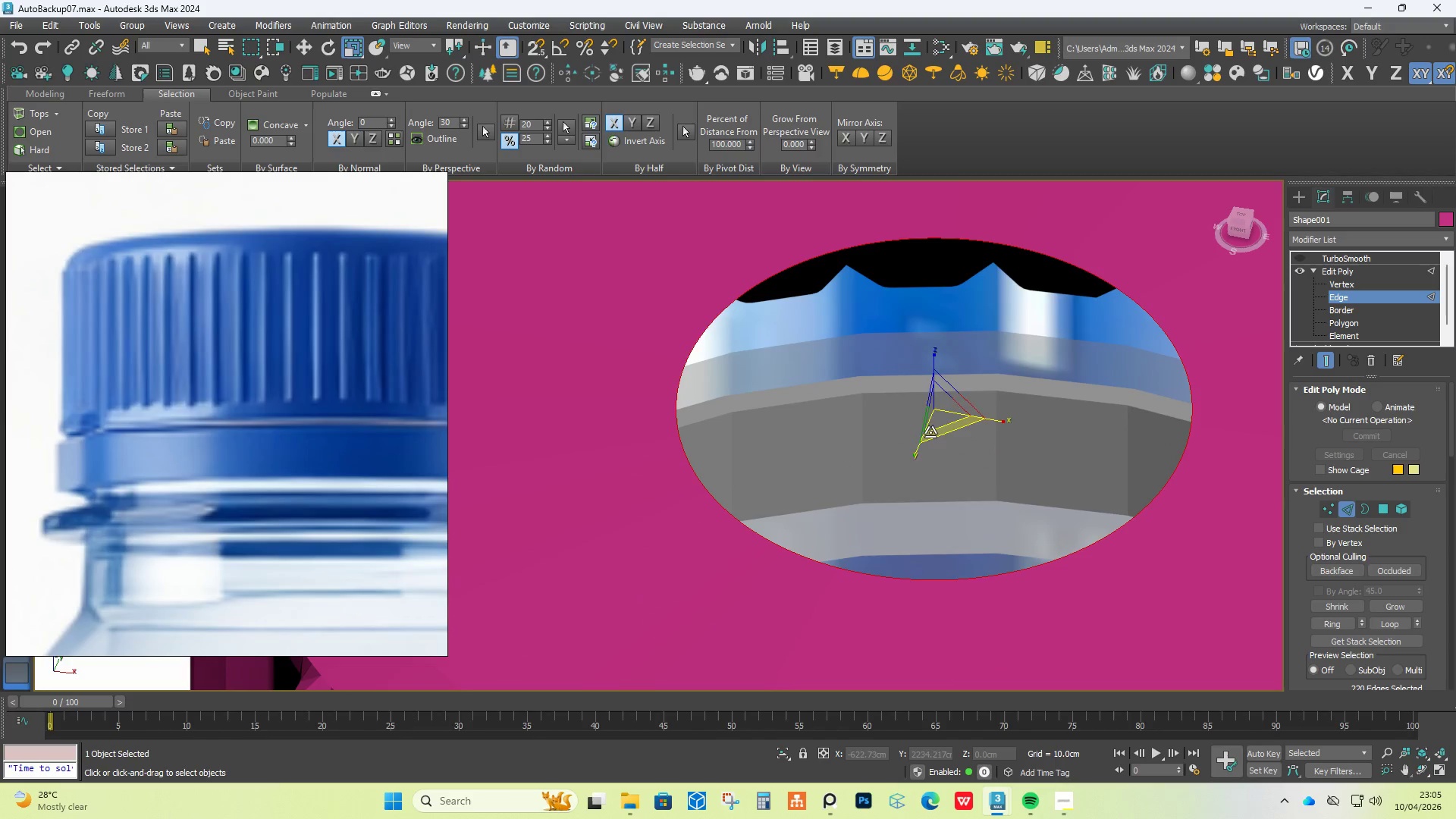 
hold_key(key=ShiftLeft, duration=1.28)
left_click_drag(start_coordinate=[940, 410], to_coordinate=[826, 661])
 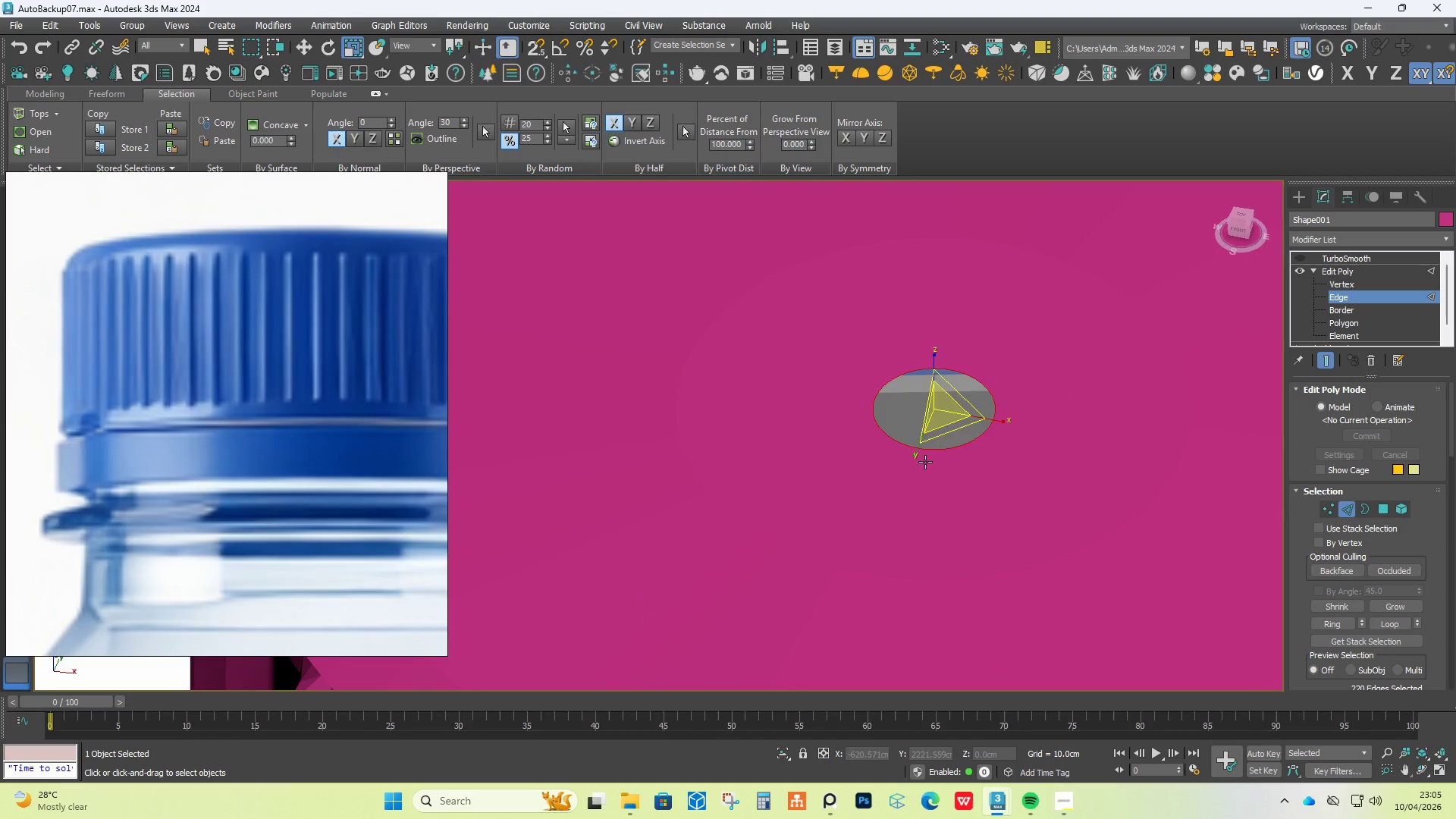 
hold_key(key=AltLeft, duration=1.47)
 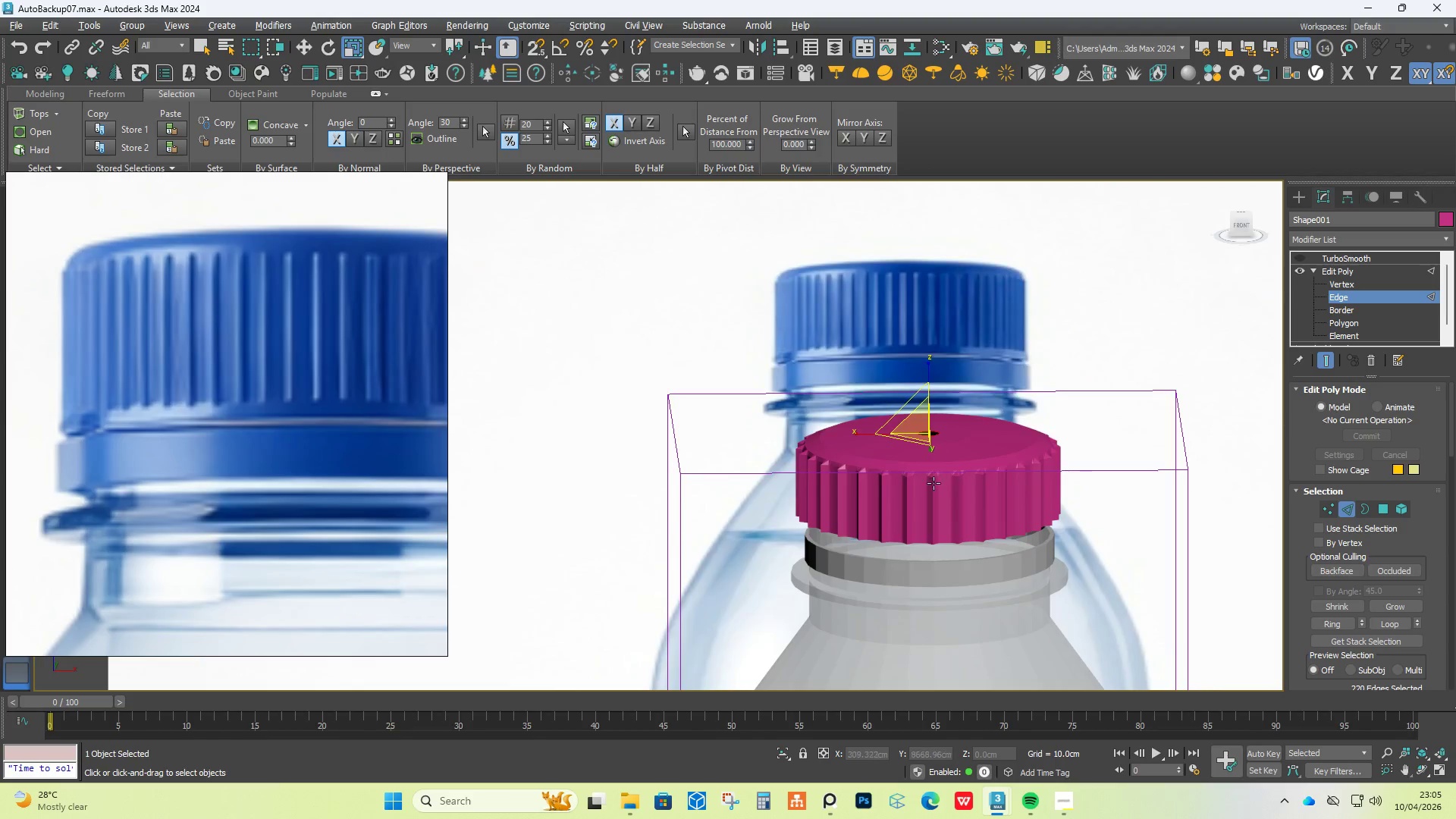 
scroll: coordinate [927, 438], scroll_direction: down, amount: 5.0
 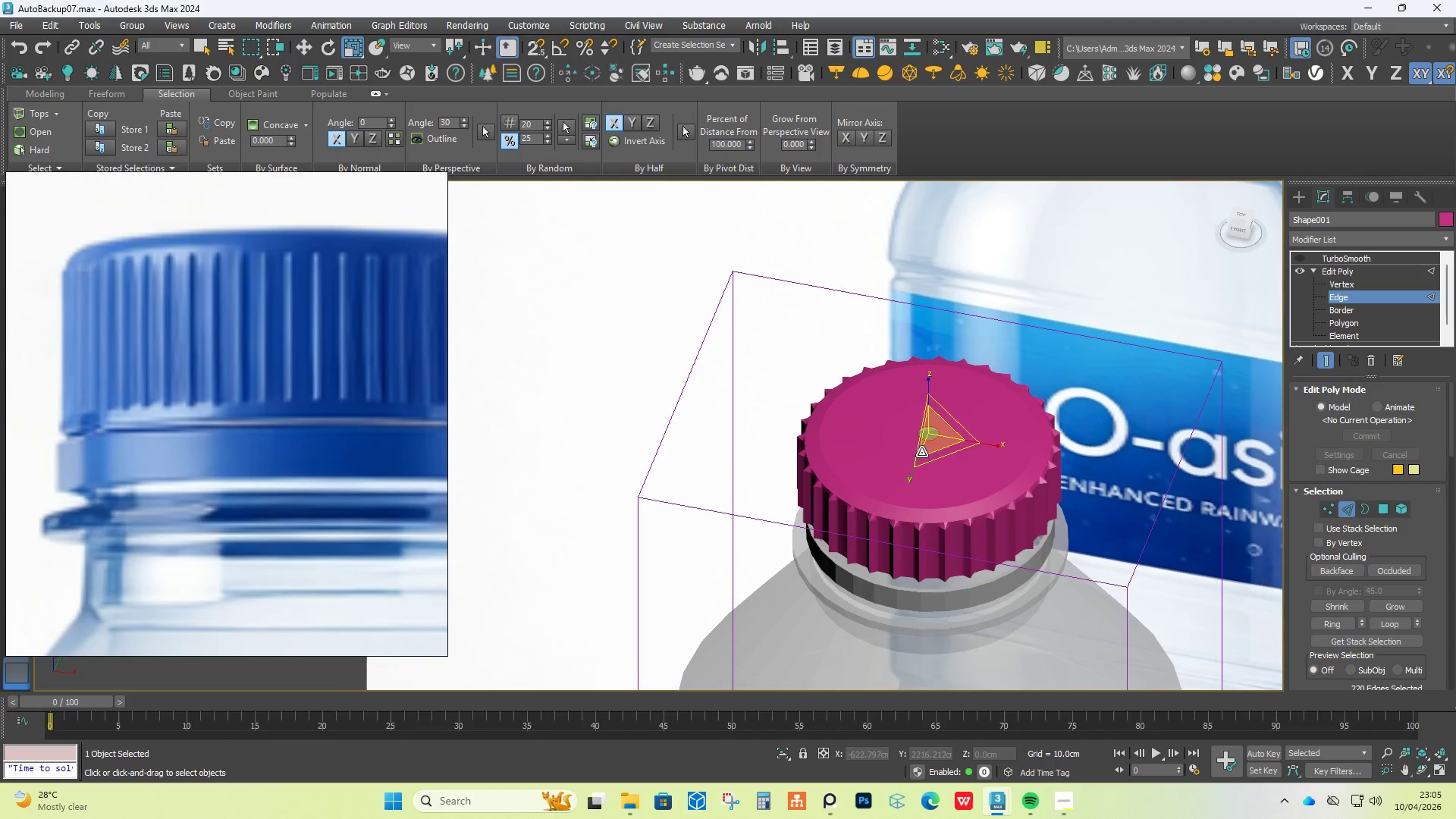 
scroll: coordinate [934, 484], scroll_direction: up, amount: 5.0
 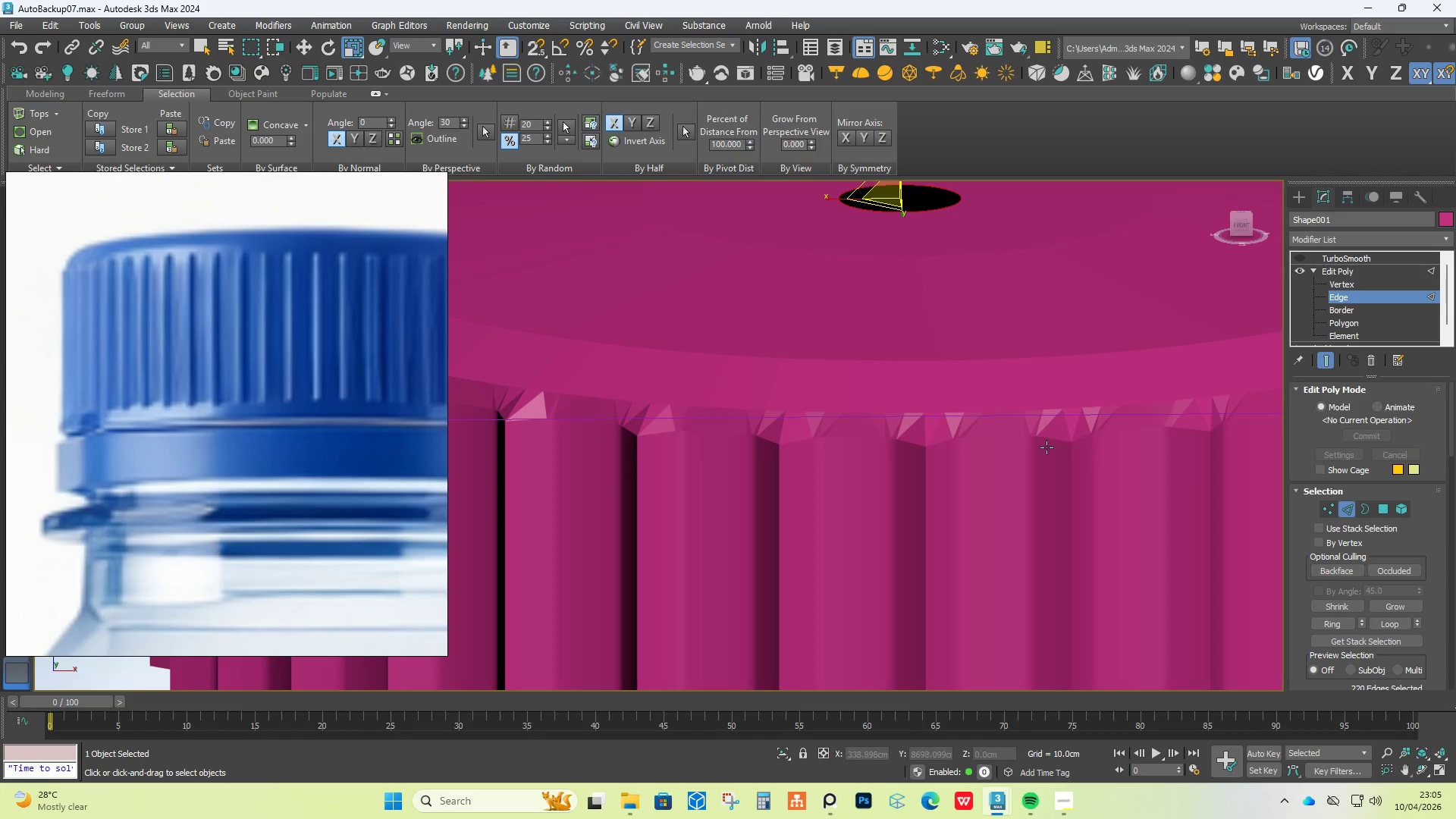 
hold_key(key=AltLeft, duration=1.19)
 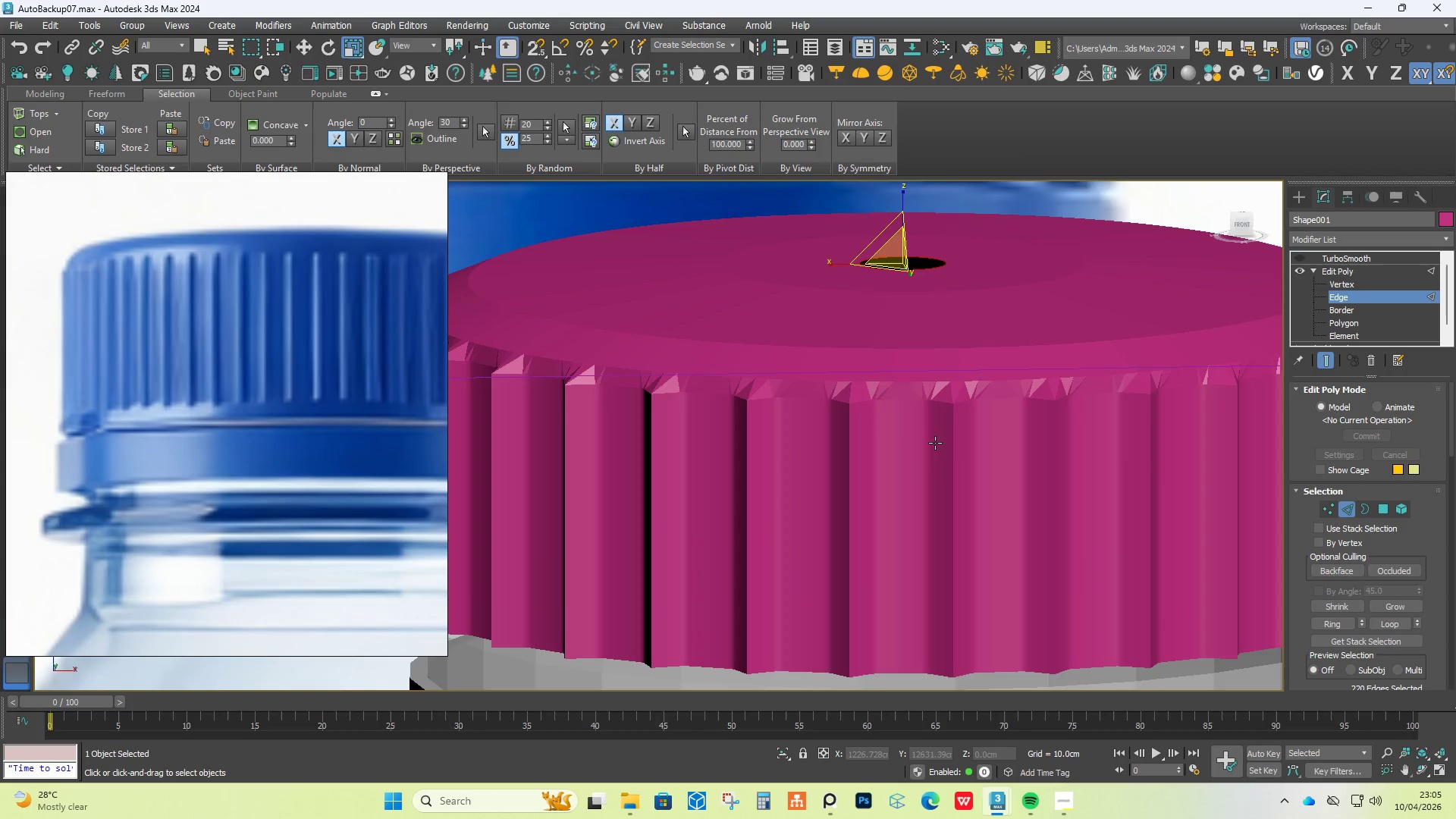 
scroll: coordinate [926, 439], scroll_direction: down, amount: 3.0
 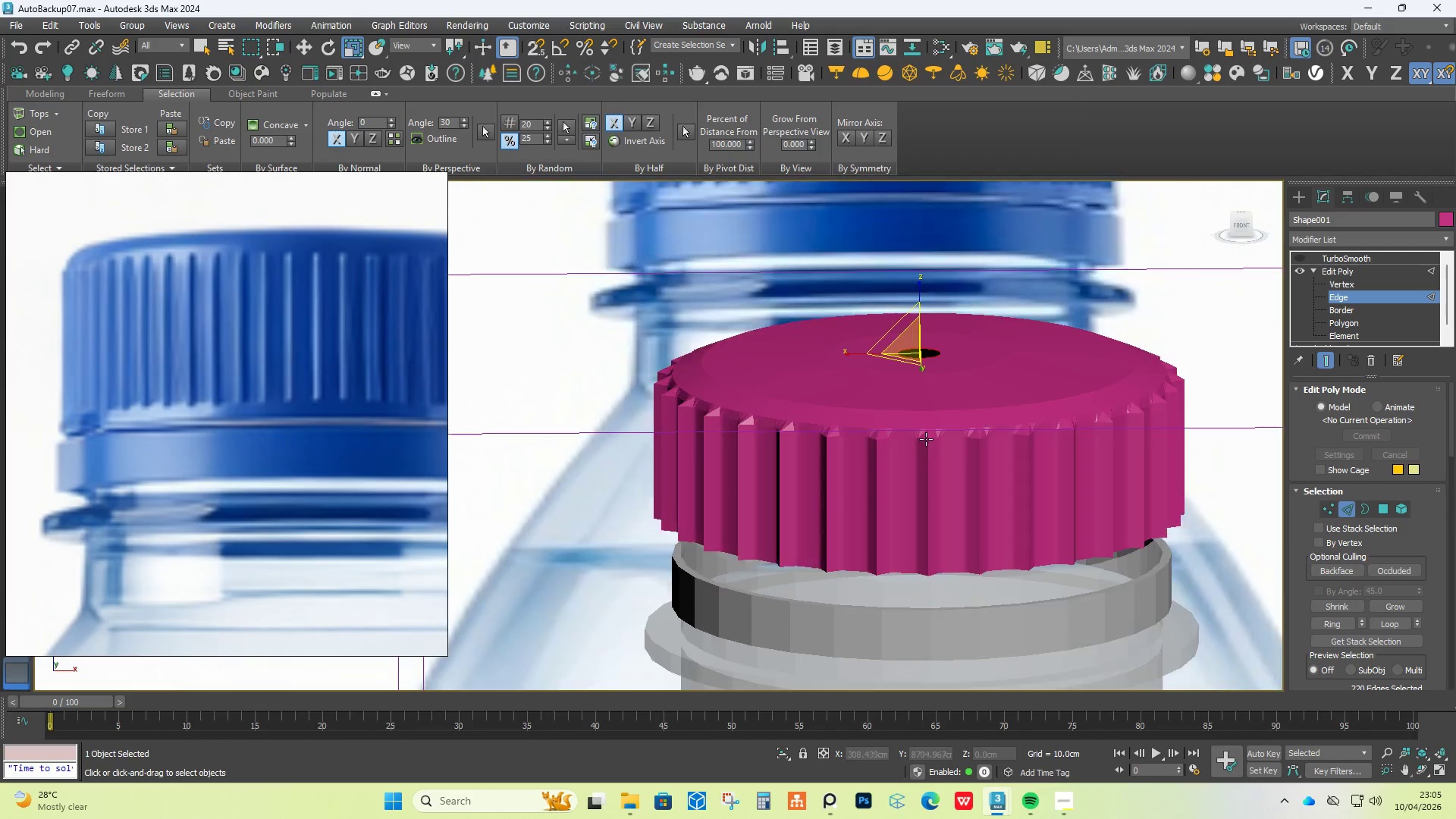 
hold_key(key=AltLeft, duration=10.78)
scroll: coordinate [935, 443], scroll_direction: up, amount: 2.0
 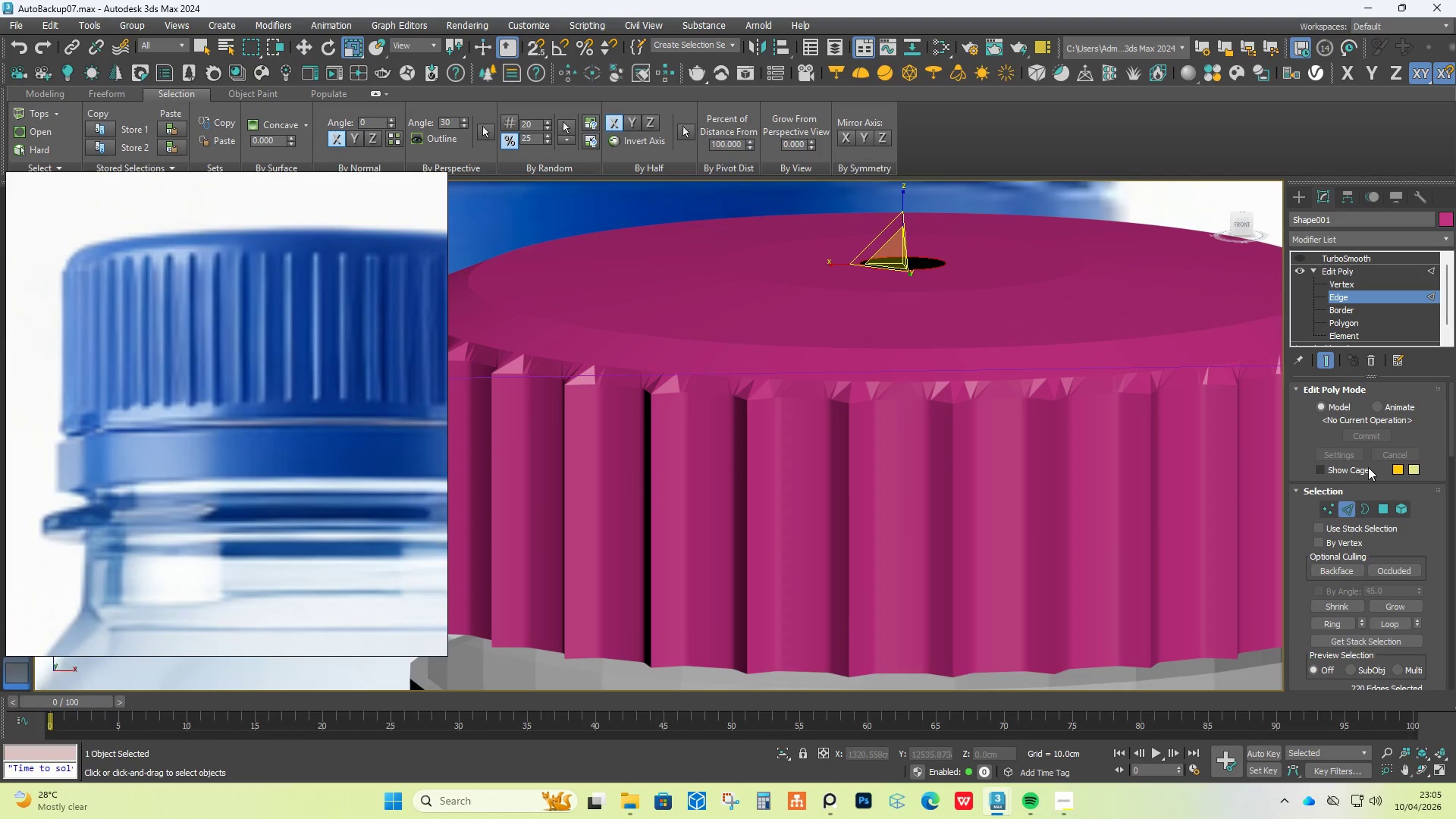 
left_click([1302, 259])
 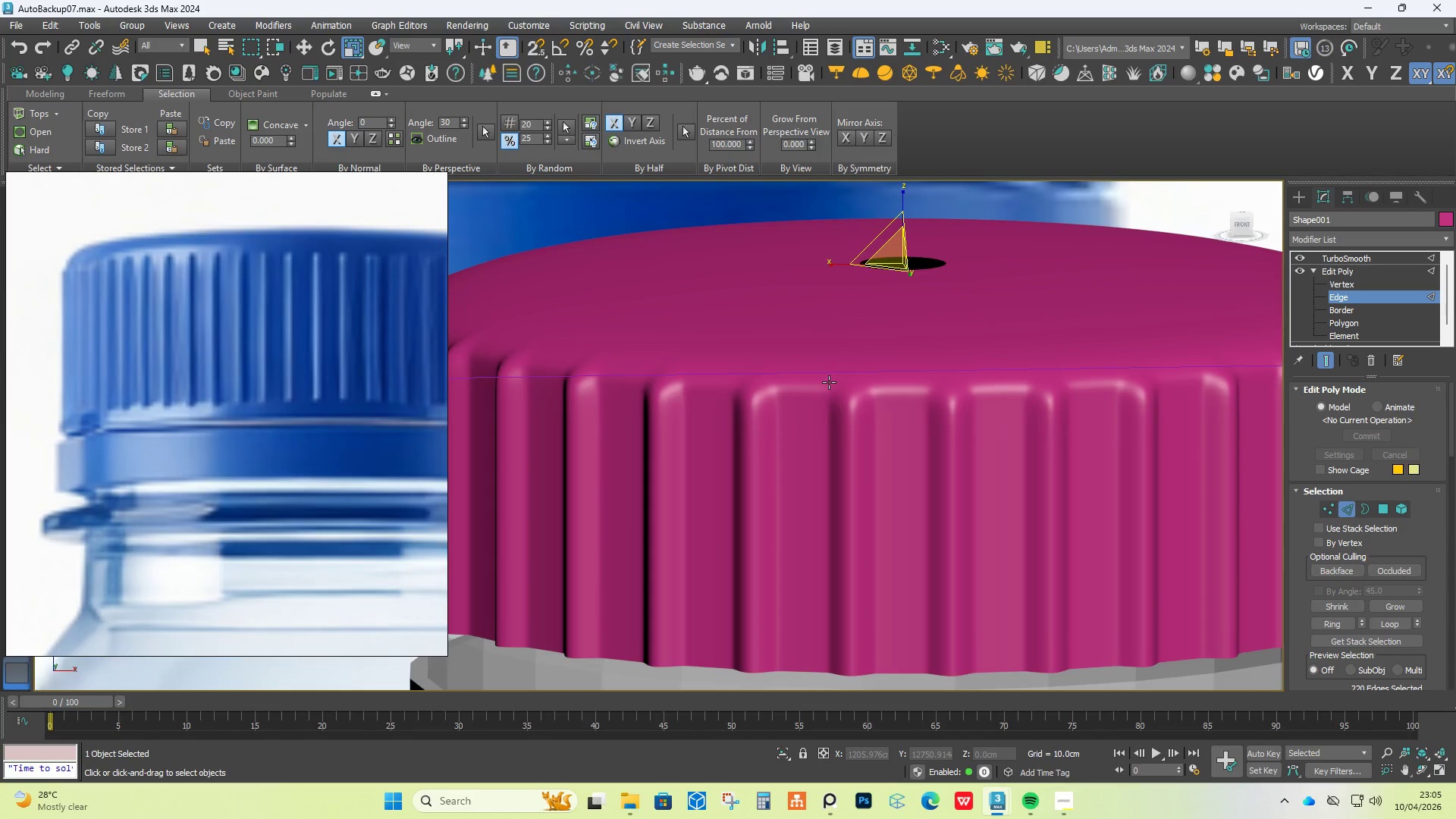 
hold_key(key=AltLeft, duration=1.24)
 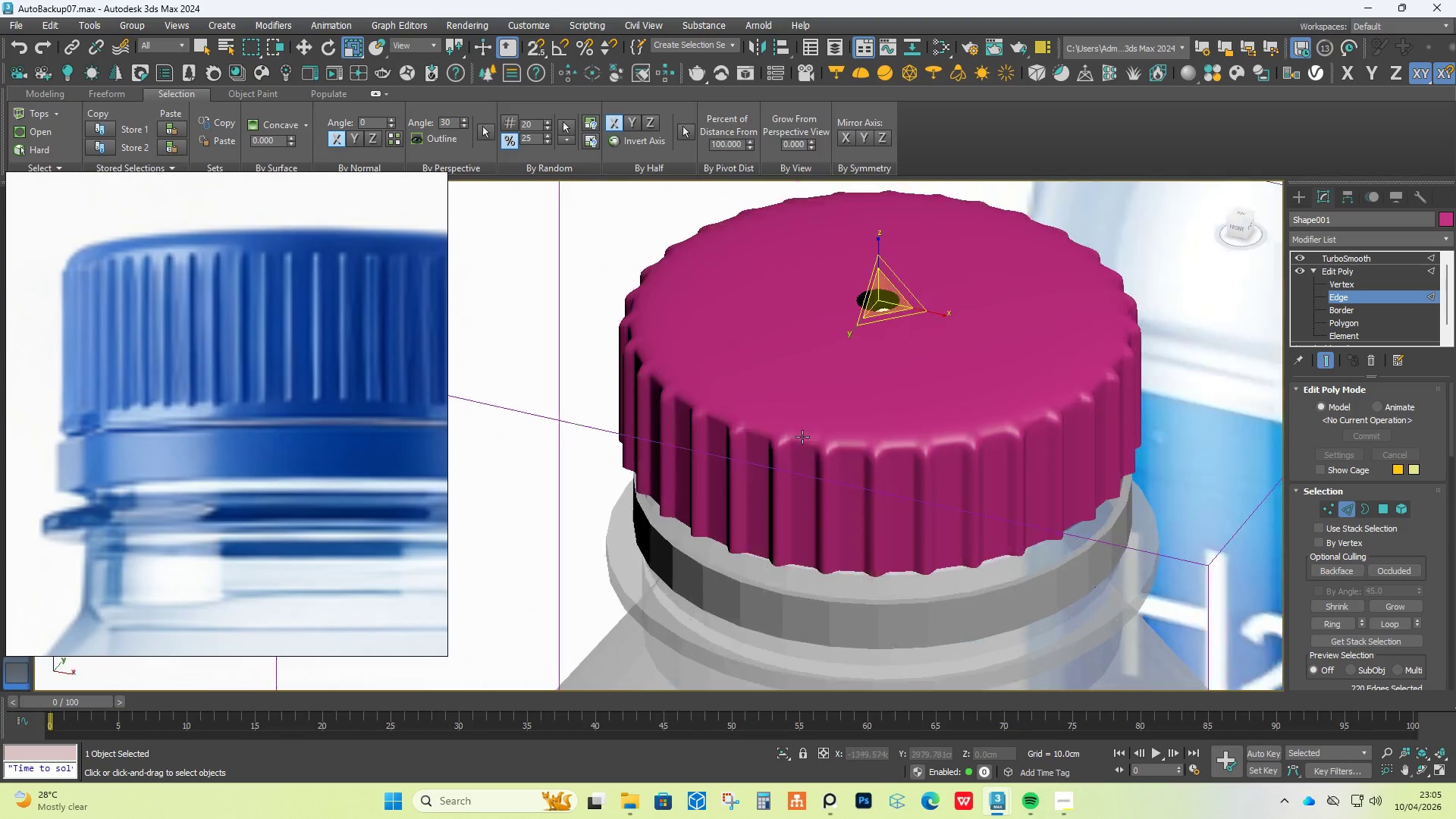 
scroll: coordinate [830, 382], scroll_direction: down, amount: 3.0
 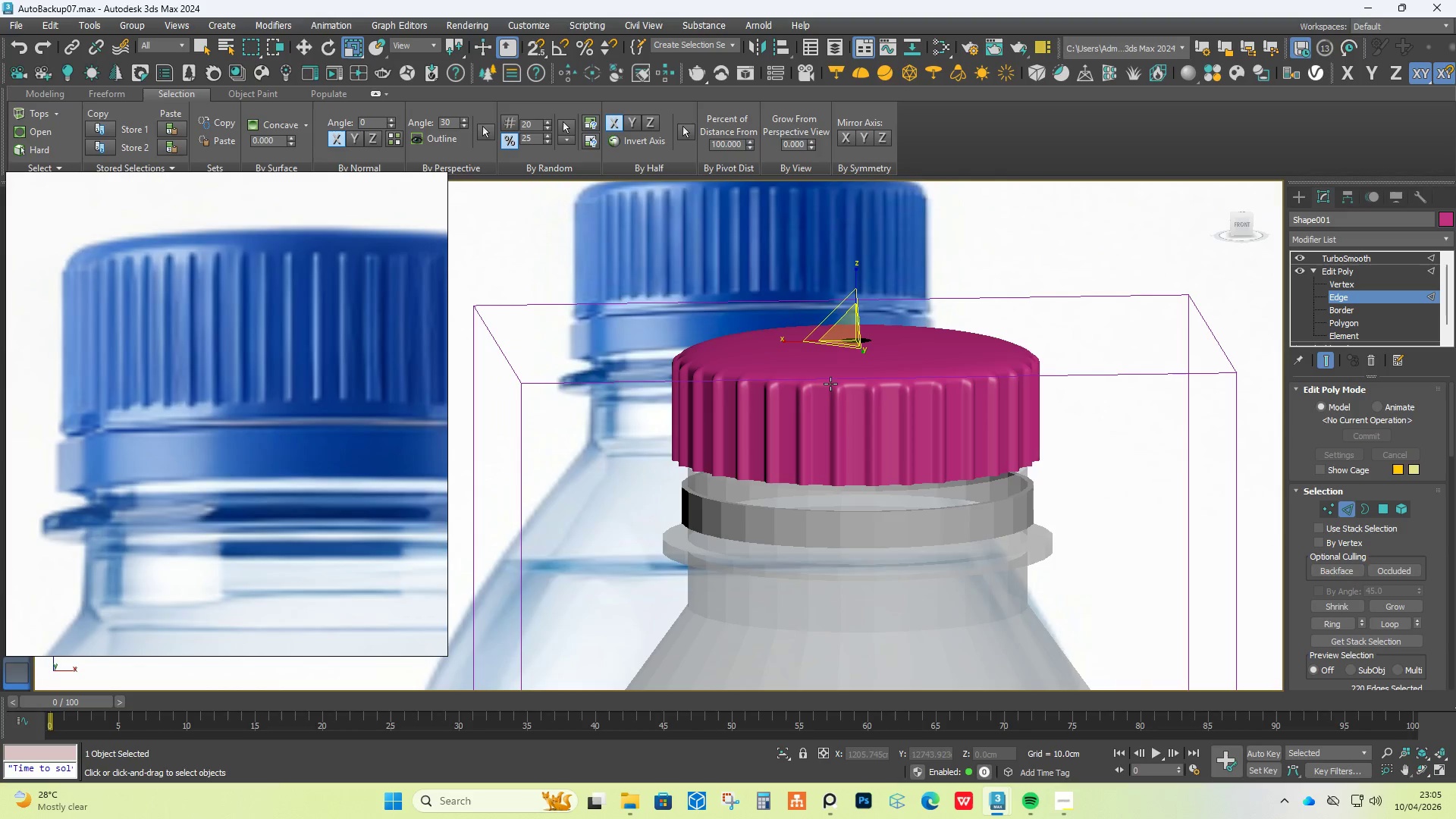 
scroll: coordinate [802, 437], scroll_direction: up, amount: 3.0
 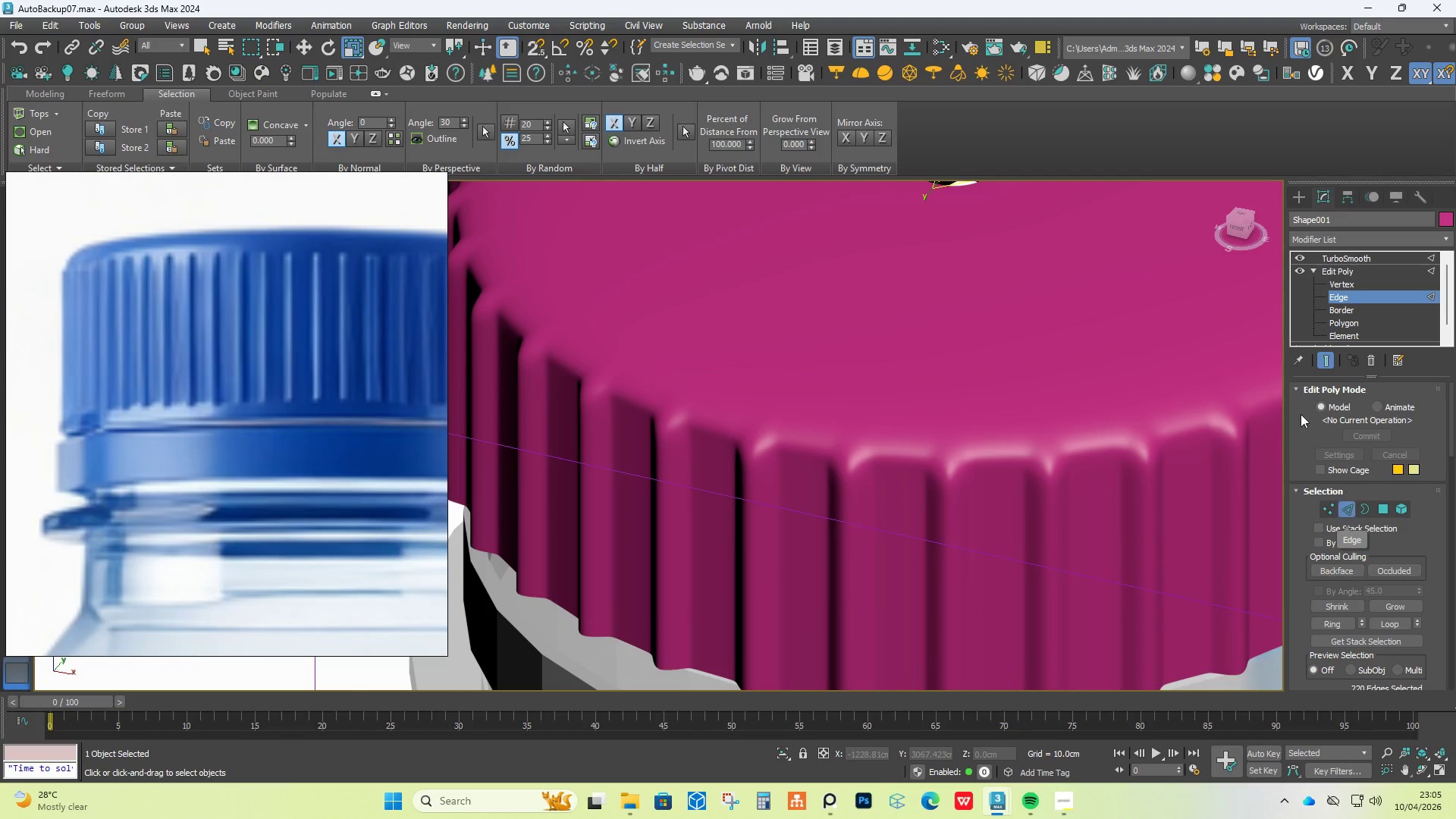 
left_click([1329, 353])
 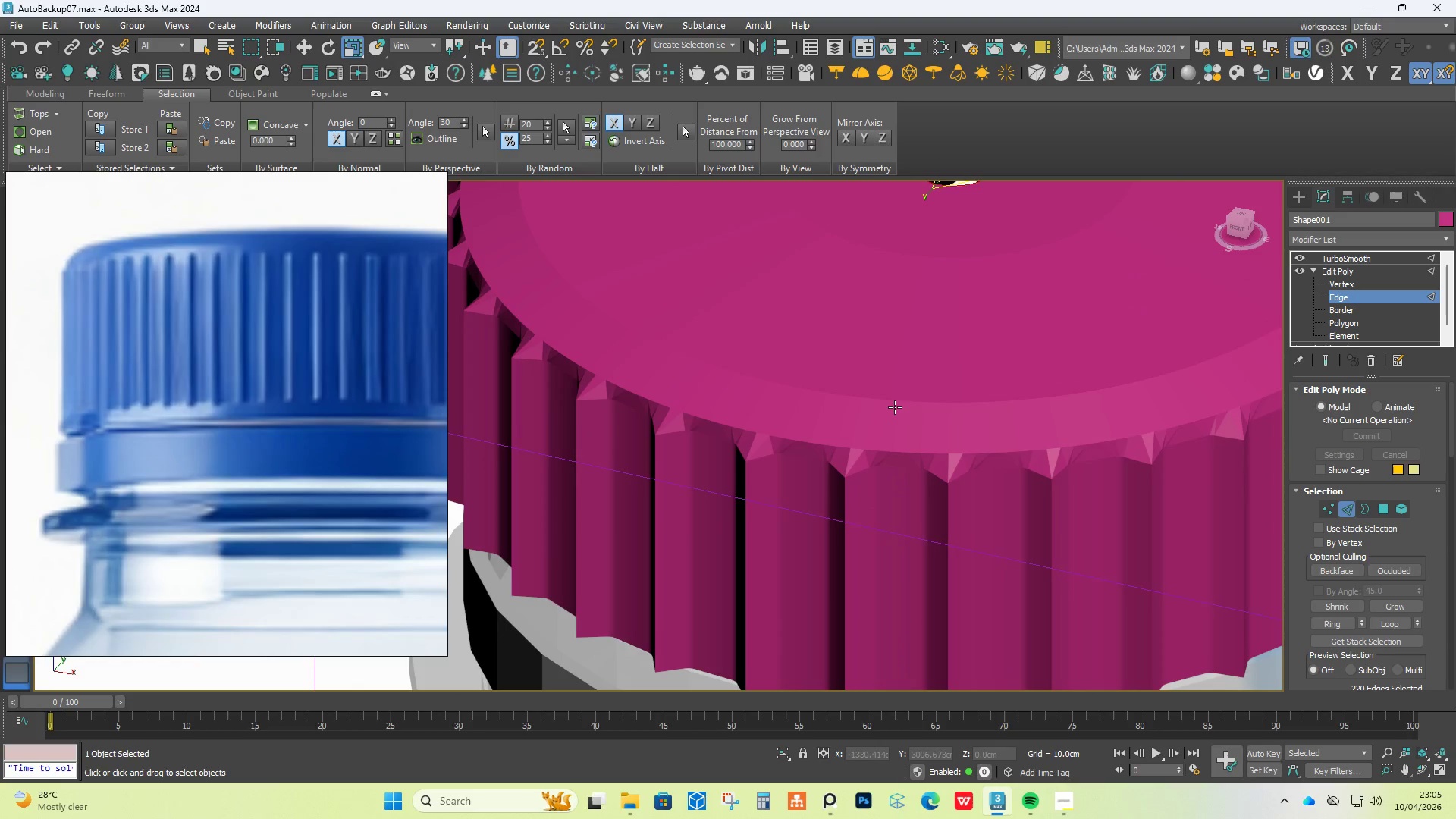 
key(F4)
 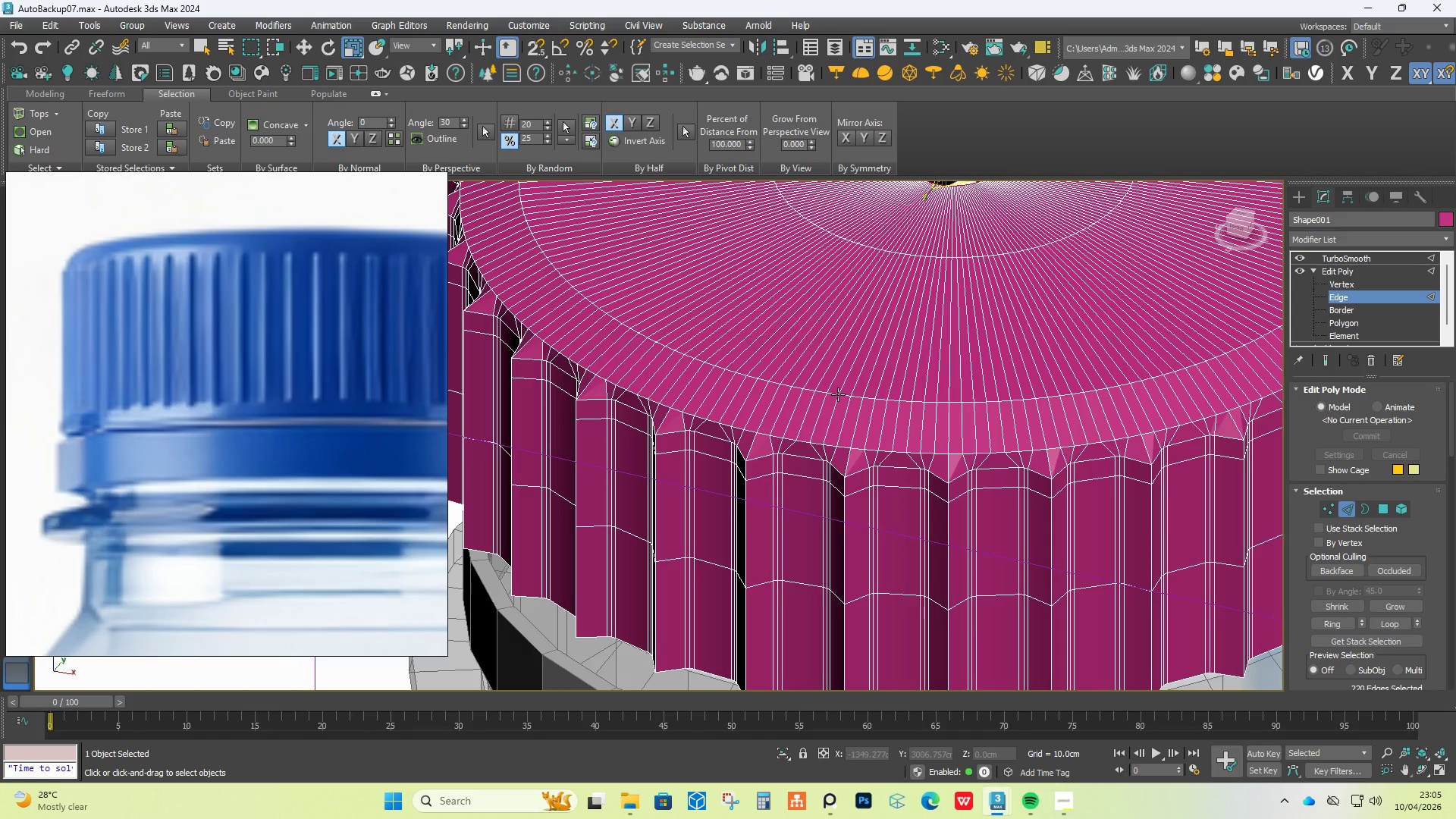 
double_click([838, 394])
 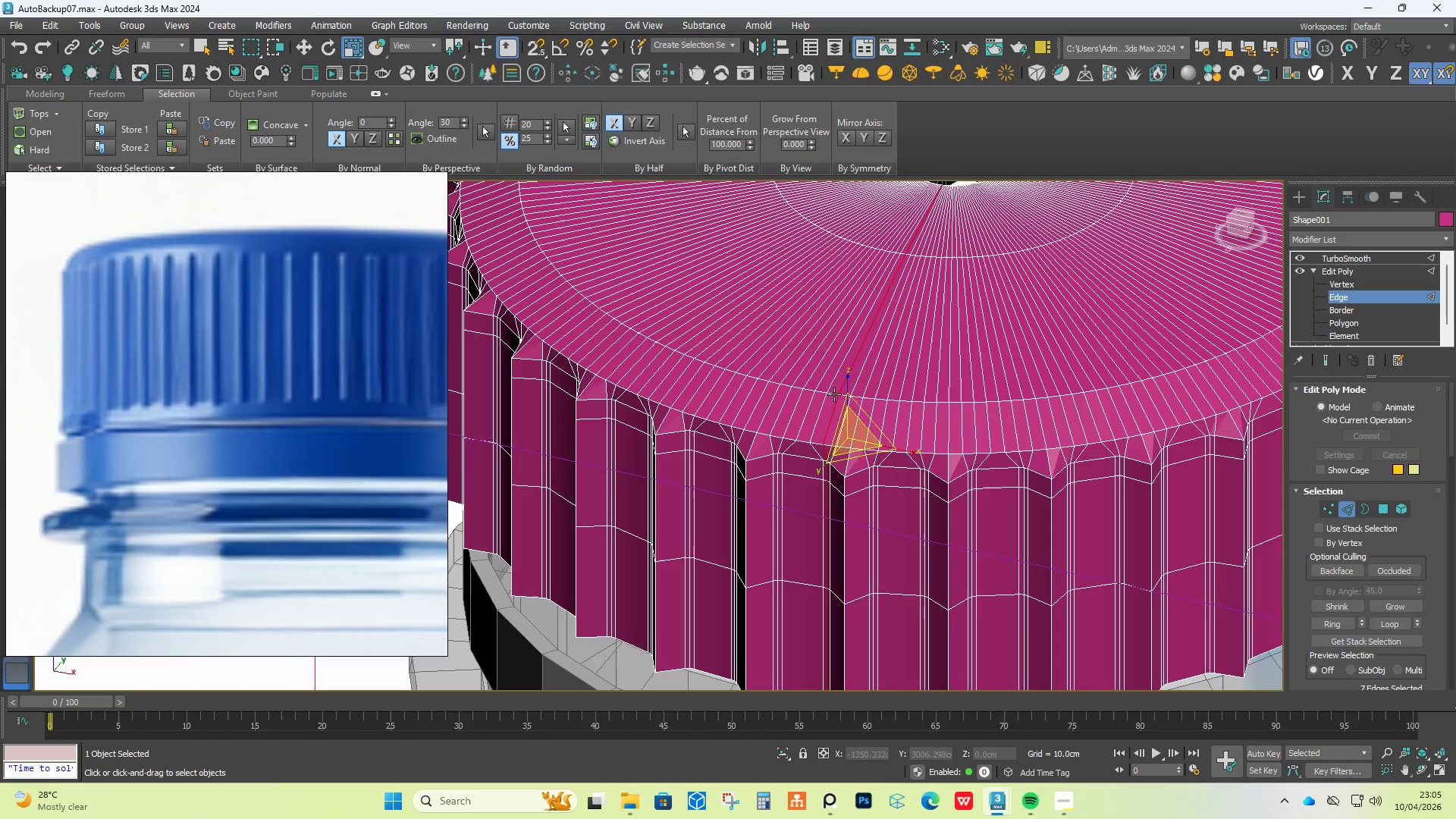 
double_click([834, 394])
 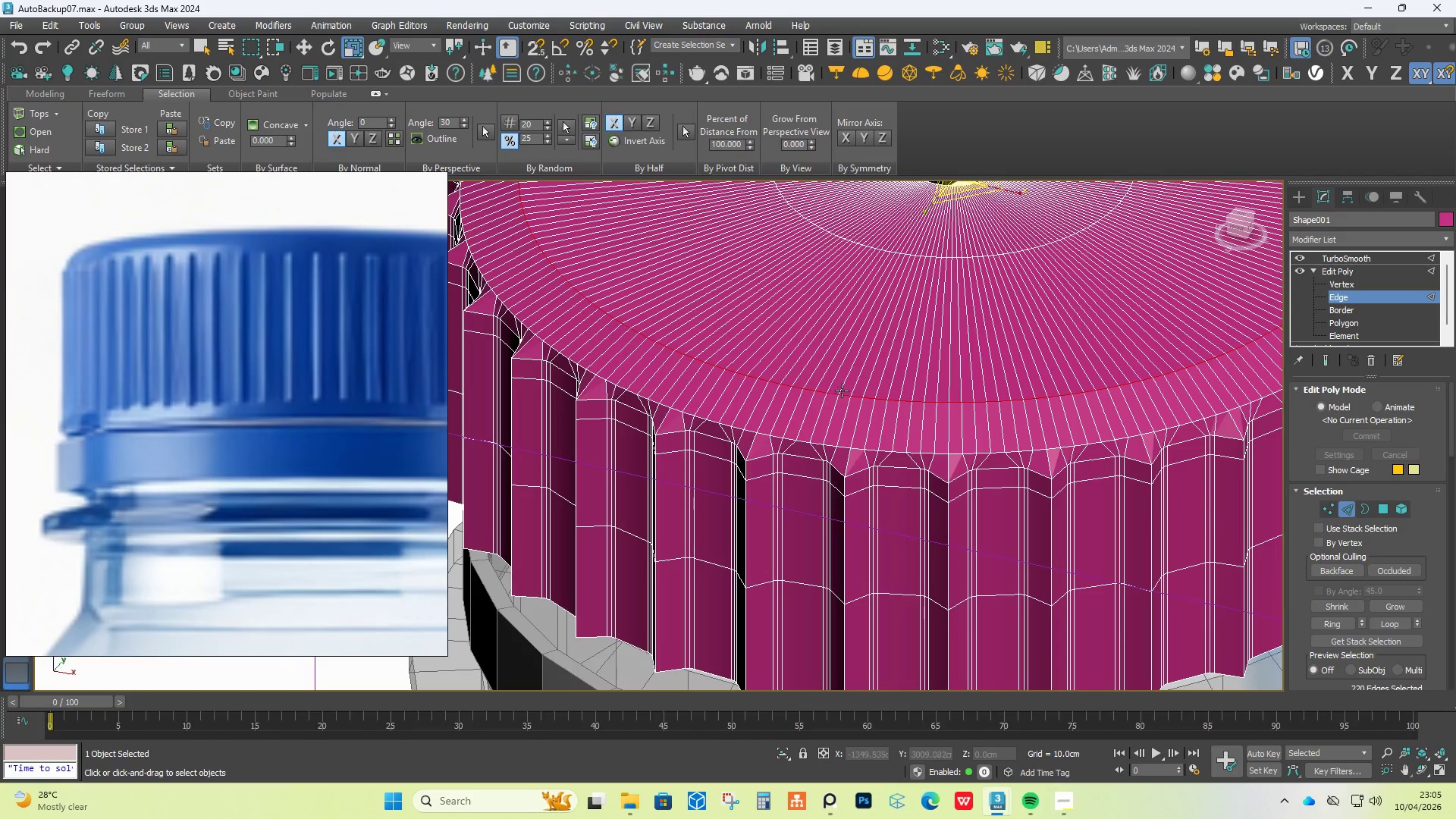 
scroll: coordinate [843, 391], scroll_direction: down, amount: 2.0
 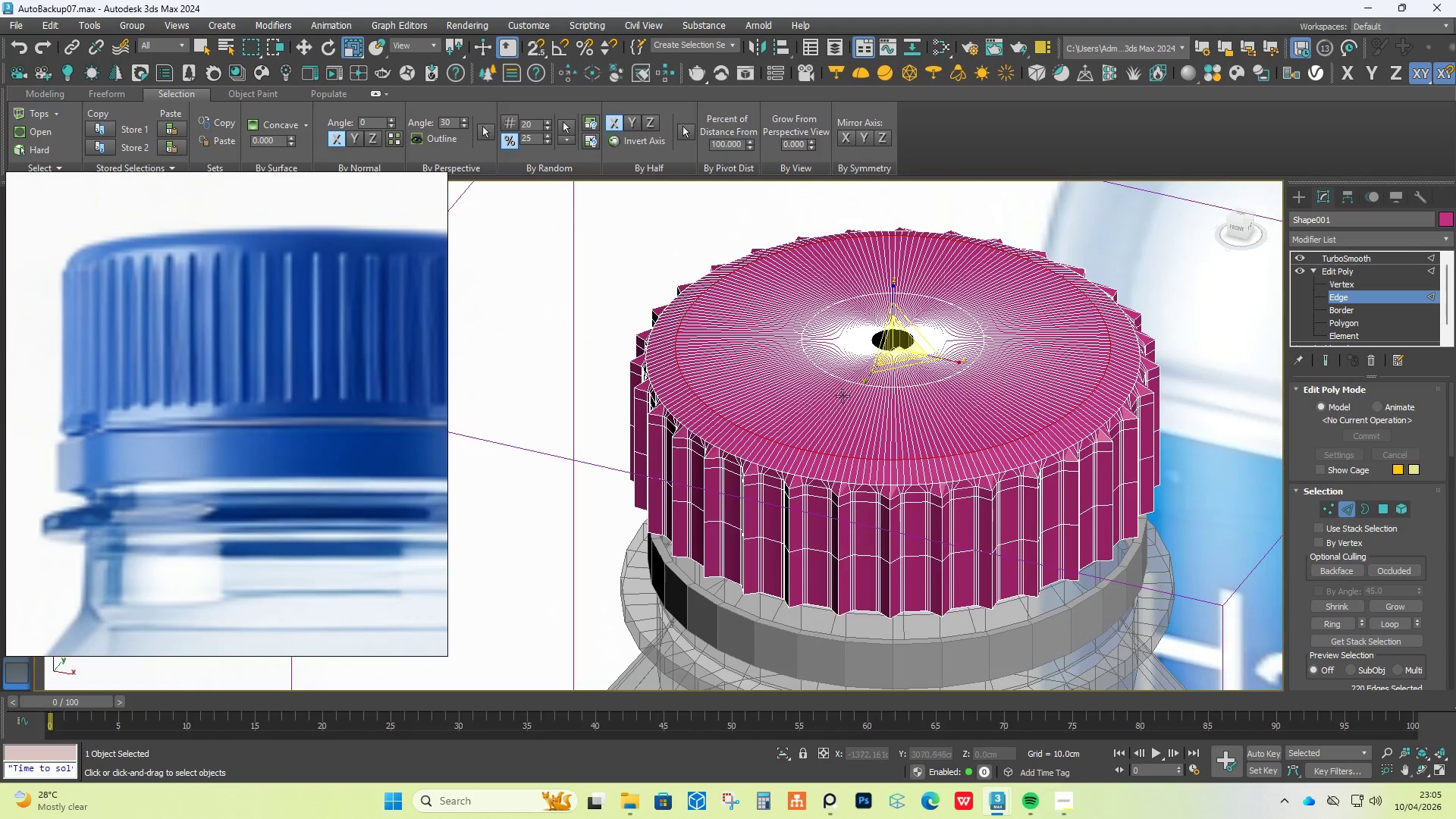 
hold_key(key=ControlLeft, duration=0.91)
 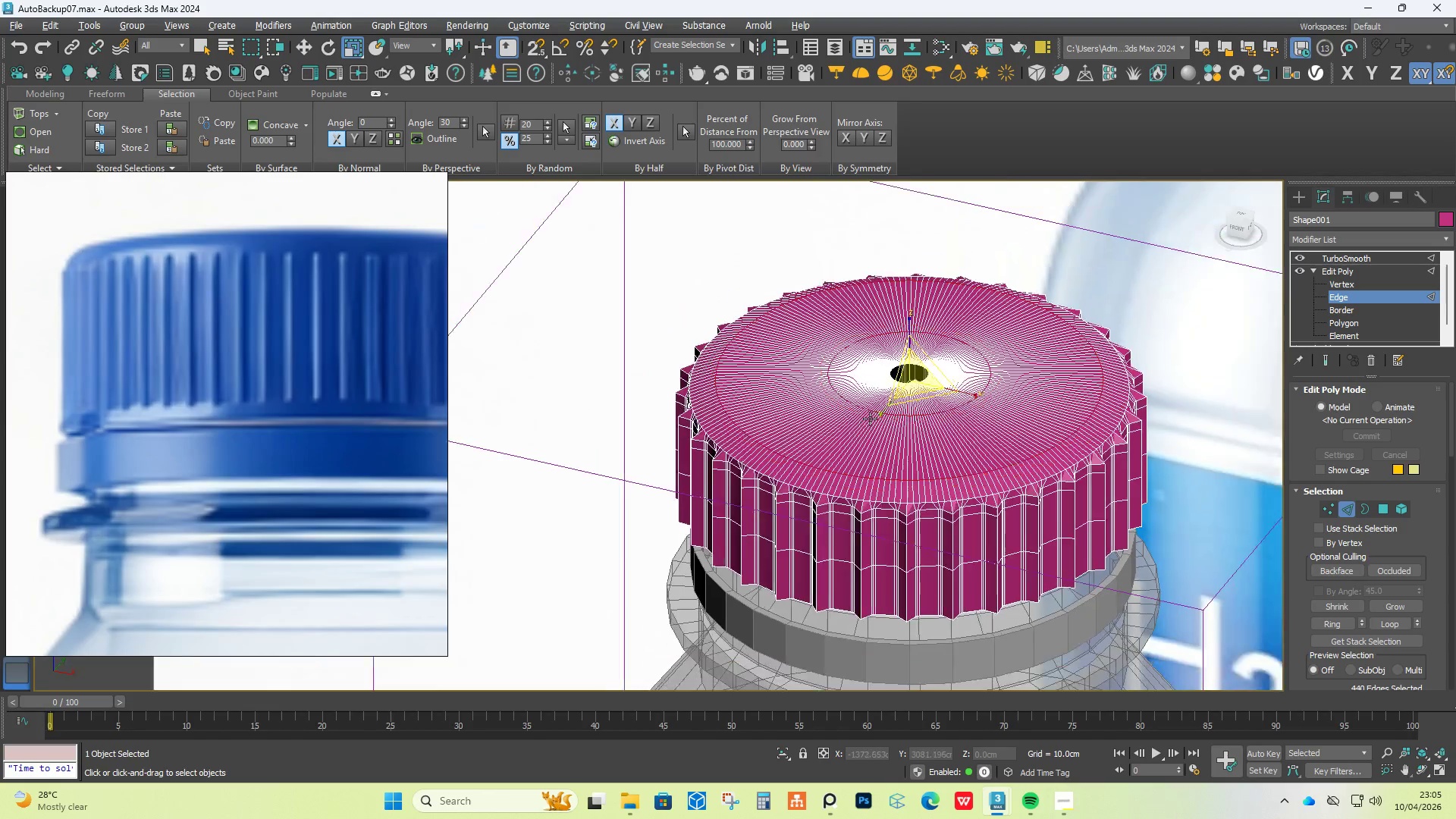 
scroll: coordinate [849, 376], scroll_direction: up, amount: 6.0
 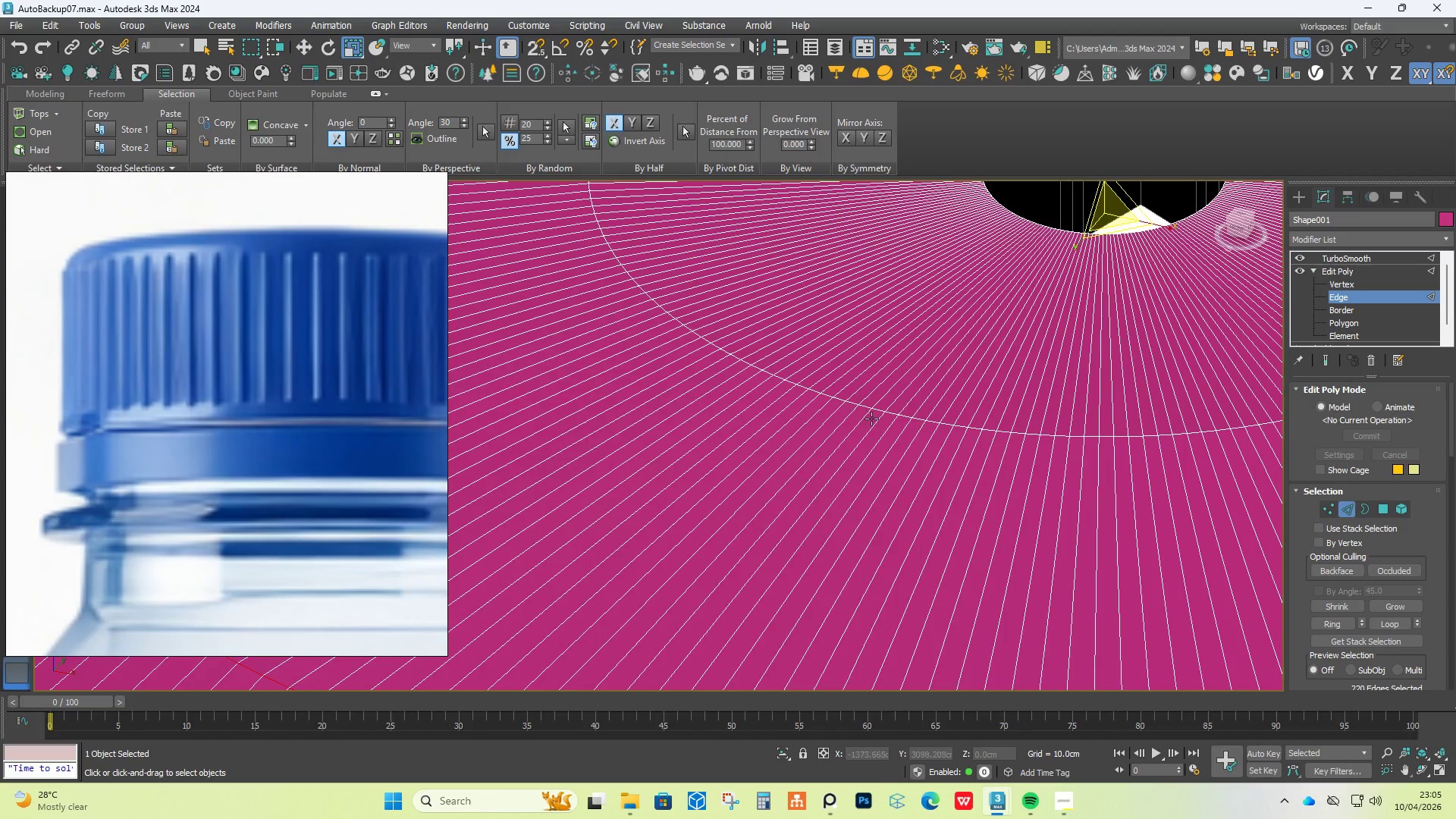 
left_click([874, 410])
 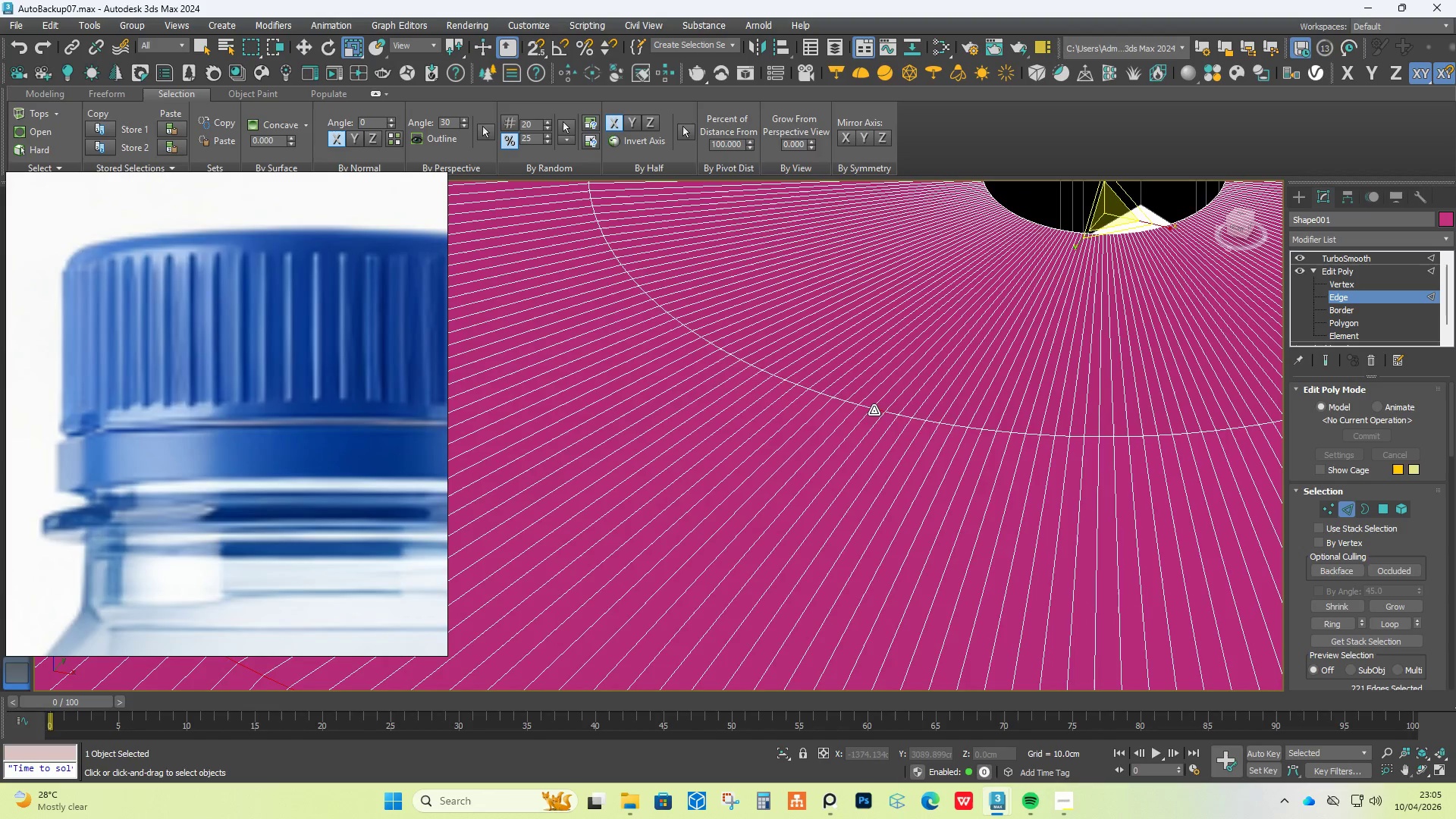 
double_click([874, 410])
 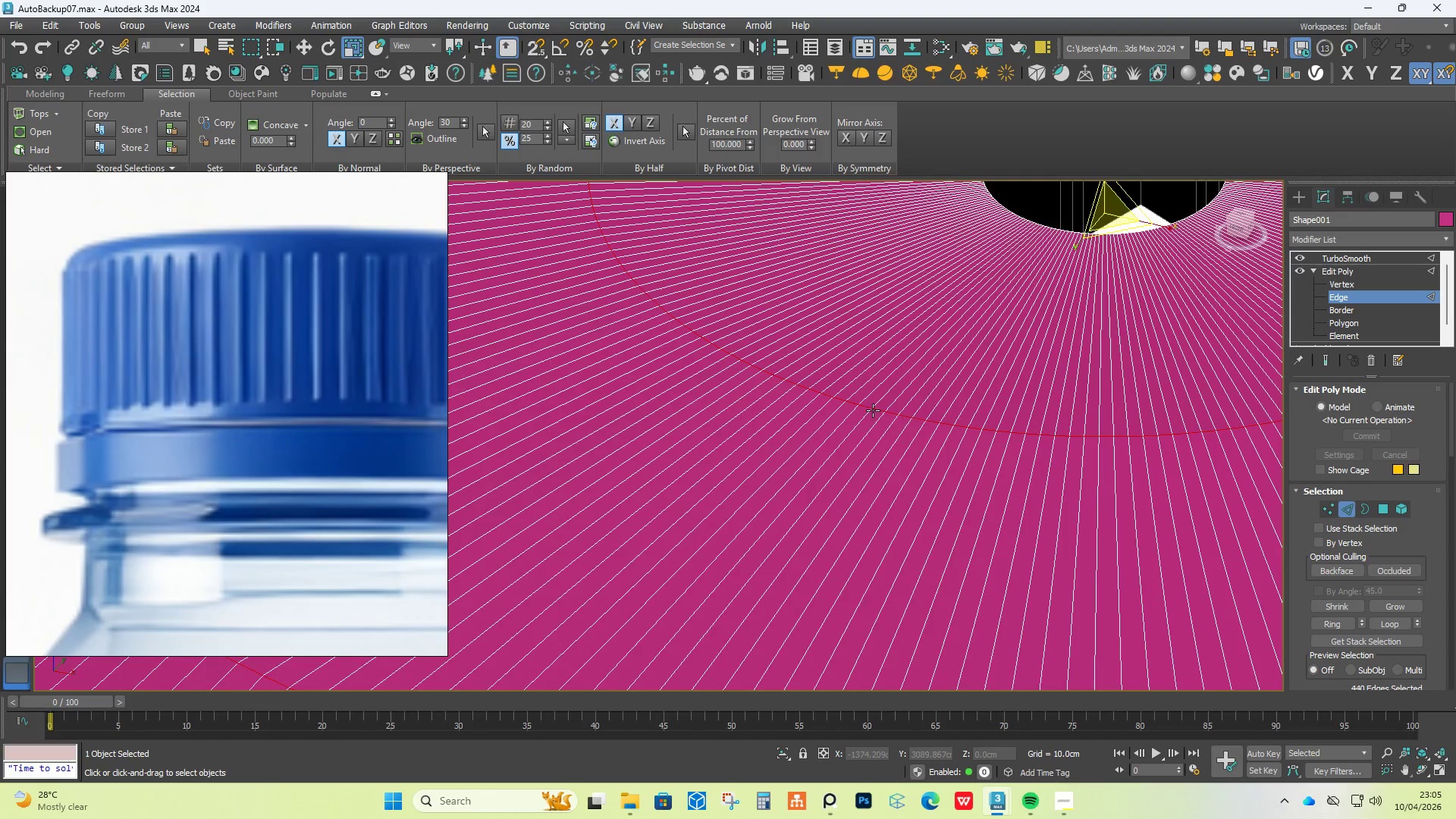 
hold_key(key=AltLeft, duration=0.97)
scroll: coordinate [870, 418], scroll_direction: down, amount: 7.0
 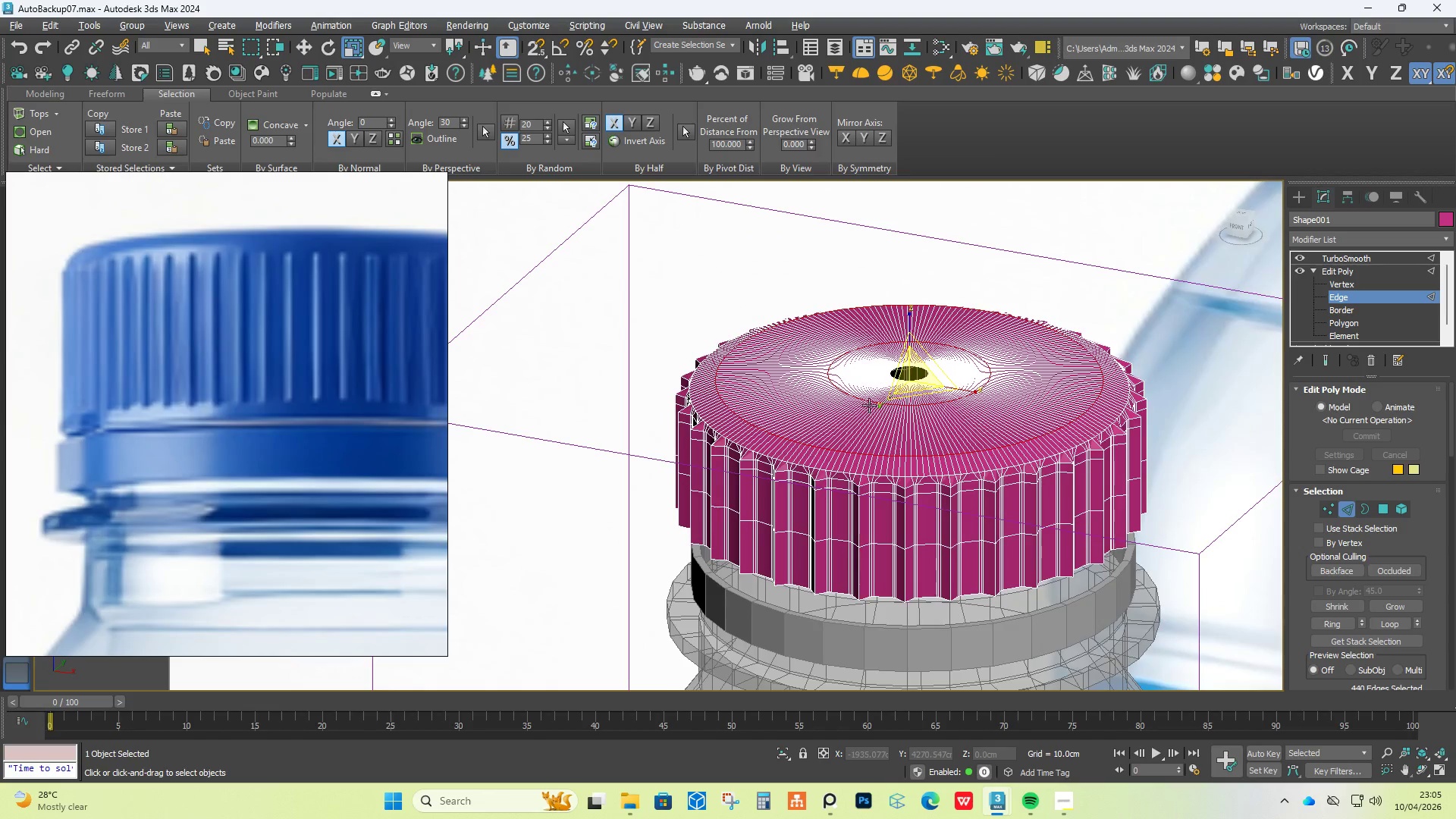 
key(W)
 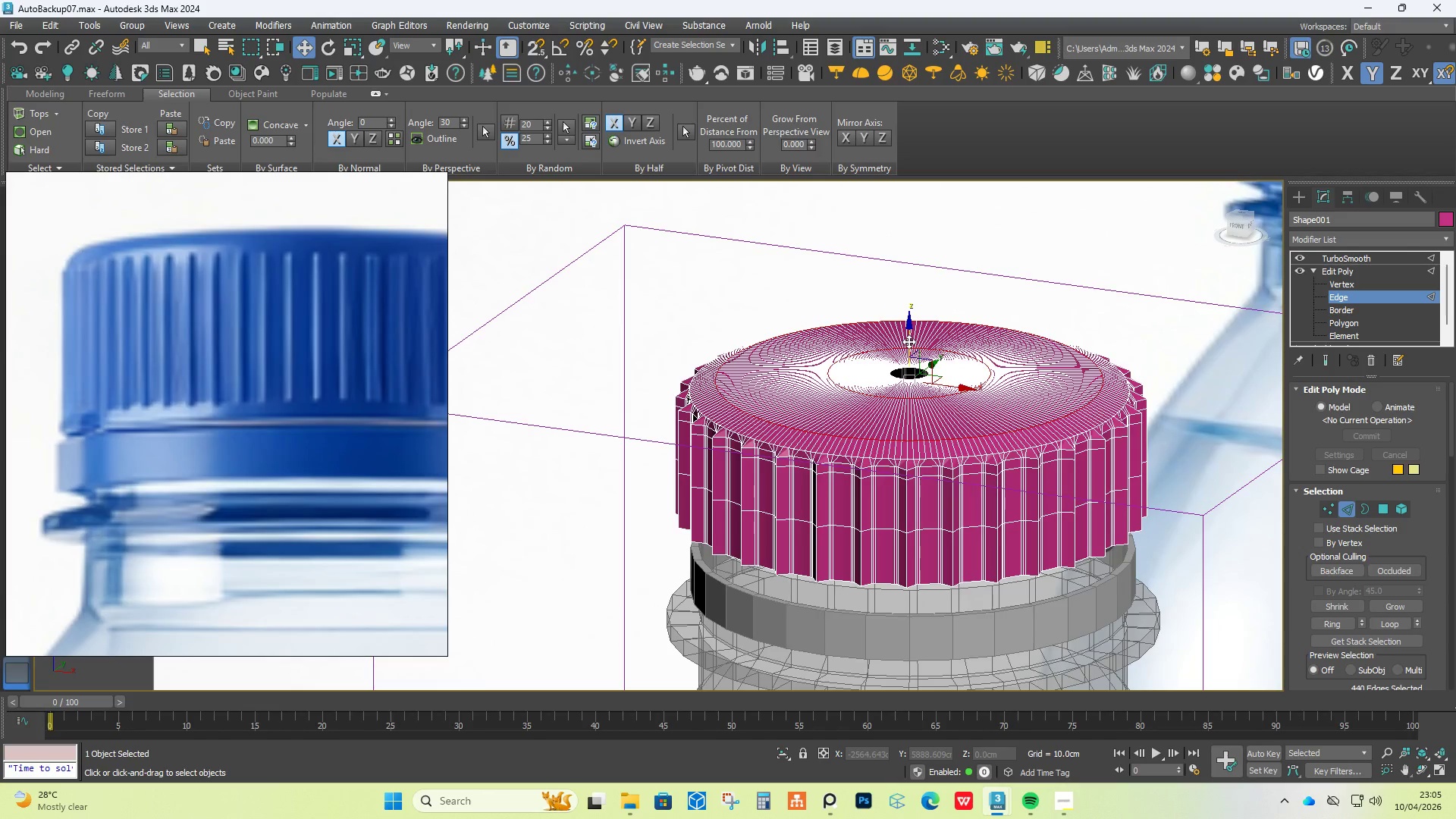 
left_click_drag(start_coordinate=[908, 339], to_coordinate=[905, 323])
 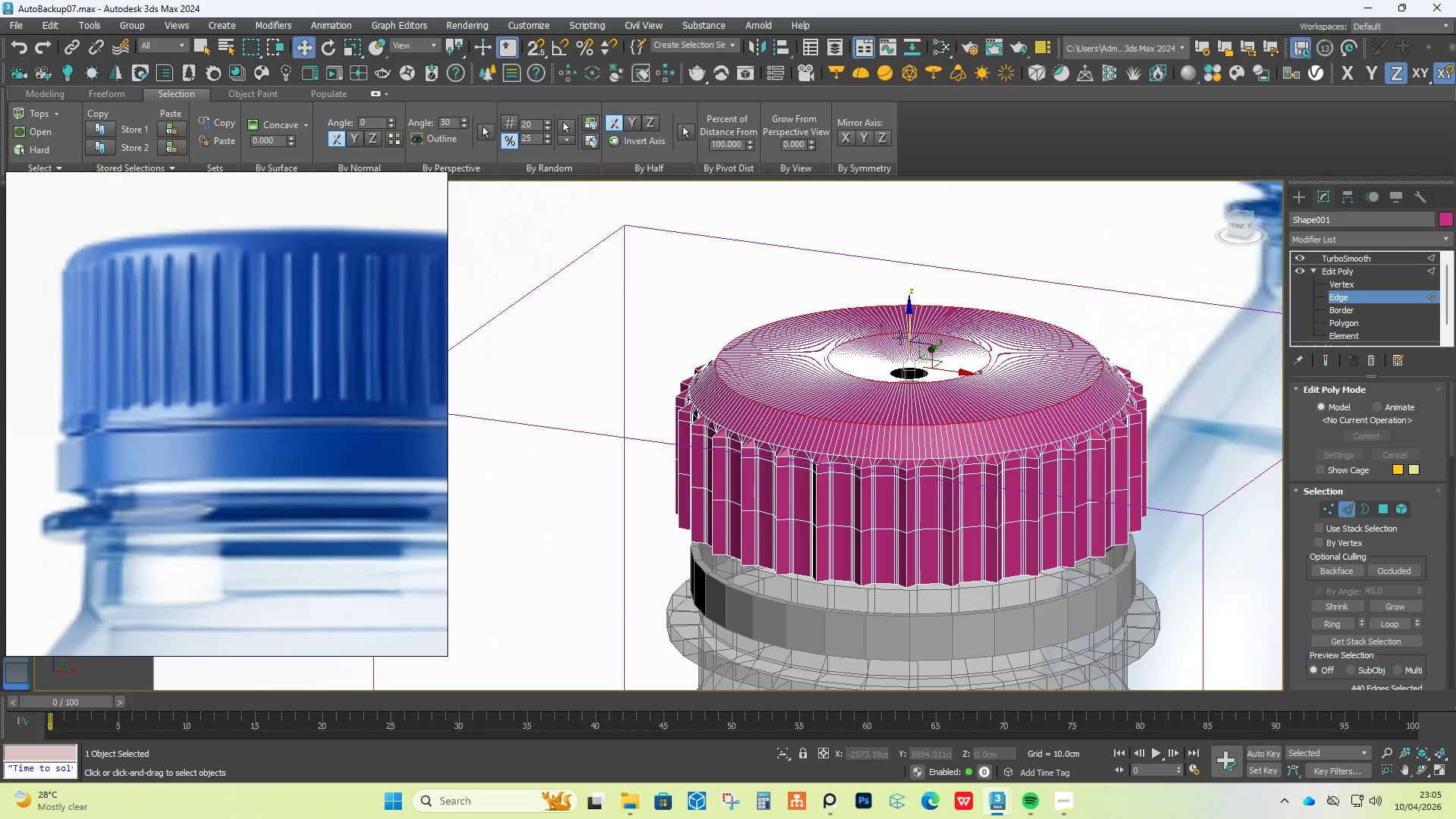 
key(Control+Z)
 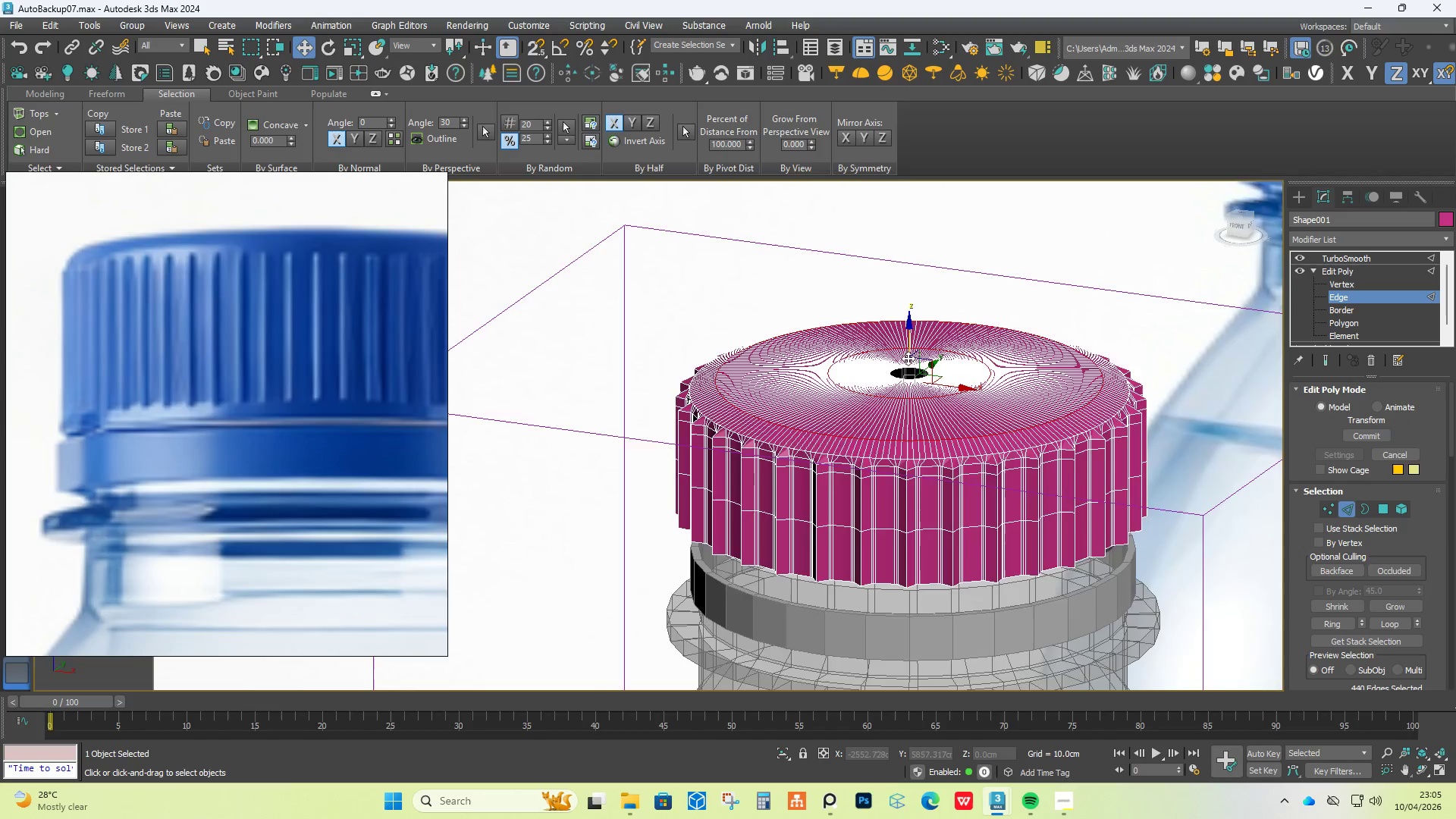 
scroll: coordinate [948, 406], scroll_direction: up, amount: 11.0
 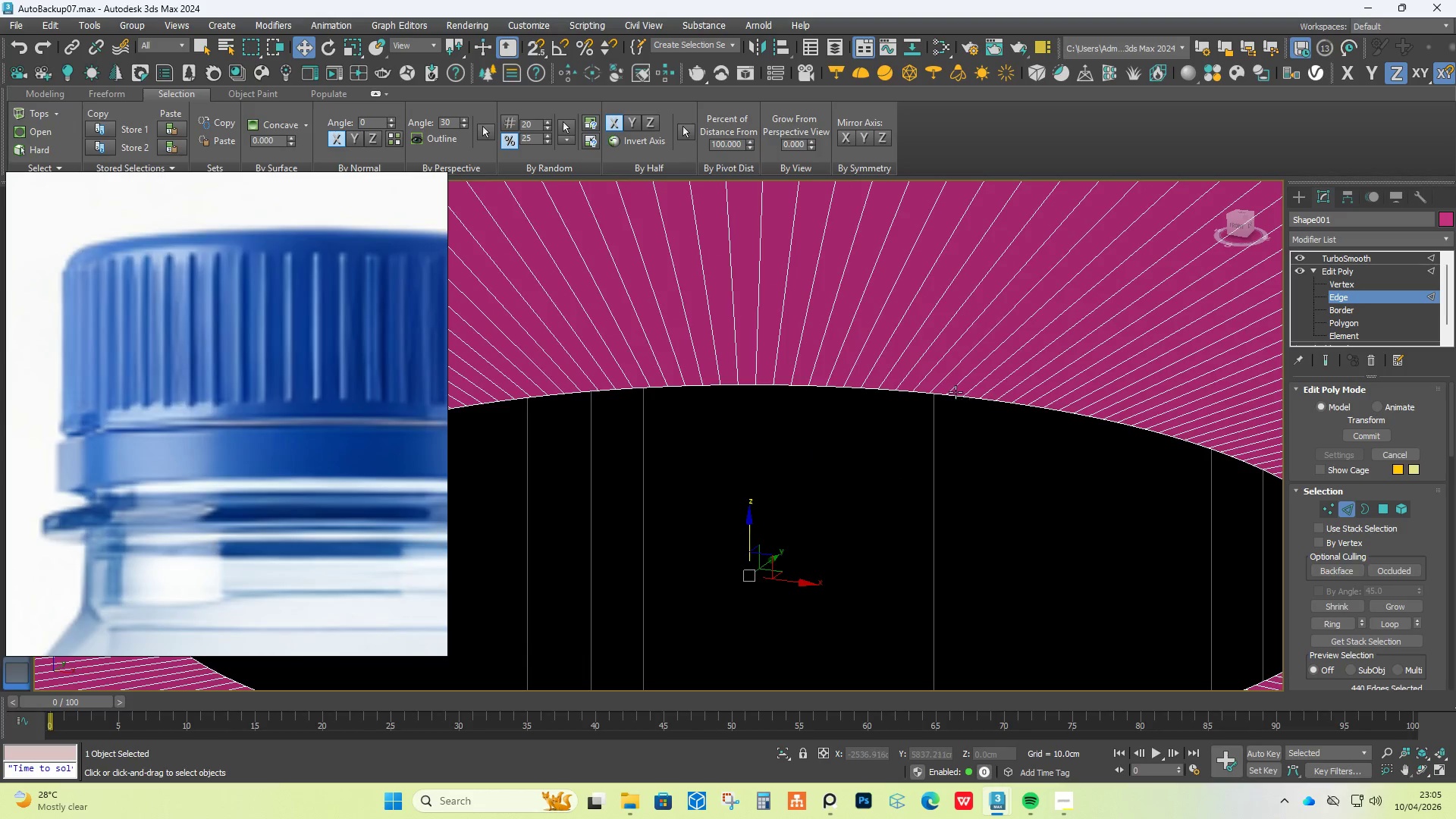 
hold_key(key=ControlLeft, duration=0.55)
left_click([960, 407])
 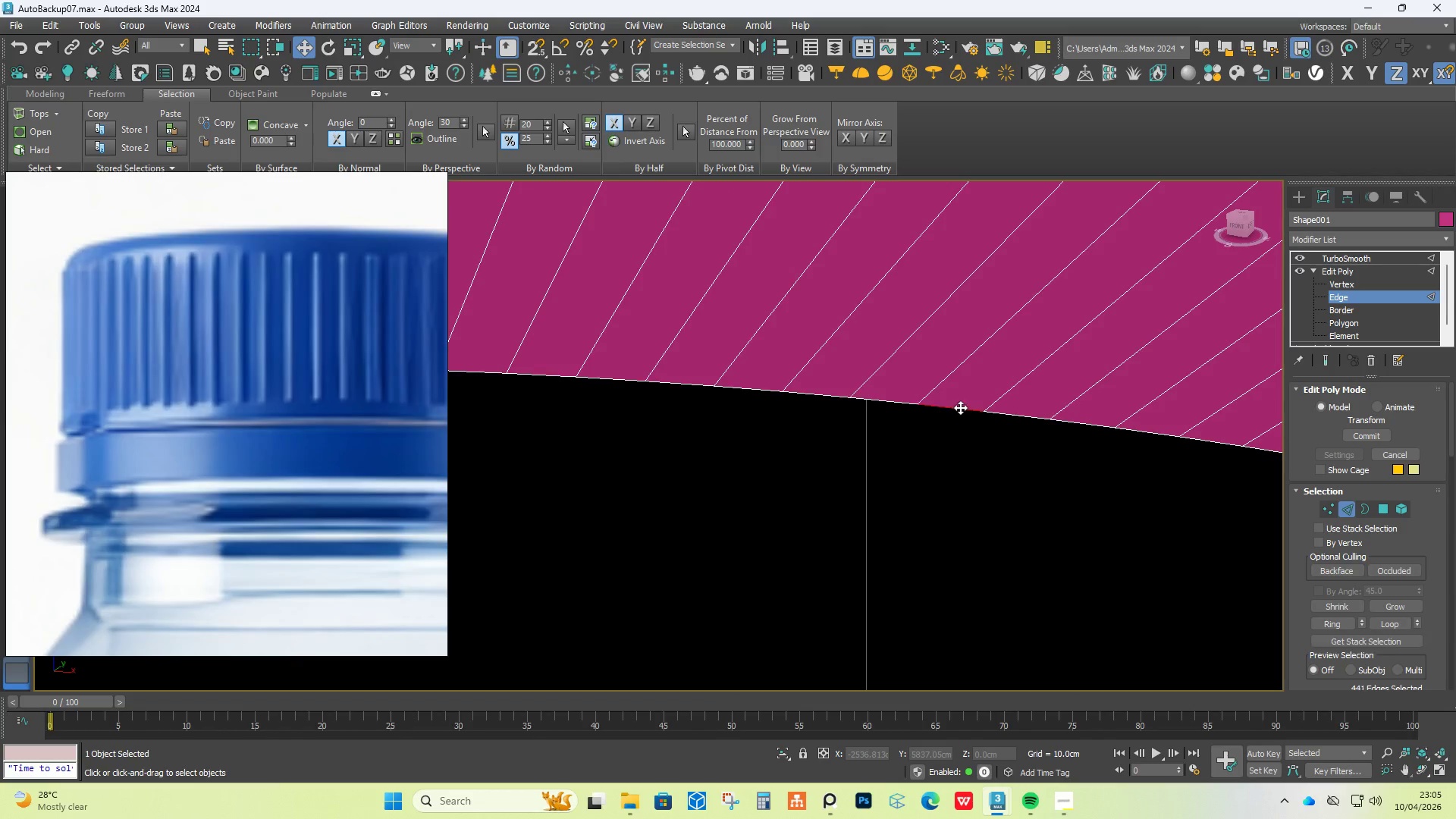 
scroll: coordinate [956, 391], scroll_direction: up, amount: 5.0
 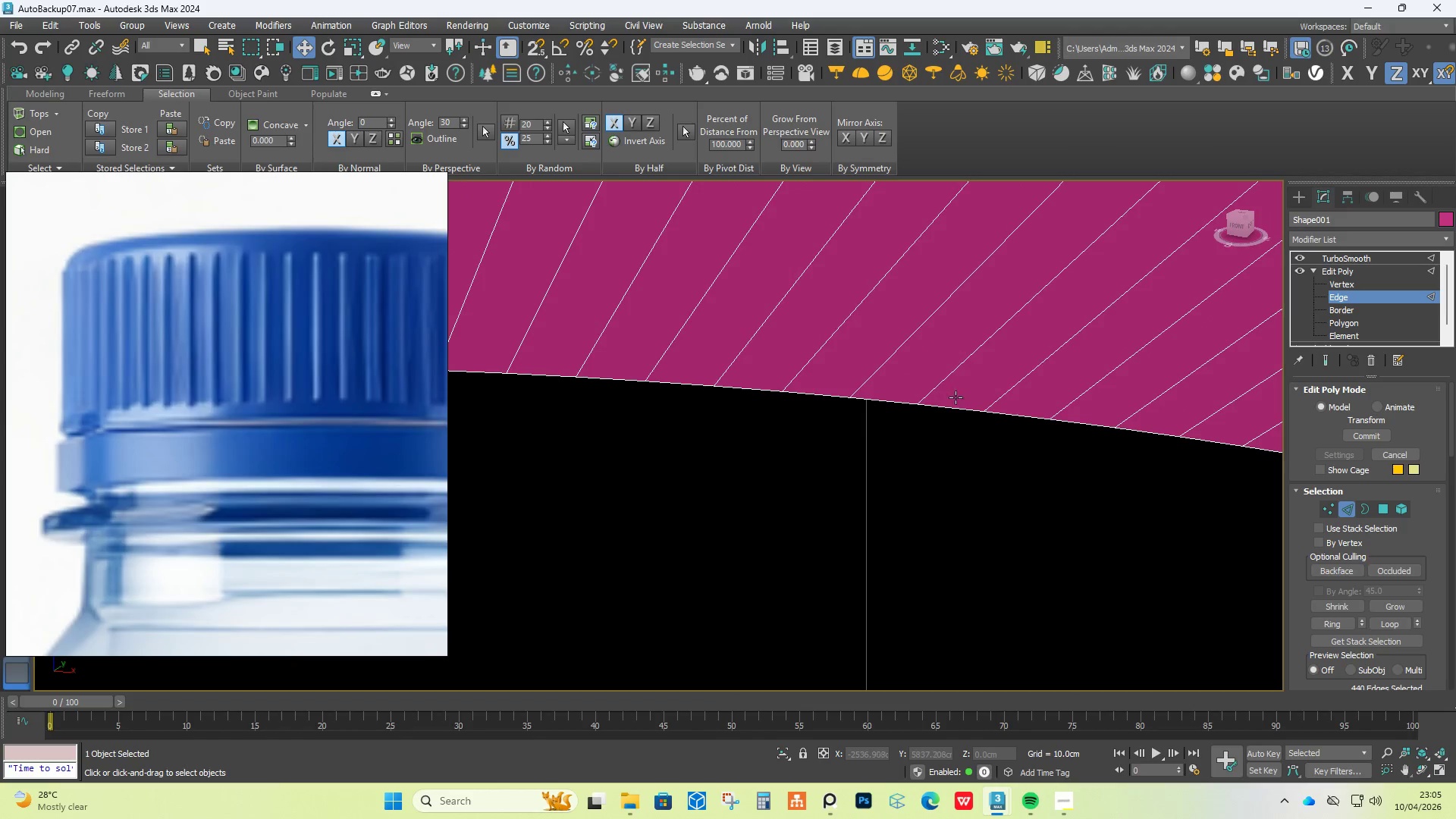 
double_click([960, 407])
 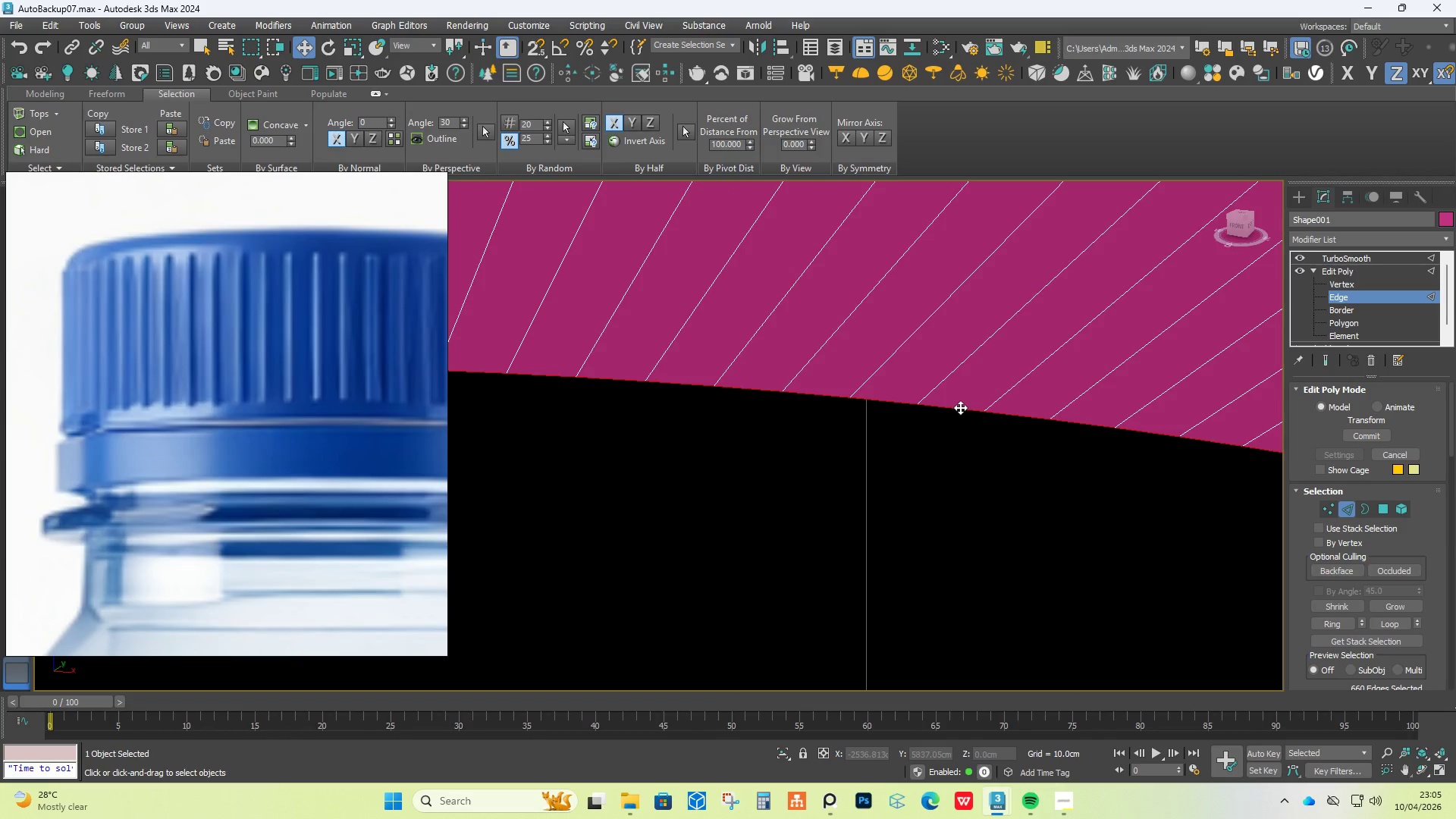 
hold_key(key=ControlLeft, duration=12.45)
scroll: coordinate [952, 410], scroll_direction: down, amount: 16.0
 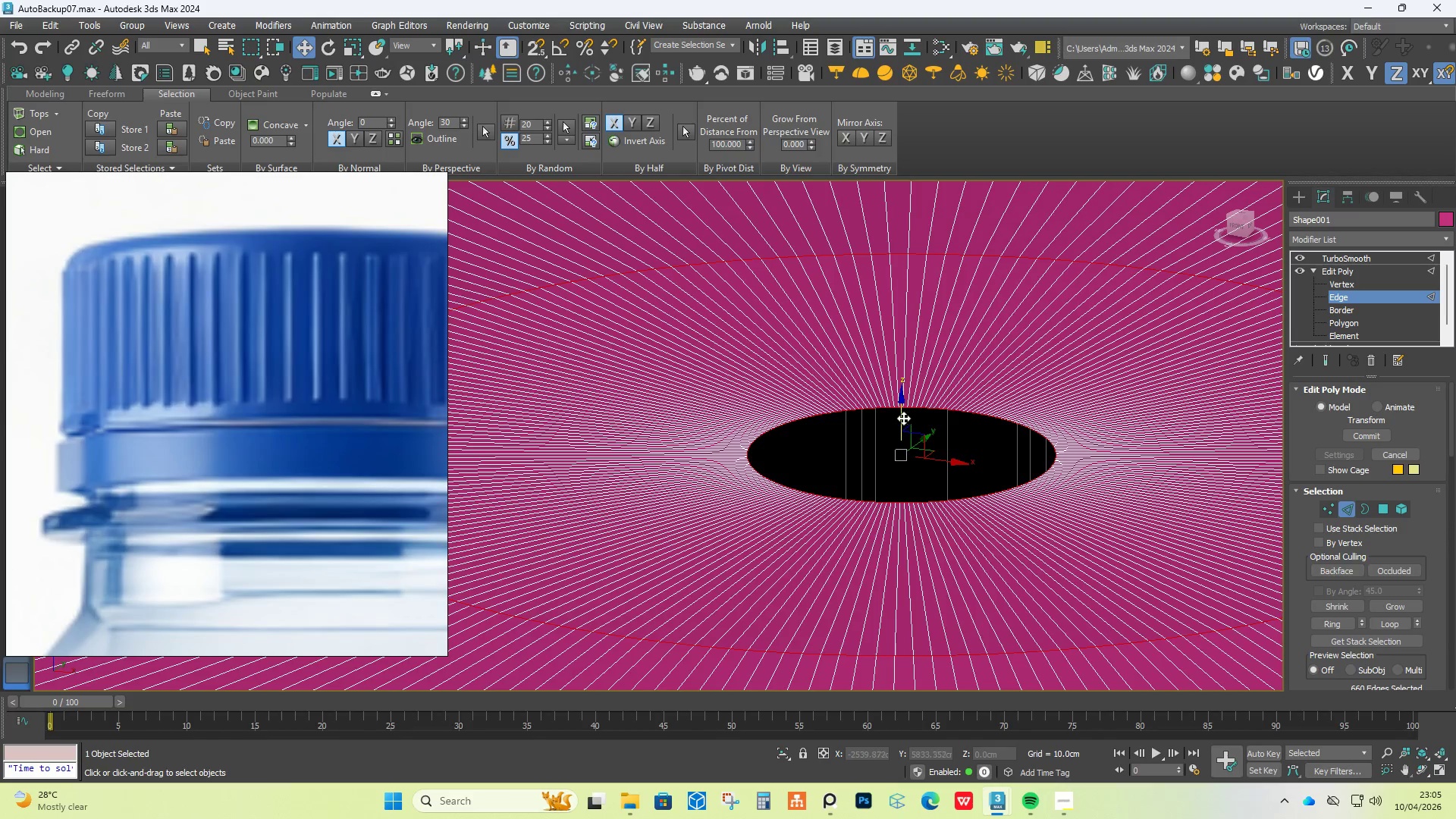 
left_click_drag(start_coordinate=[901, 413], to_coordinate=[905, 330])
 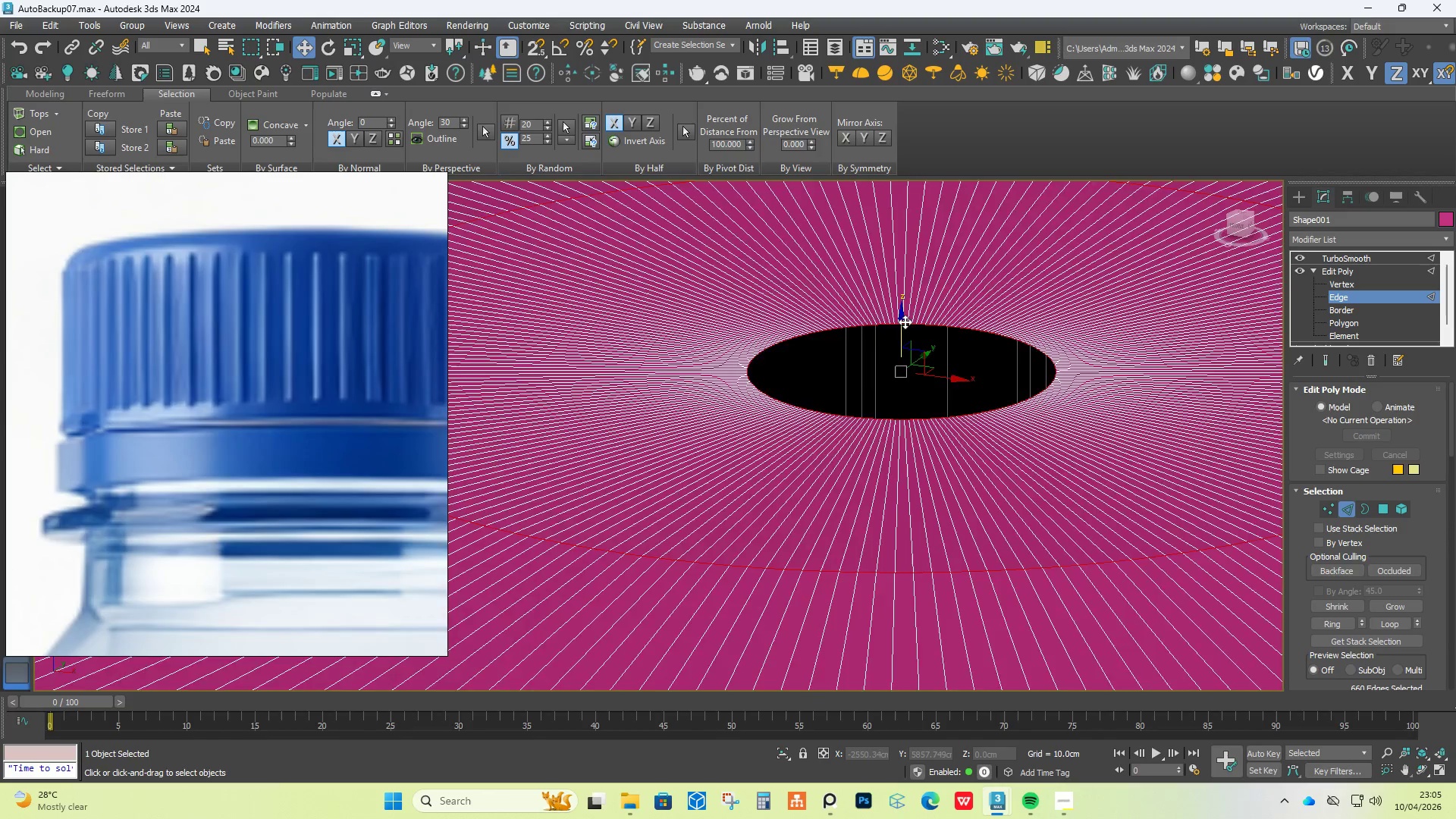 
scroll: coordinate [904, 332], scroll_direction: down, amount: 7.0
 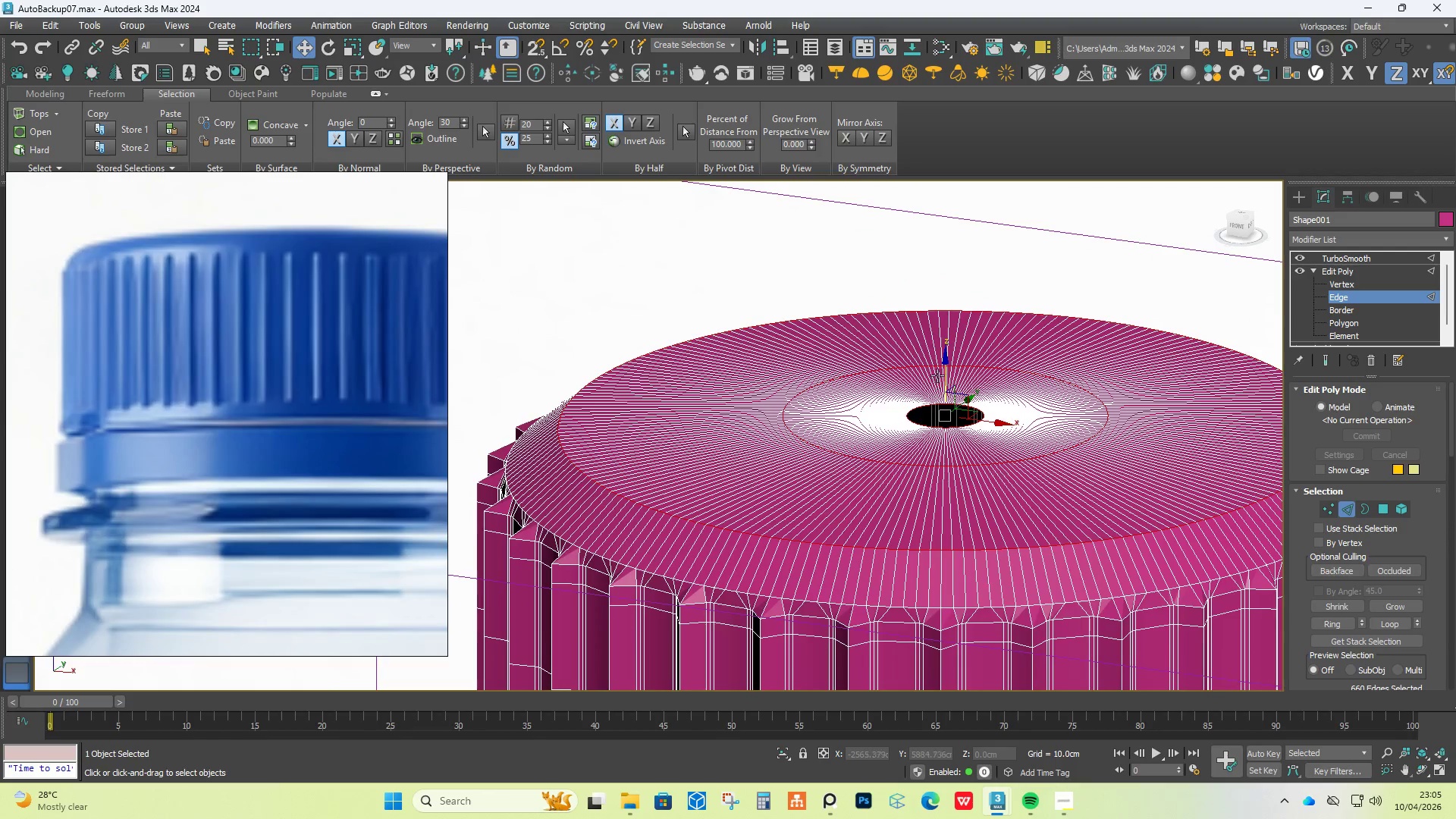 
left_click_drag(start_coordinate=[948, 368], to_coordinate=[946, 354])
 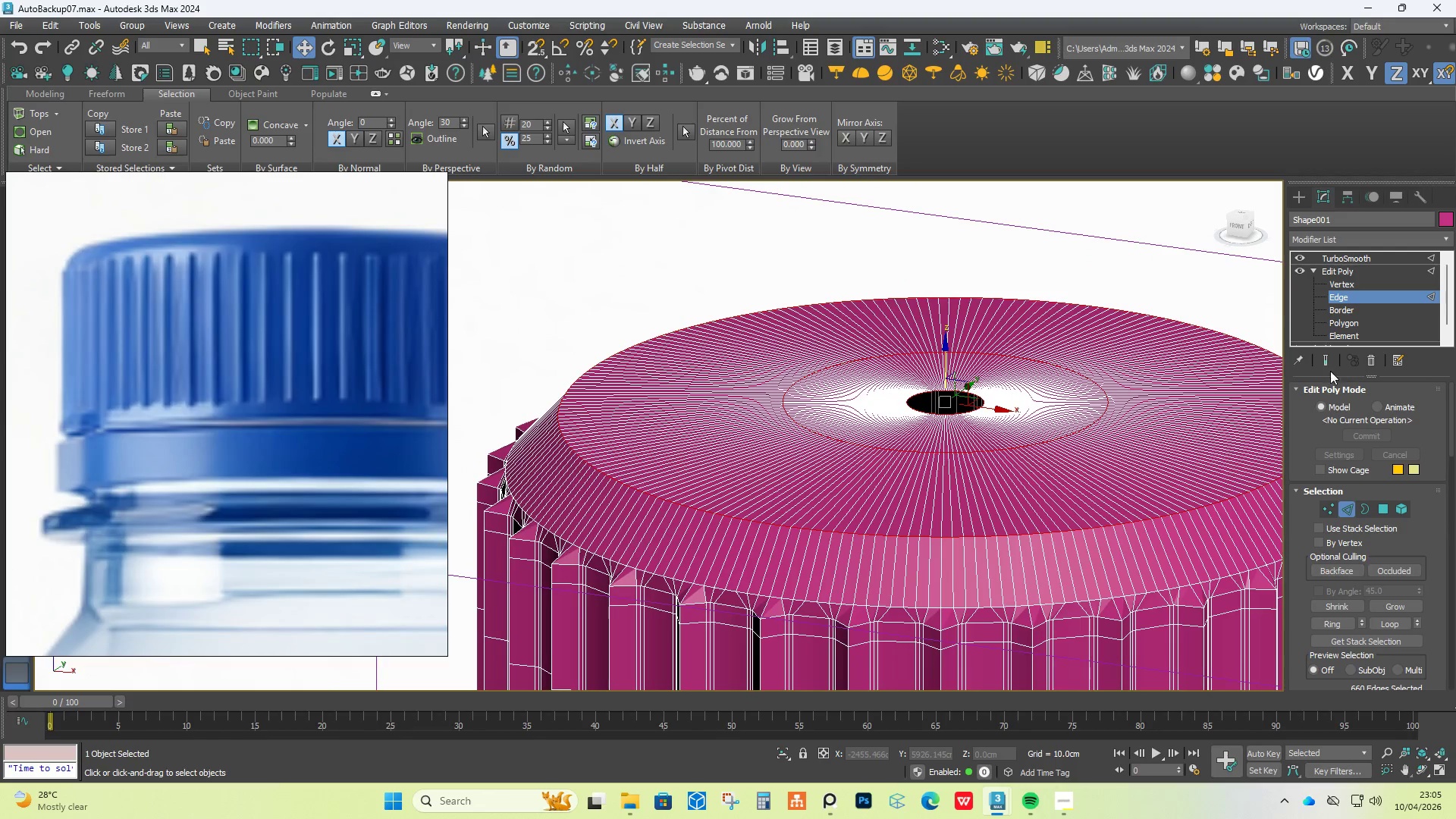 
left_click([1329, 365])
 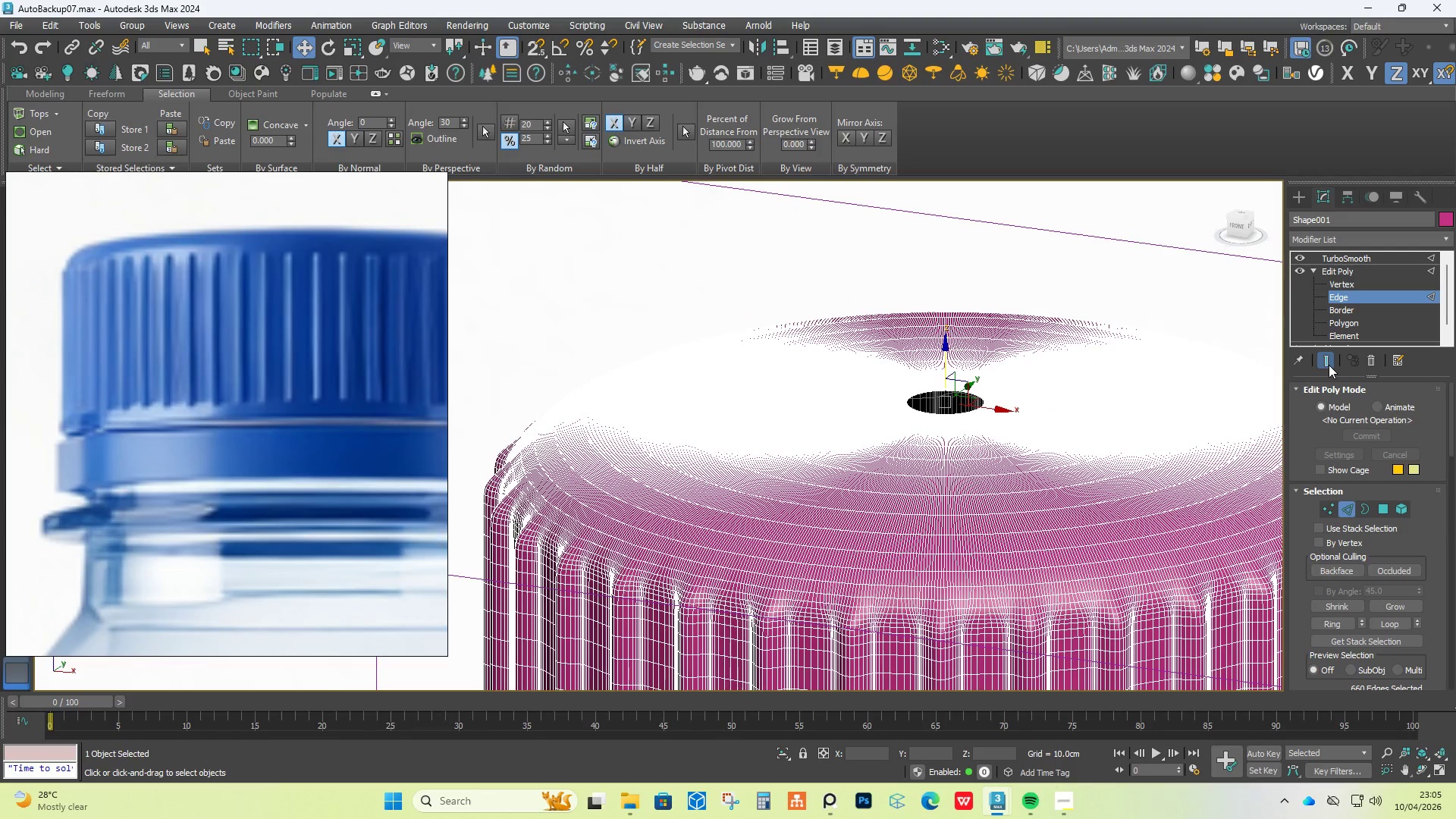 
hold_key(key=AltLeft, duration=1.3)
 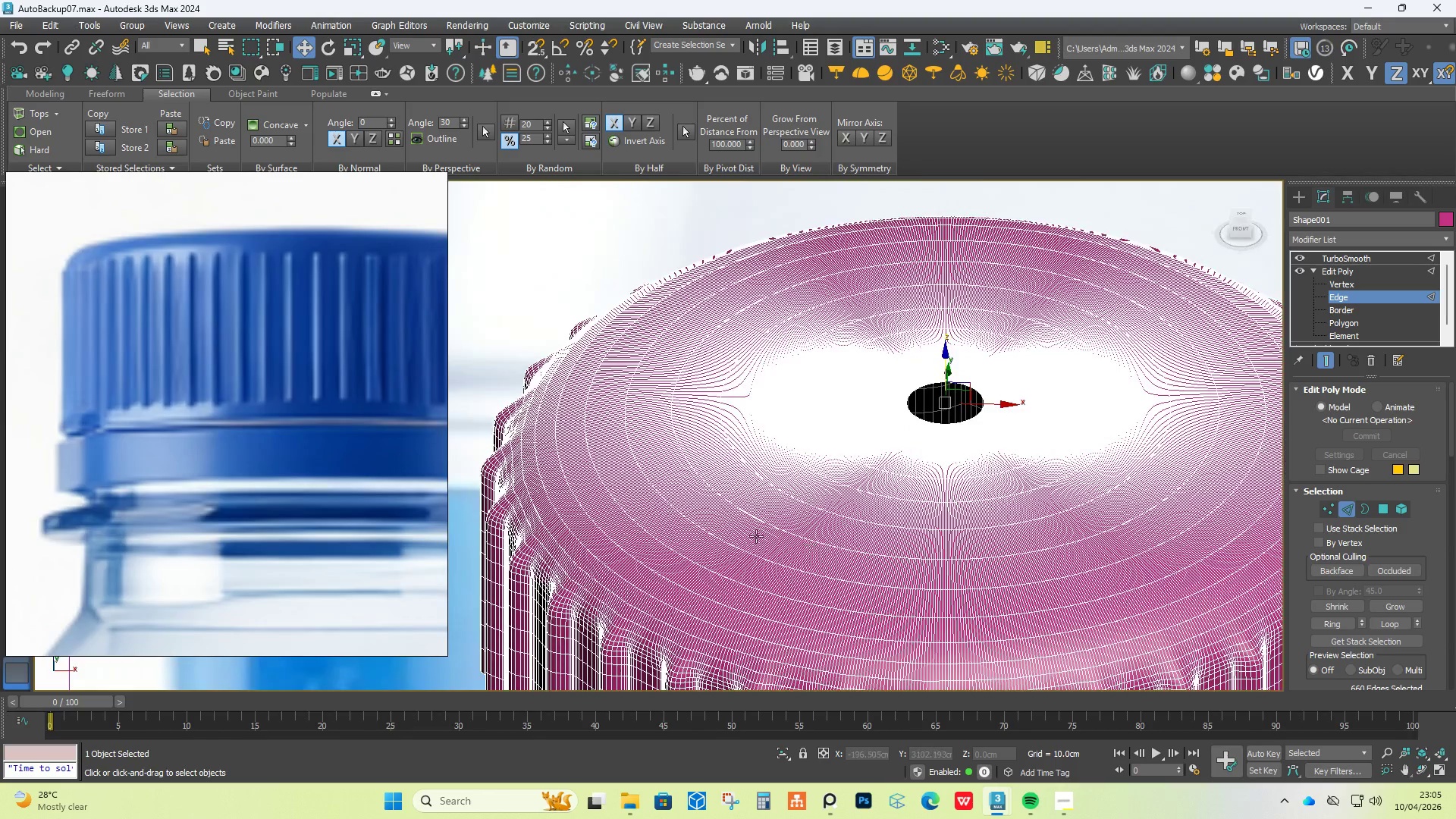 
scroll: coordinate [675, 636], scroll_direction: up, amount: 3.0
 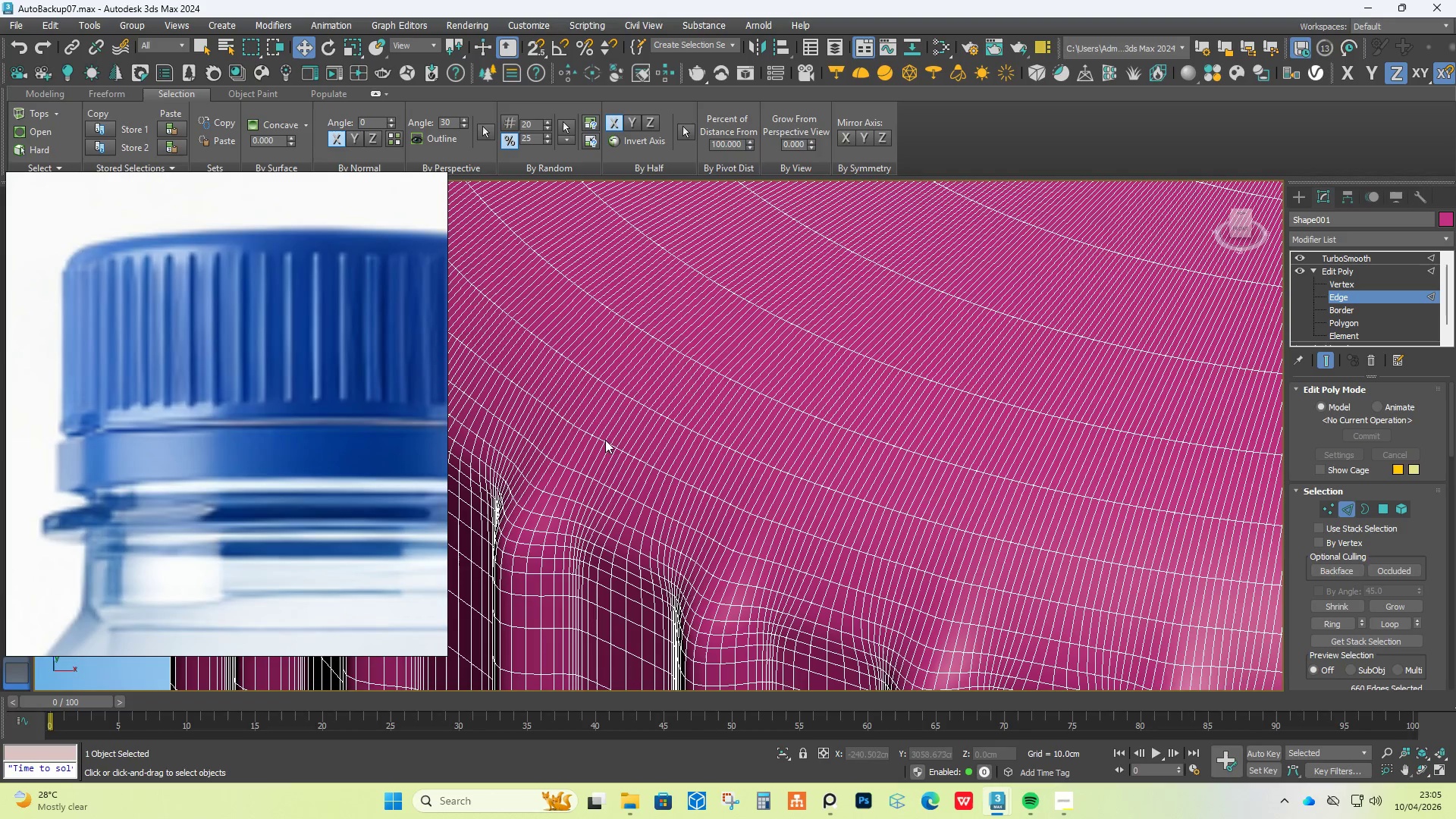 
key(Control+Z)
 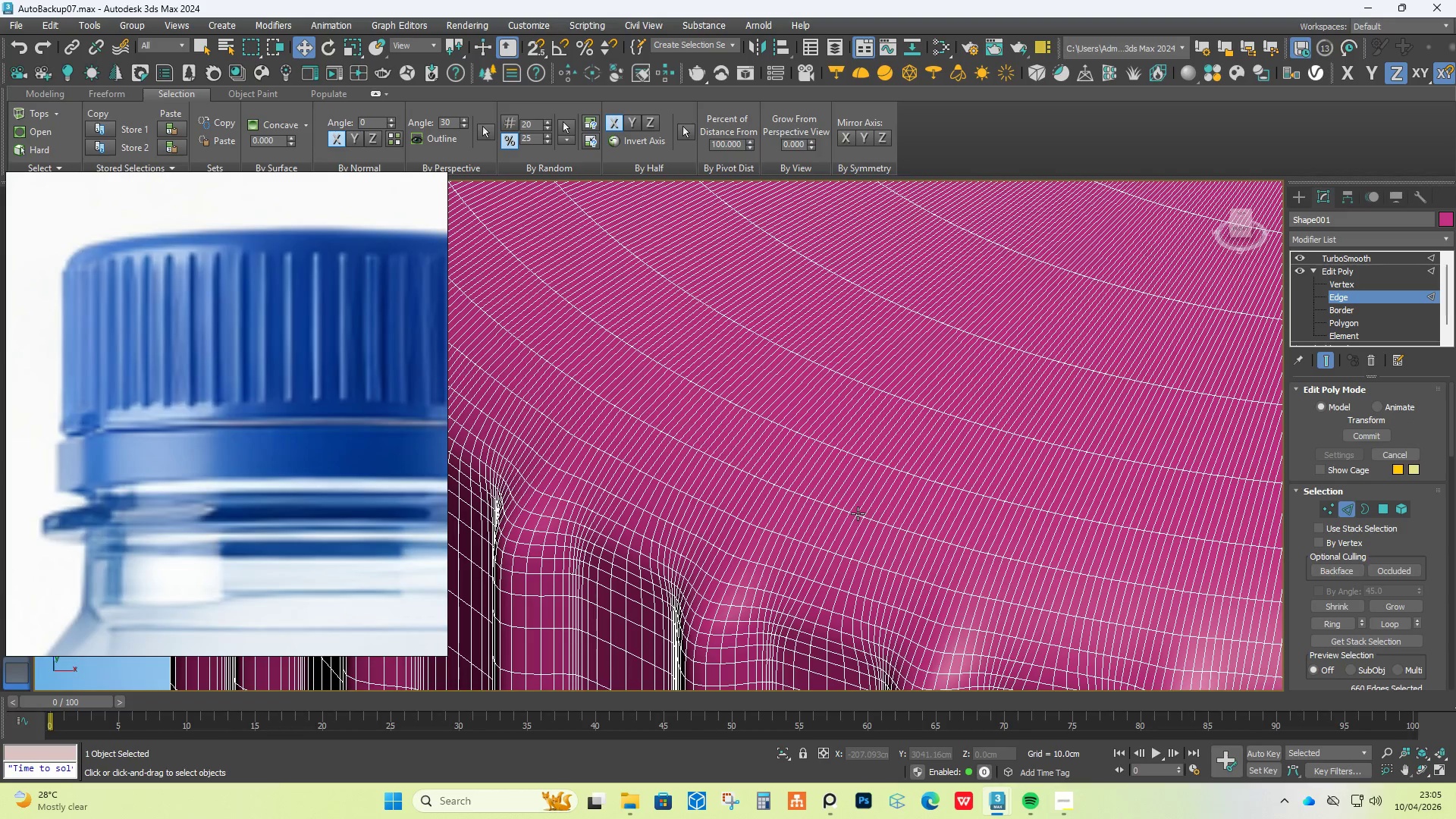 
key(Control+Z)
 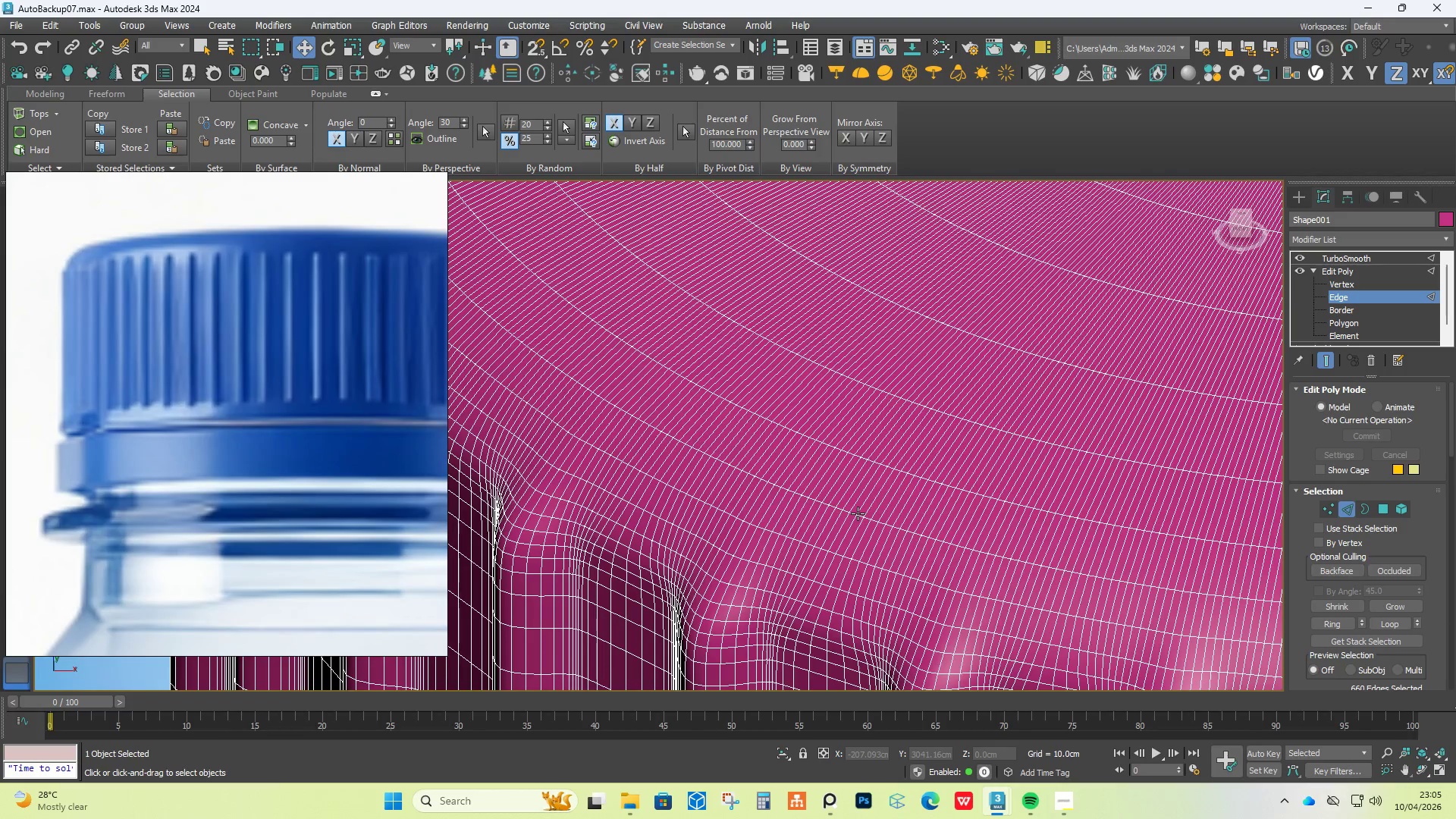 
key(Control+Z)
 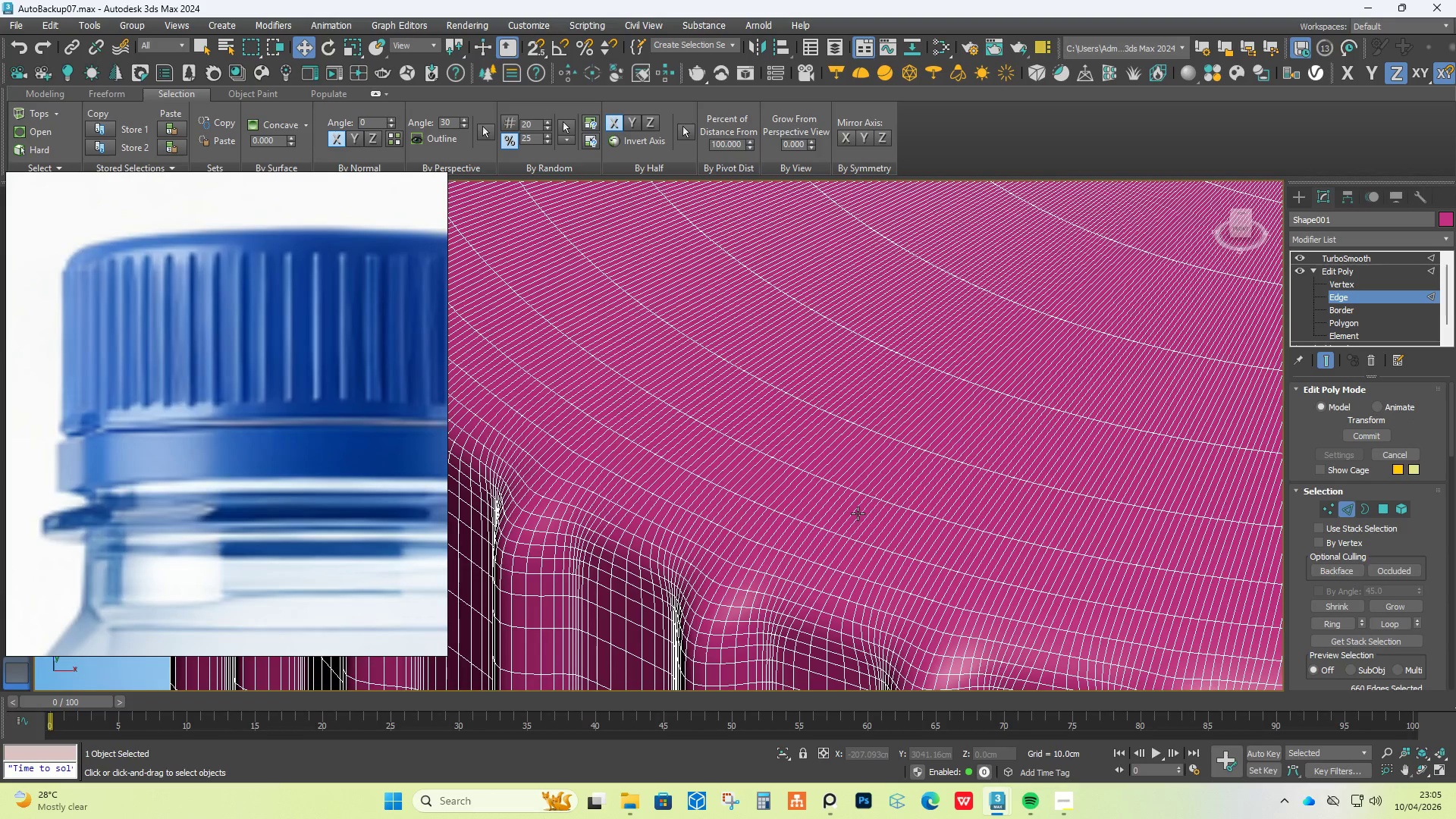 
key(Control+Z)
 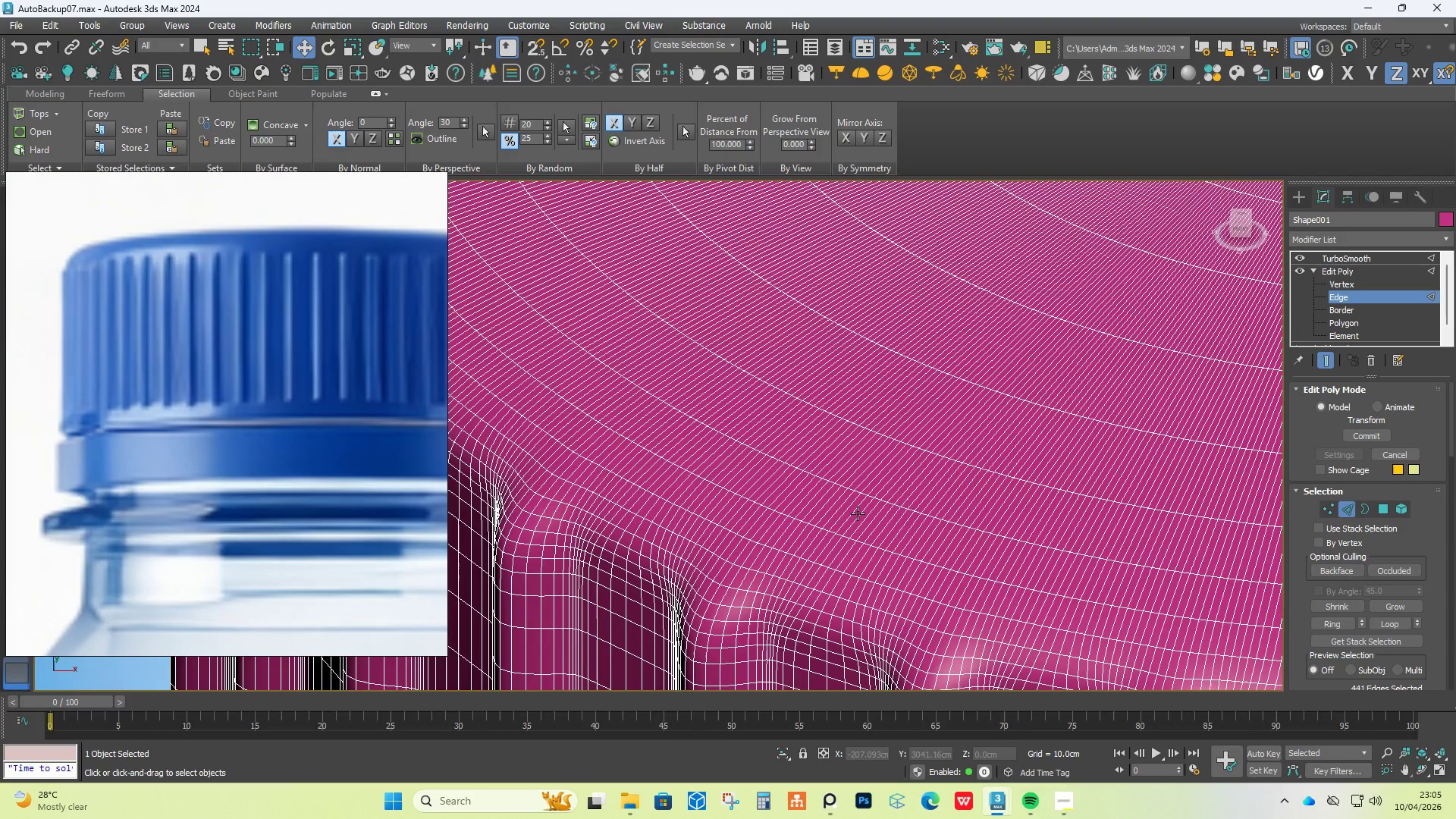 
key(Control+Z)
 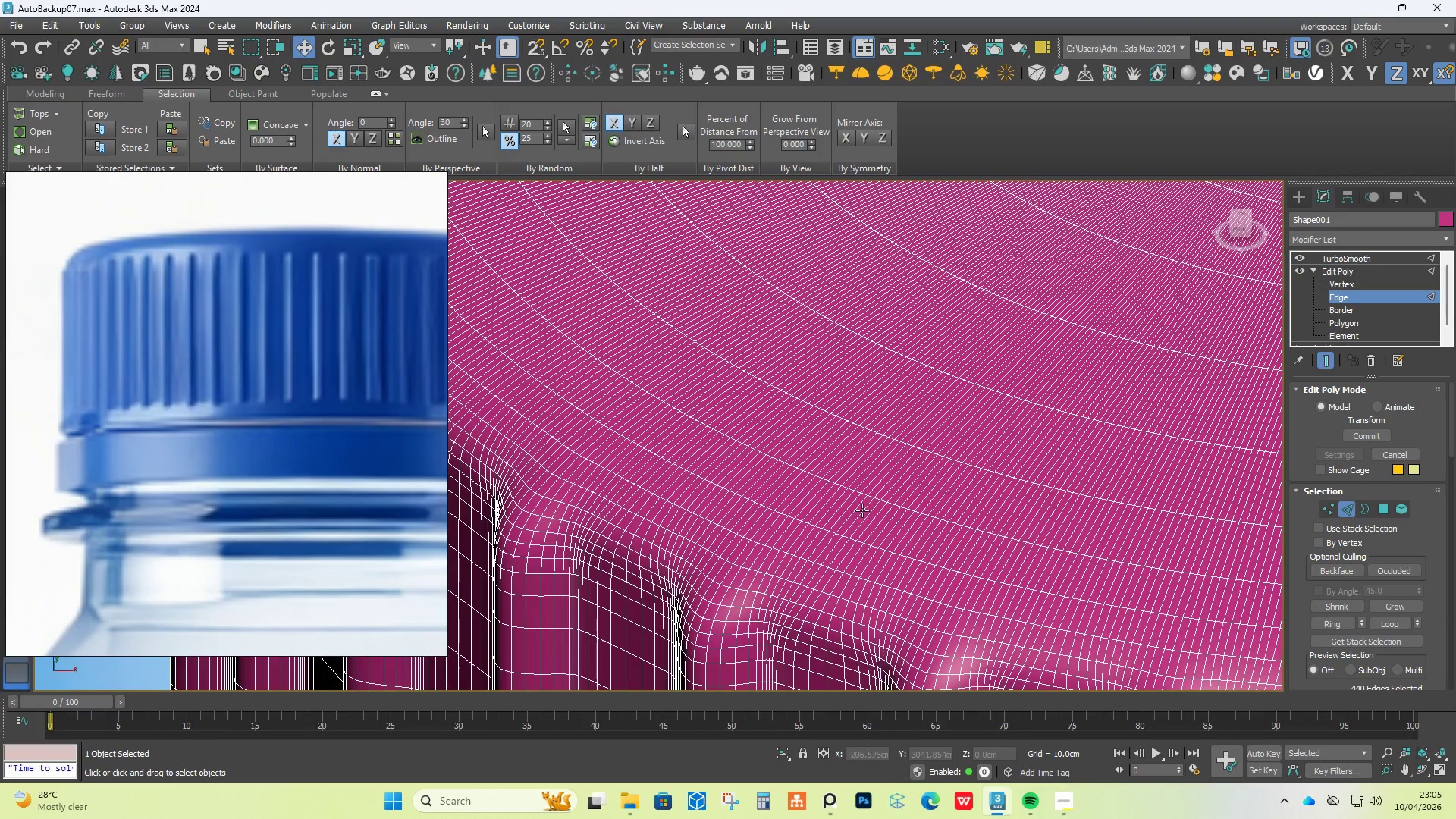 
scroll: coordinate [863, 510], scroll_direction: down, amount: 3.0
 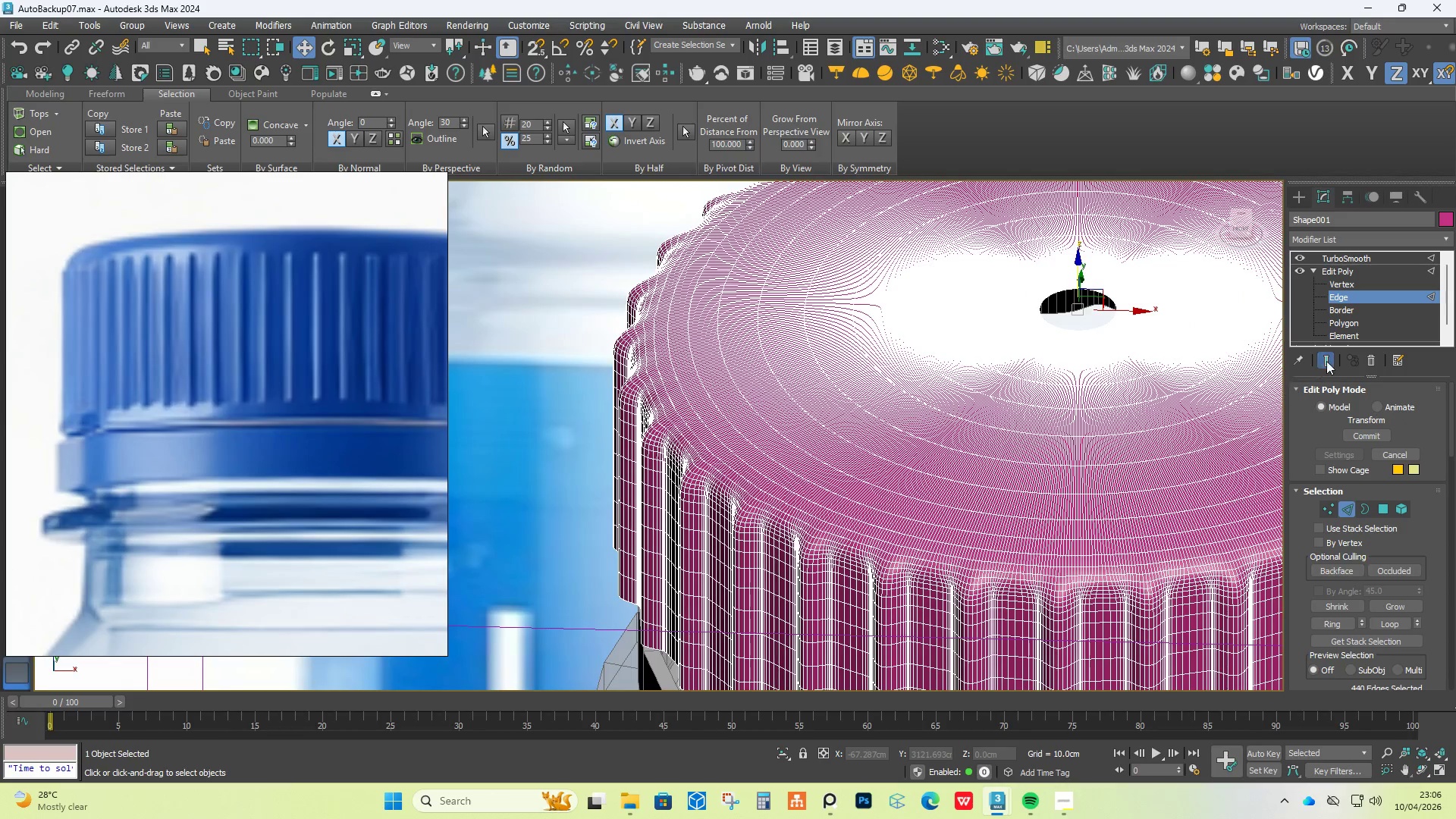 
left_click([1327, 359])
 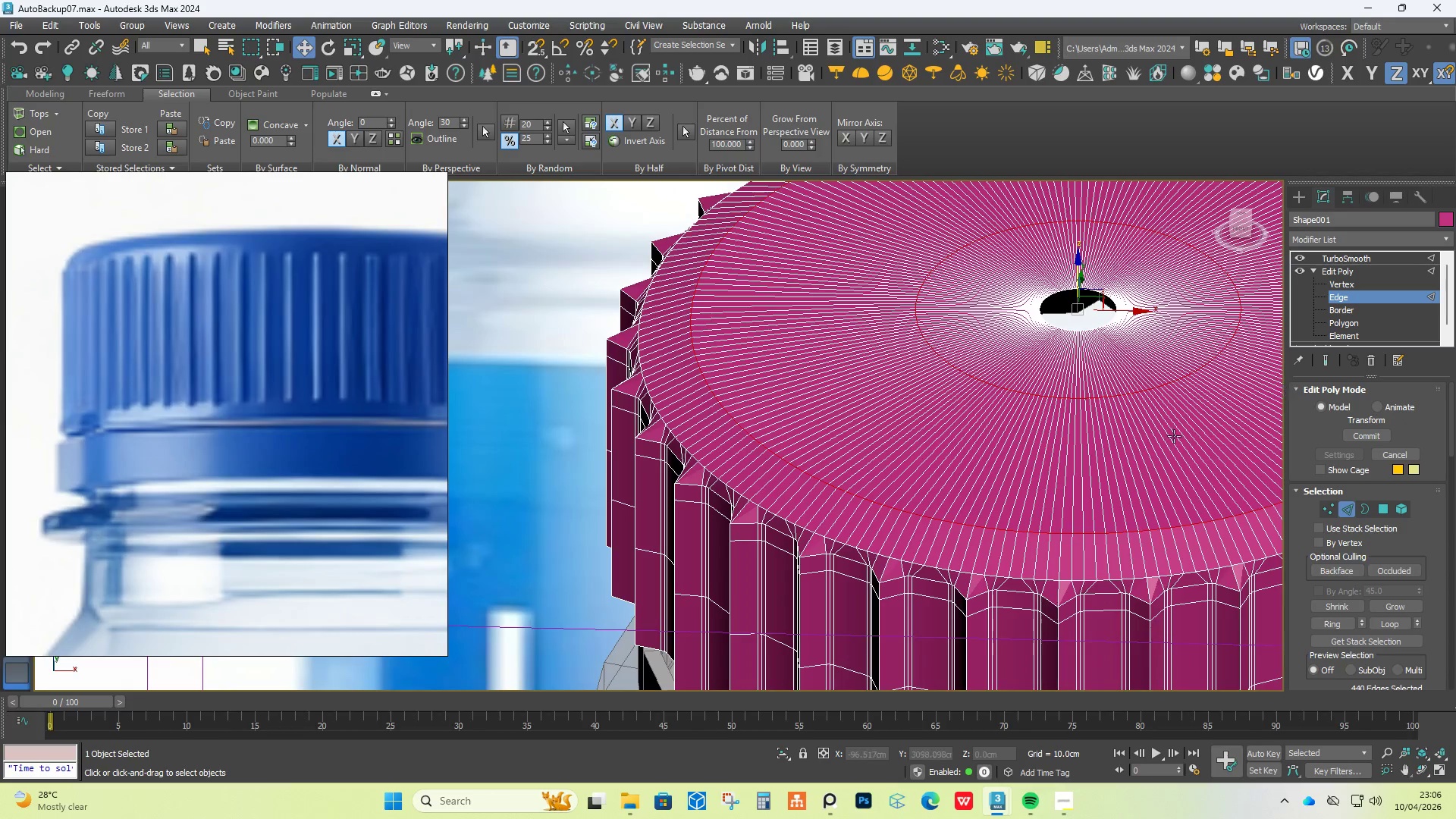 
hold_key(key=AltLeft, duration=1.51)
 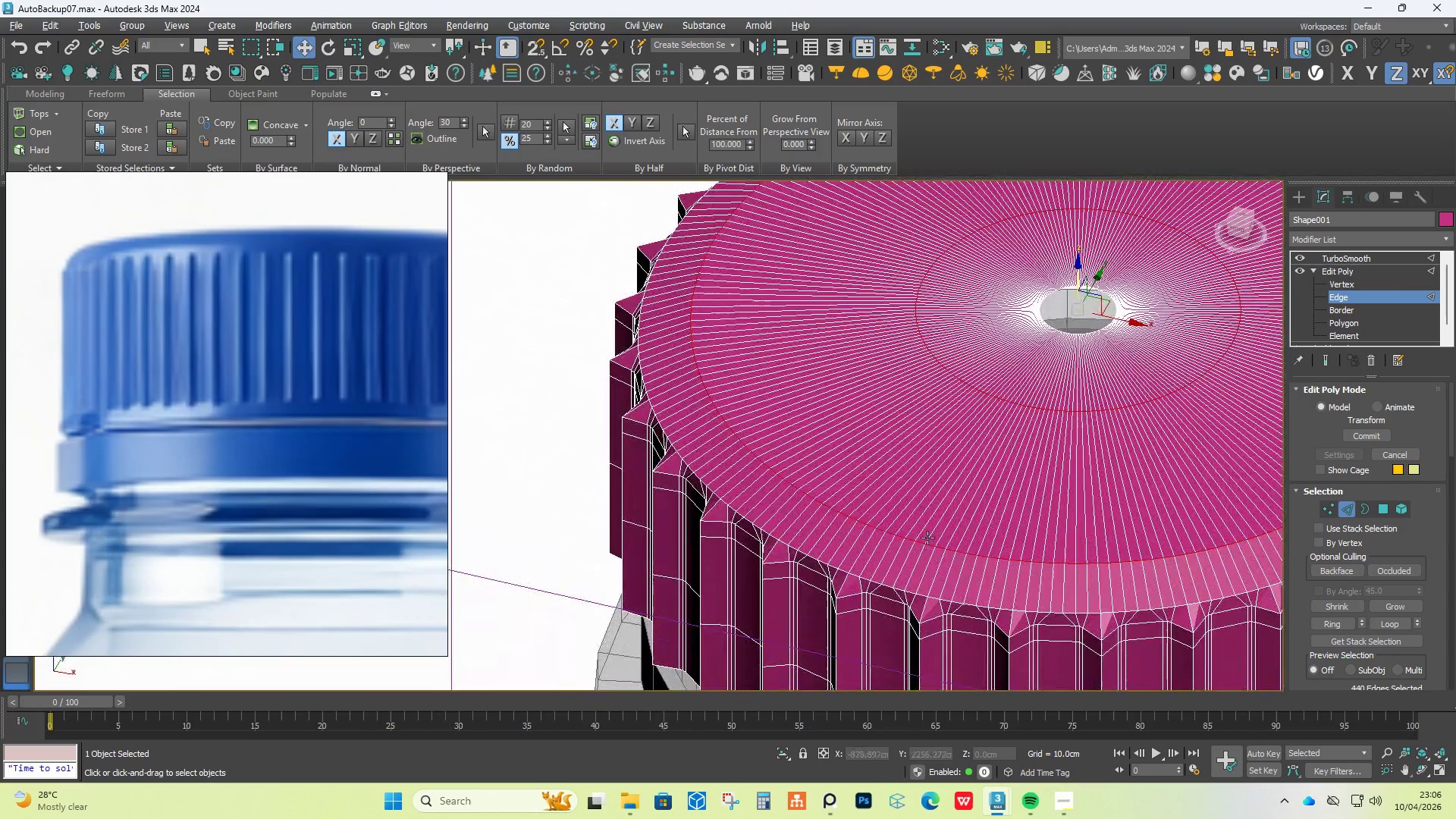 
hold_key(key=AltLeft, duration=0.58)
 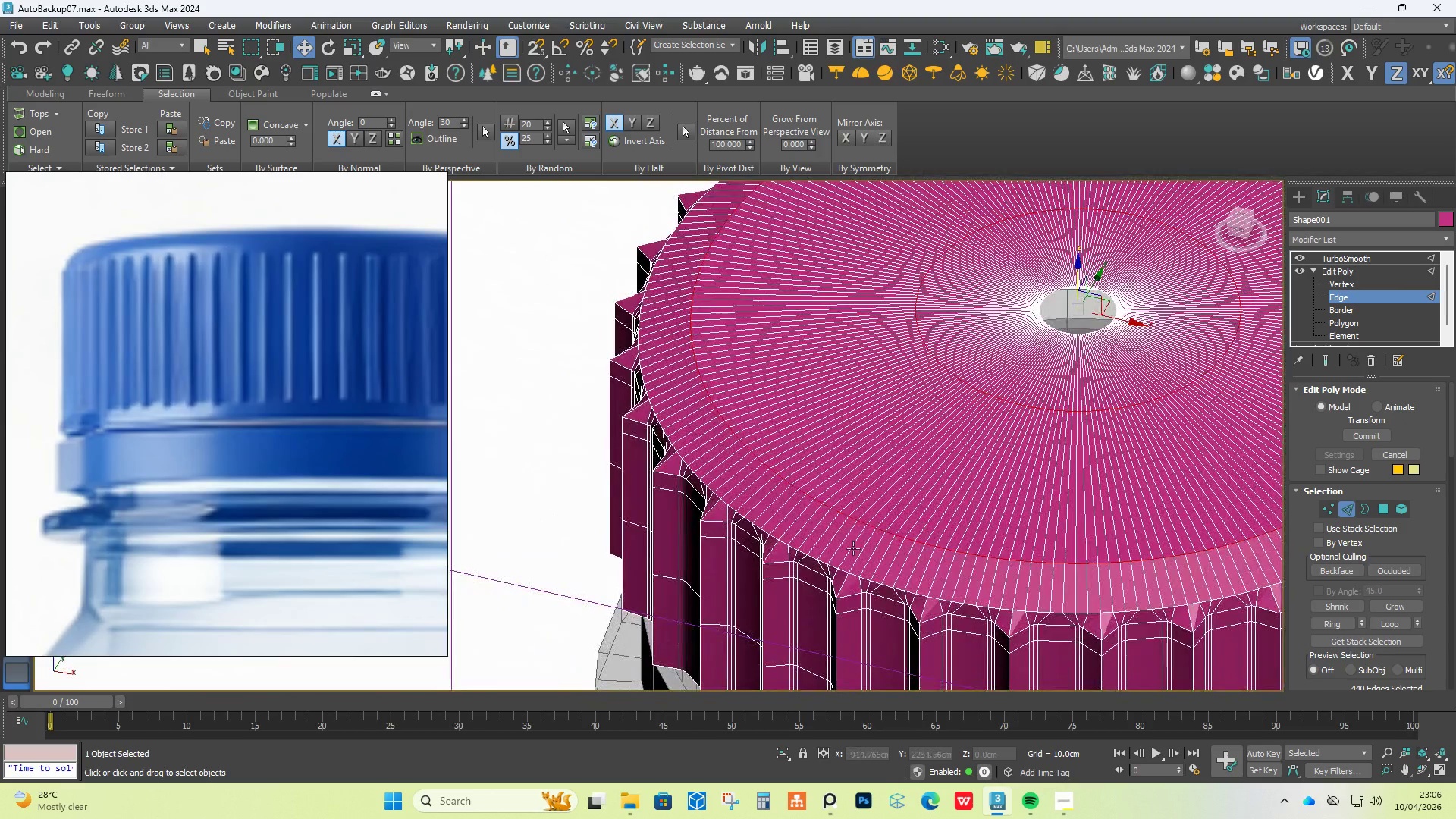 
scroll: coordinate [761, 573], scroll_direction: up, amount: 2.0
 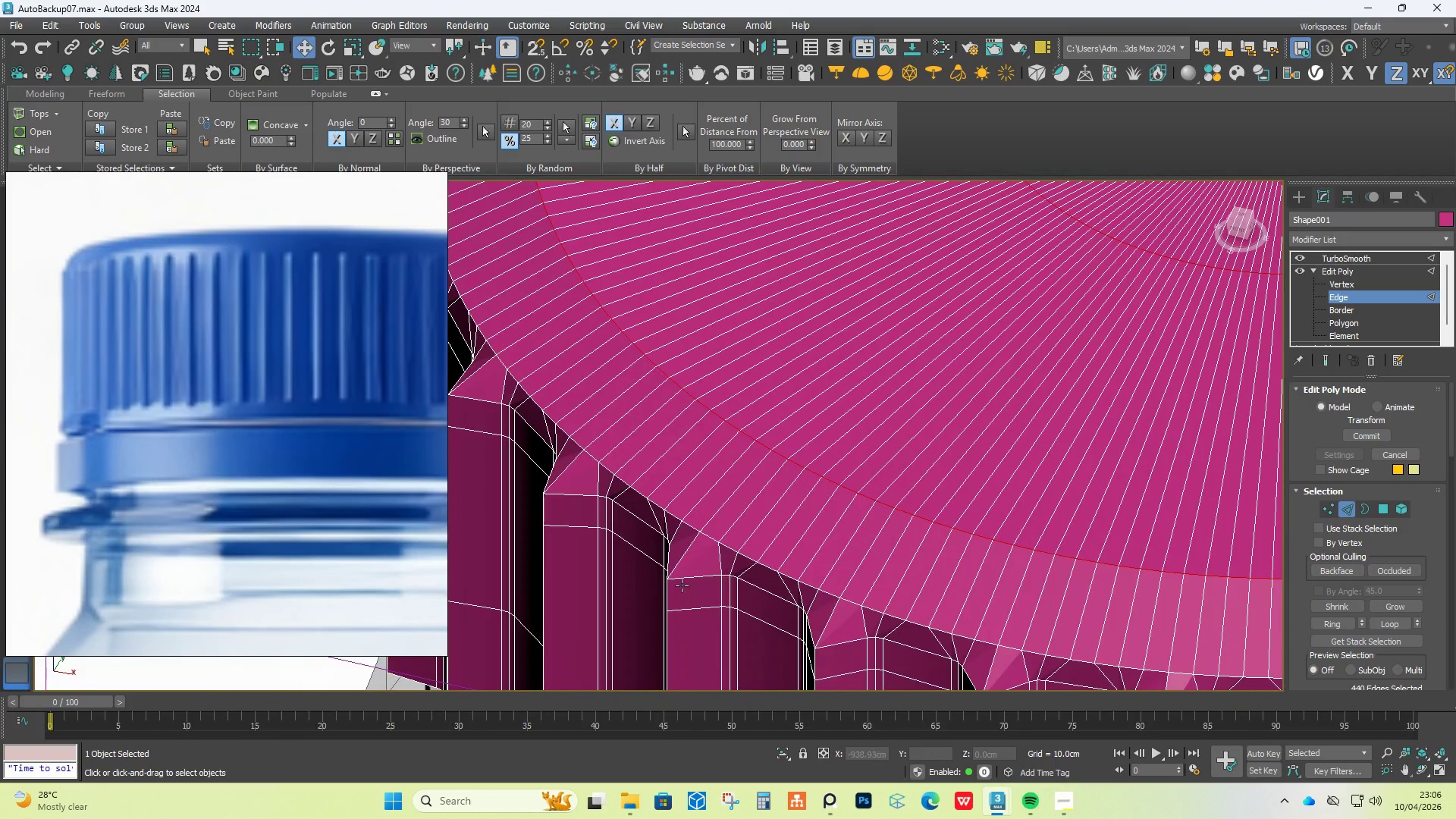 
hold_key(key=AltLeft, duration=0.5)
 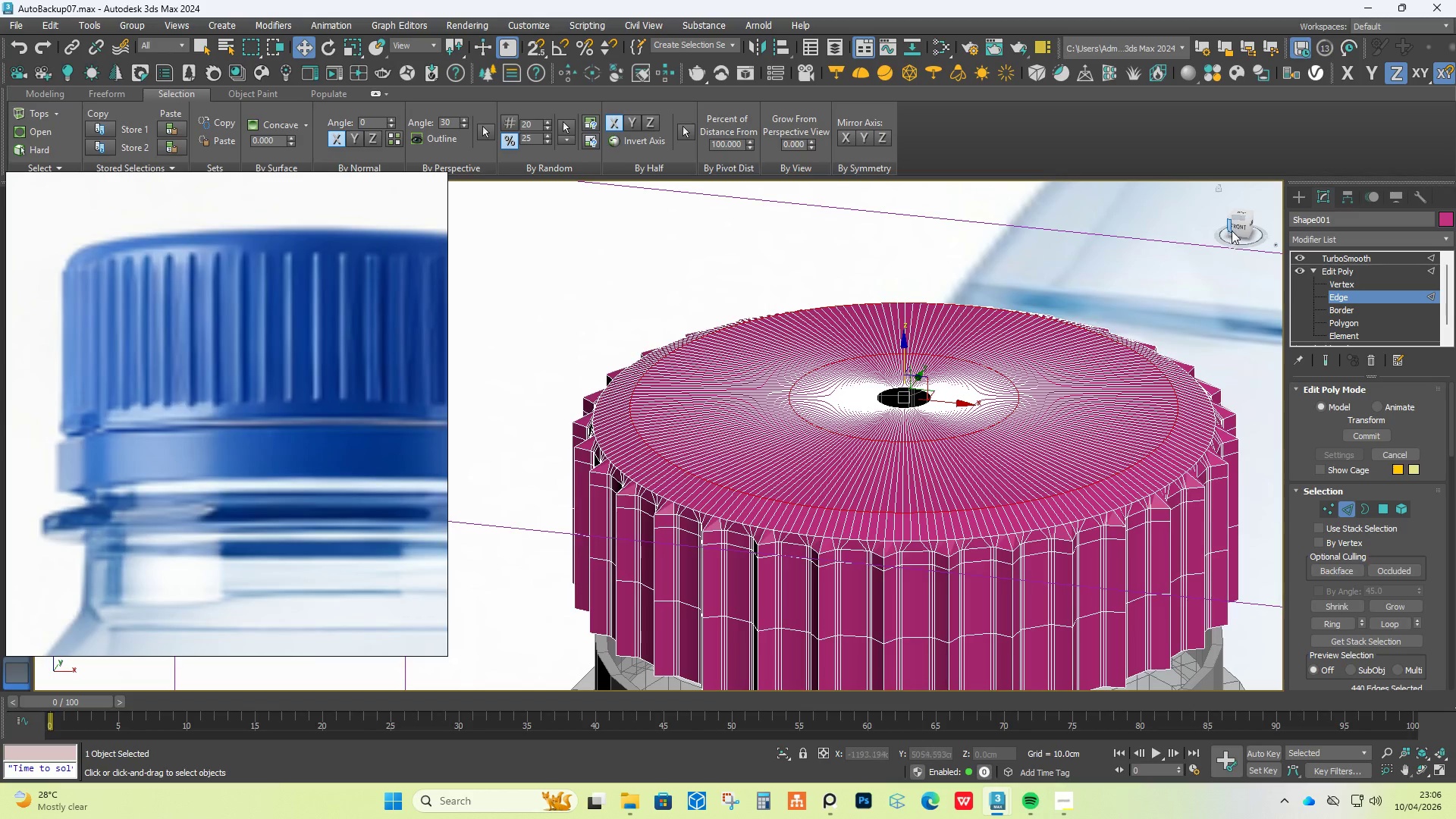 
scroll: coordinate [691, 576], scroll_direction: down, amount: 3.0
 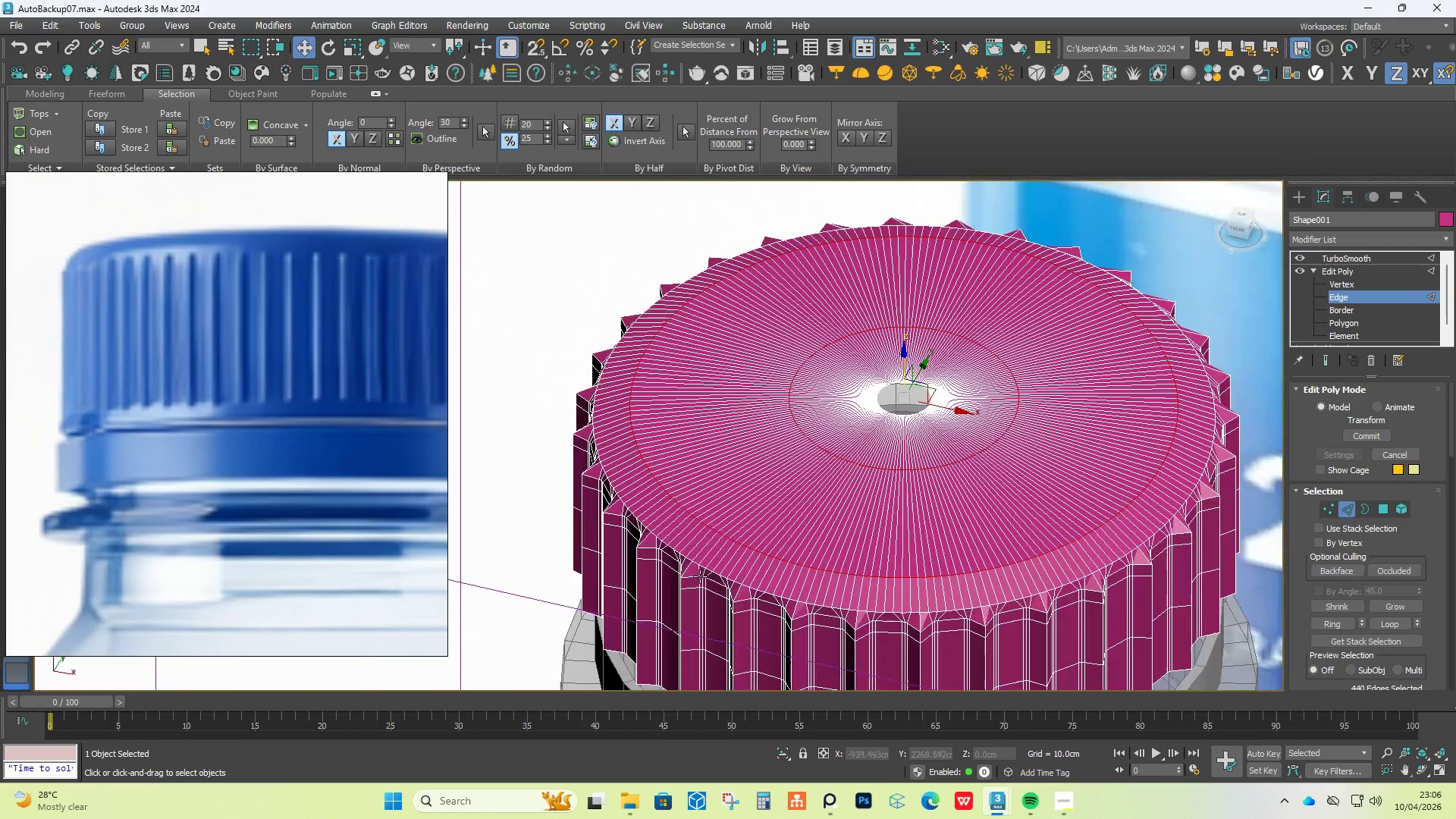 
left_click([1235, 230])
 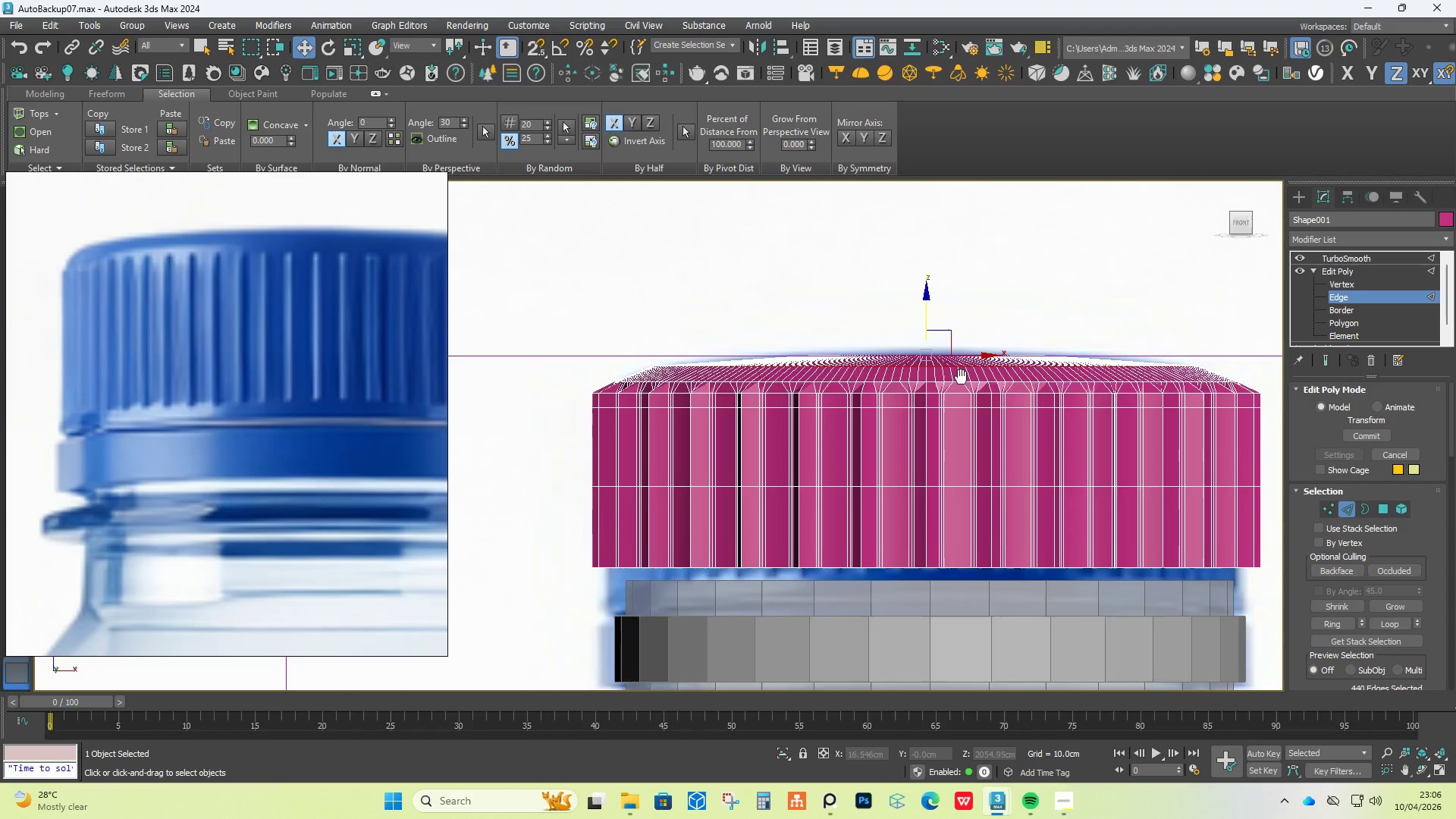 
scroll: coordinate [868, 408], scroll_direction: up, amount: 2.0
 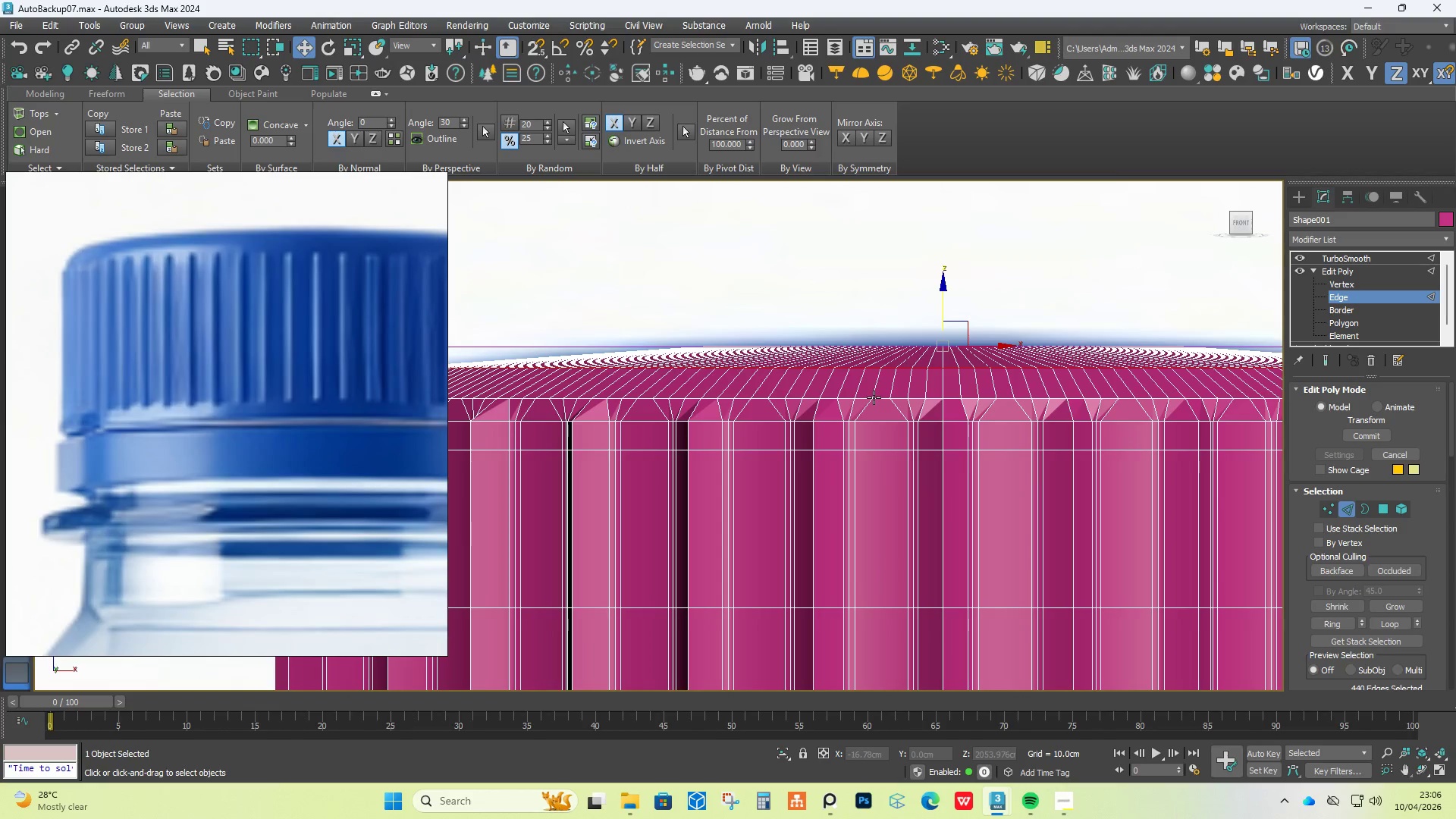 
double_click([874, 397])
 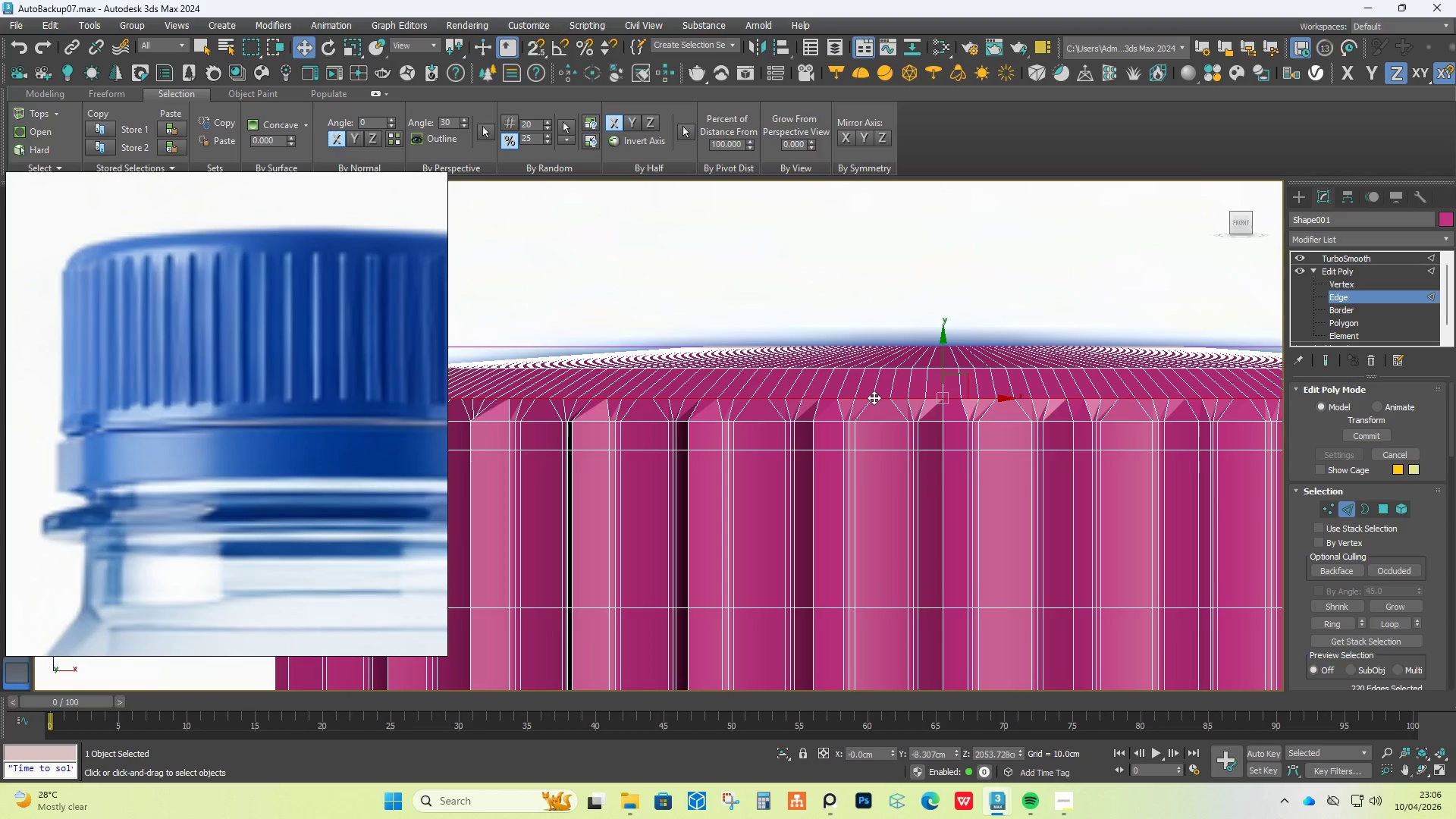 
key(Control+Backspace)
 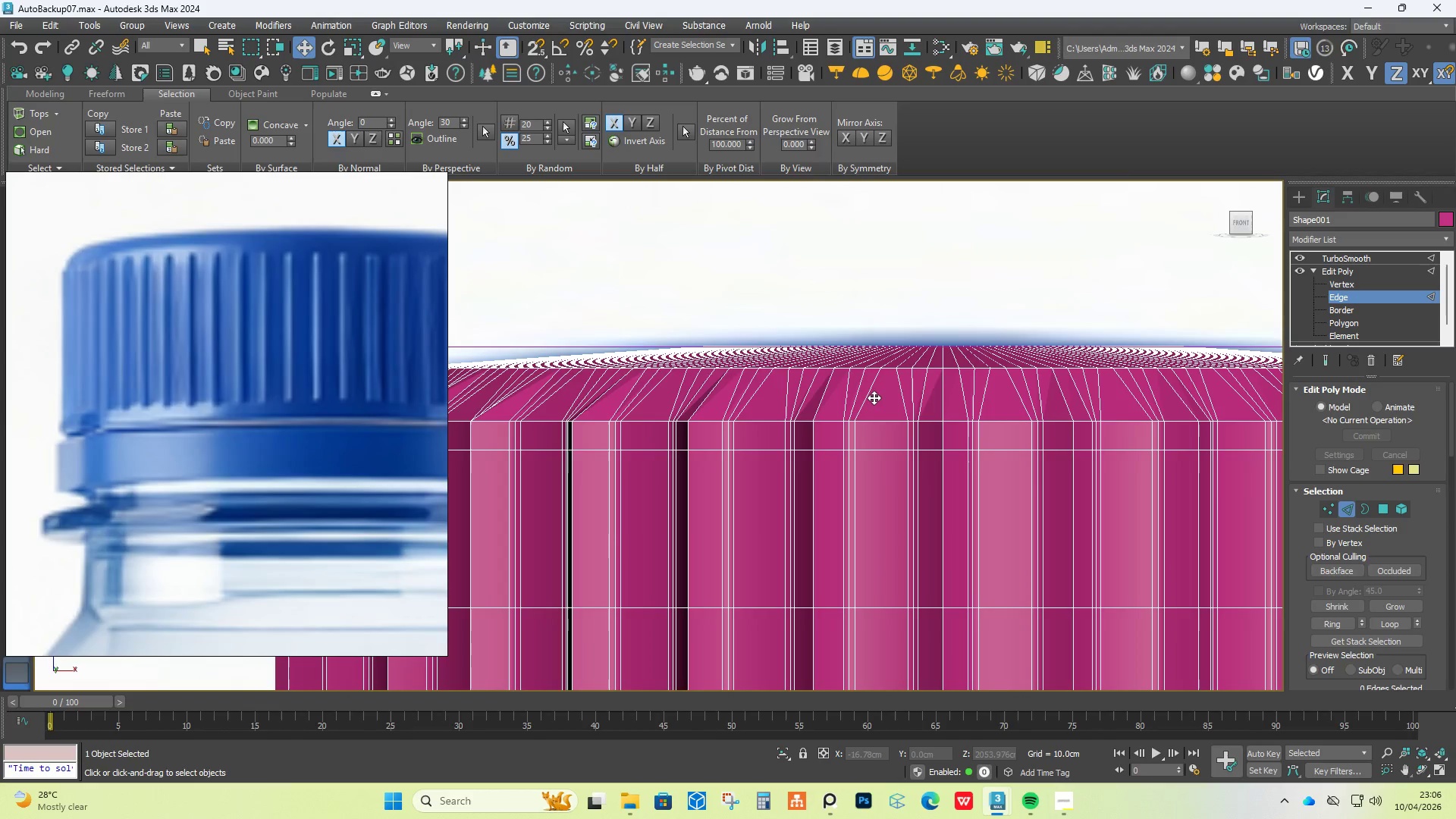 
key(Control+Z)
 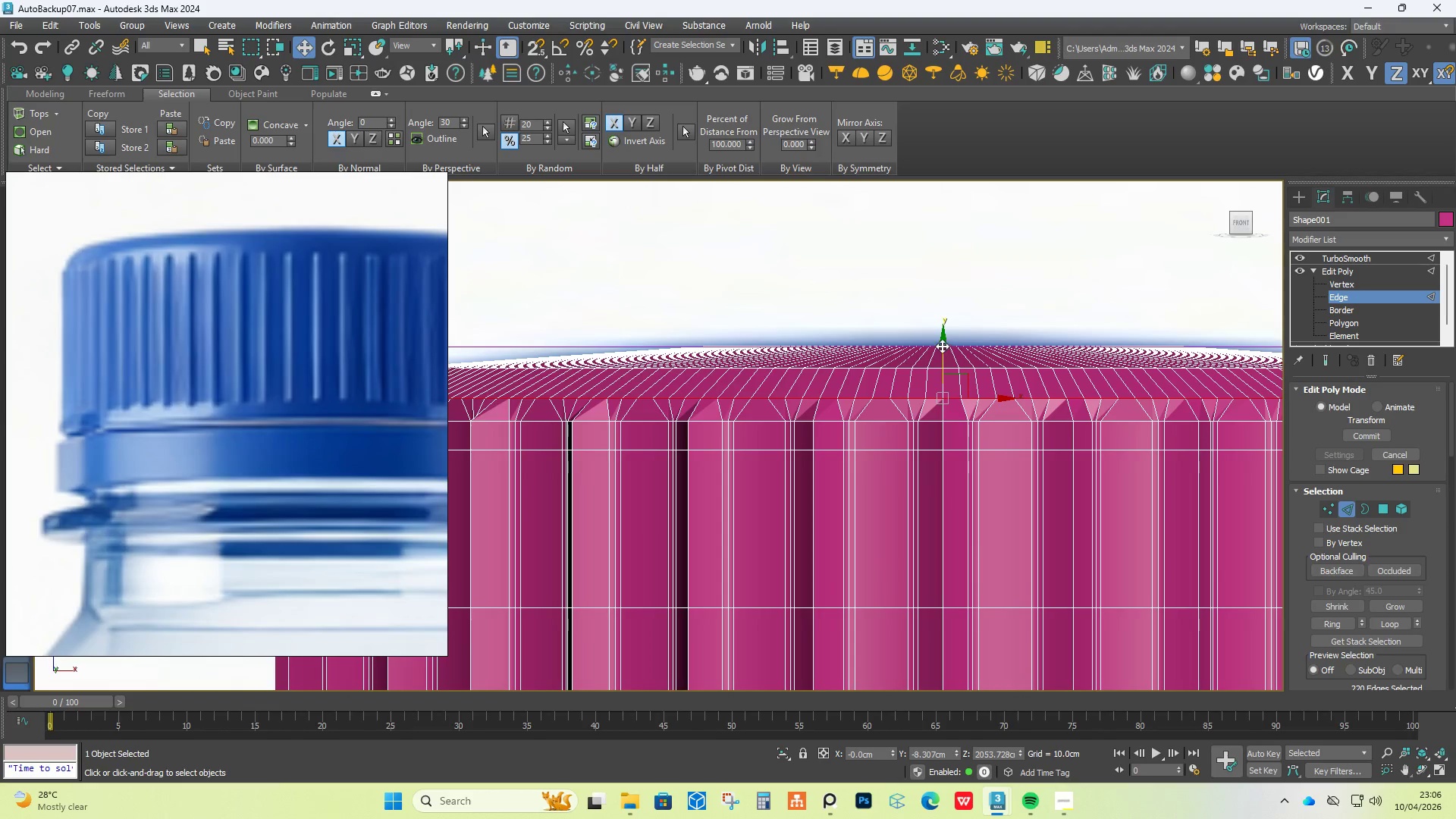 
left_click_drag(start_coordinate=[943, 346], to_coordinate=[946, 359])
 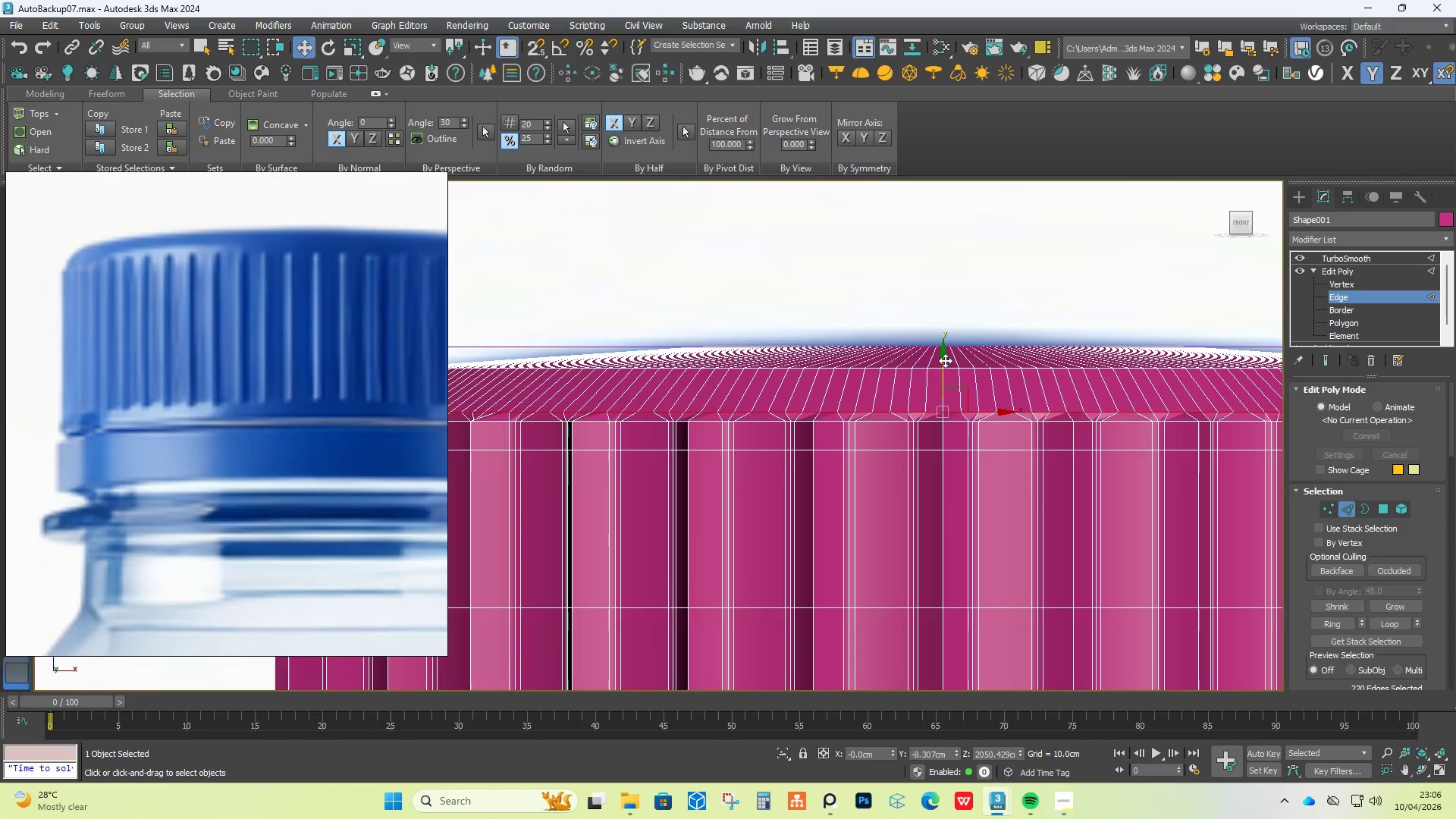 
hold_key(key=AltLeft, duration=0.78)
 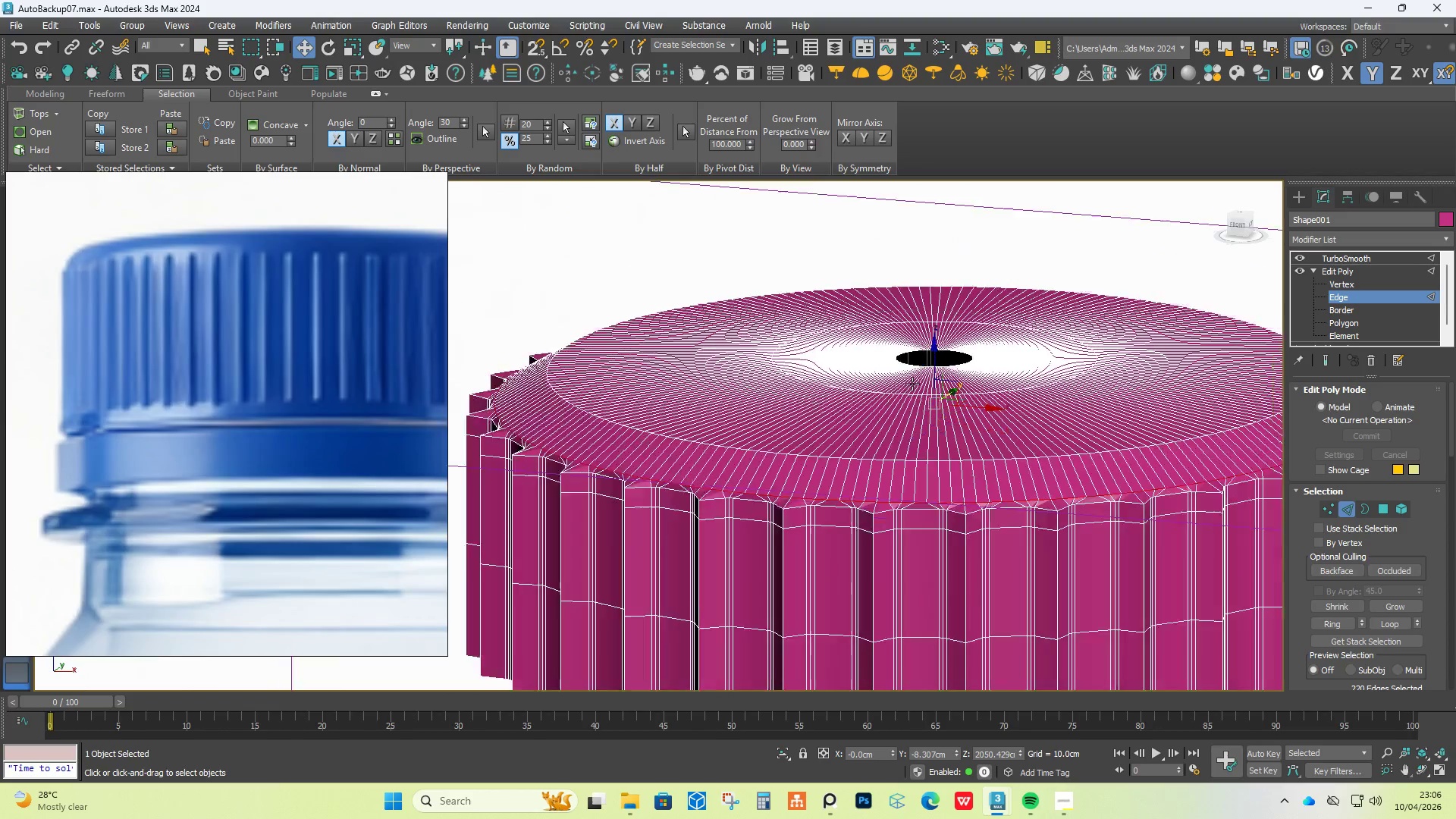 
scroll: coordinate [831, 414], scroll_direction: none, amount: 0.0
 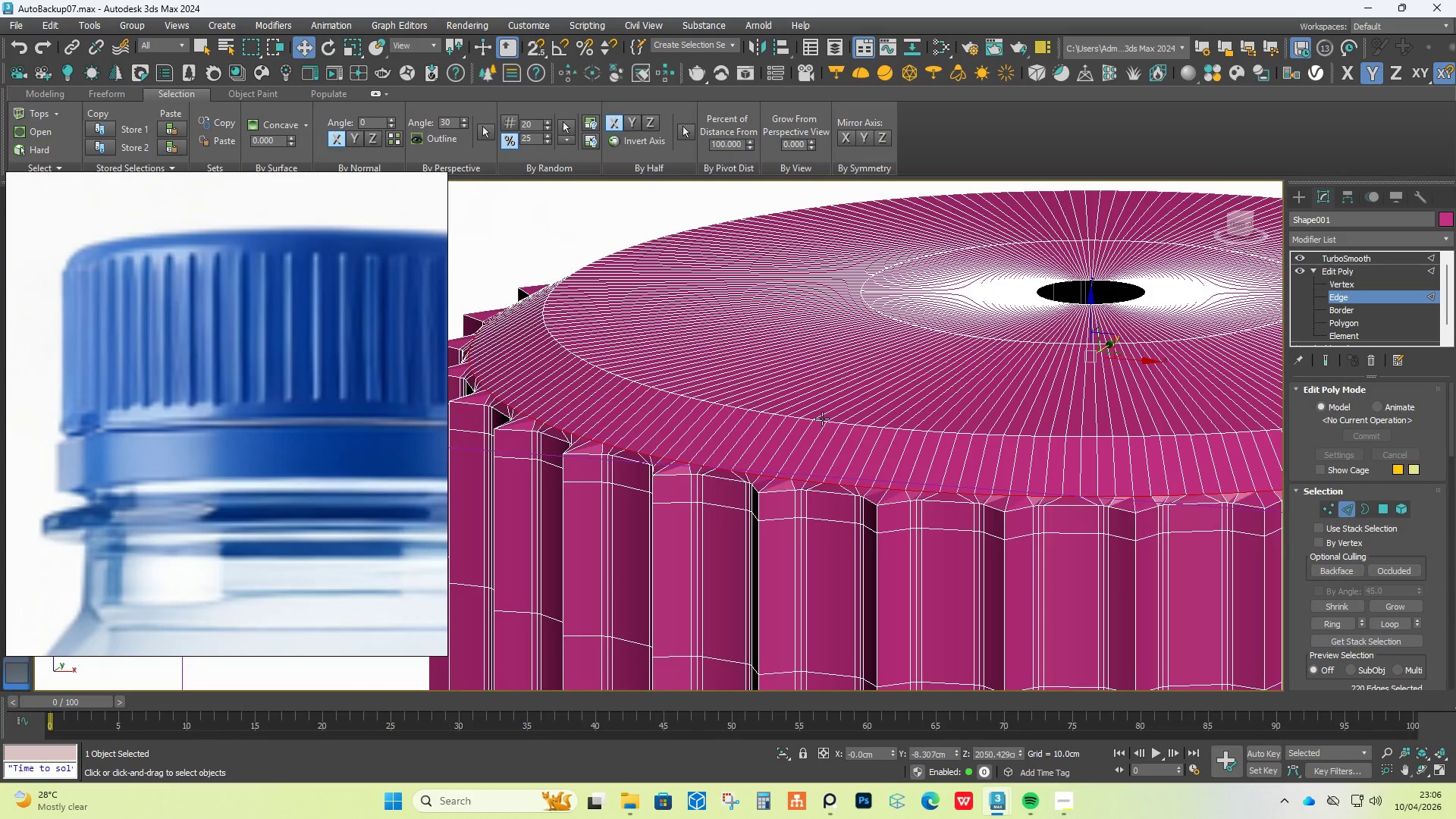 
double_click([822, 419])
 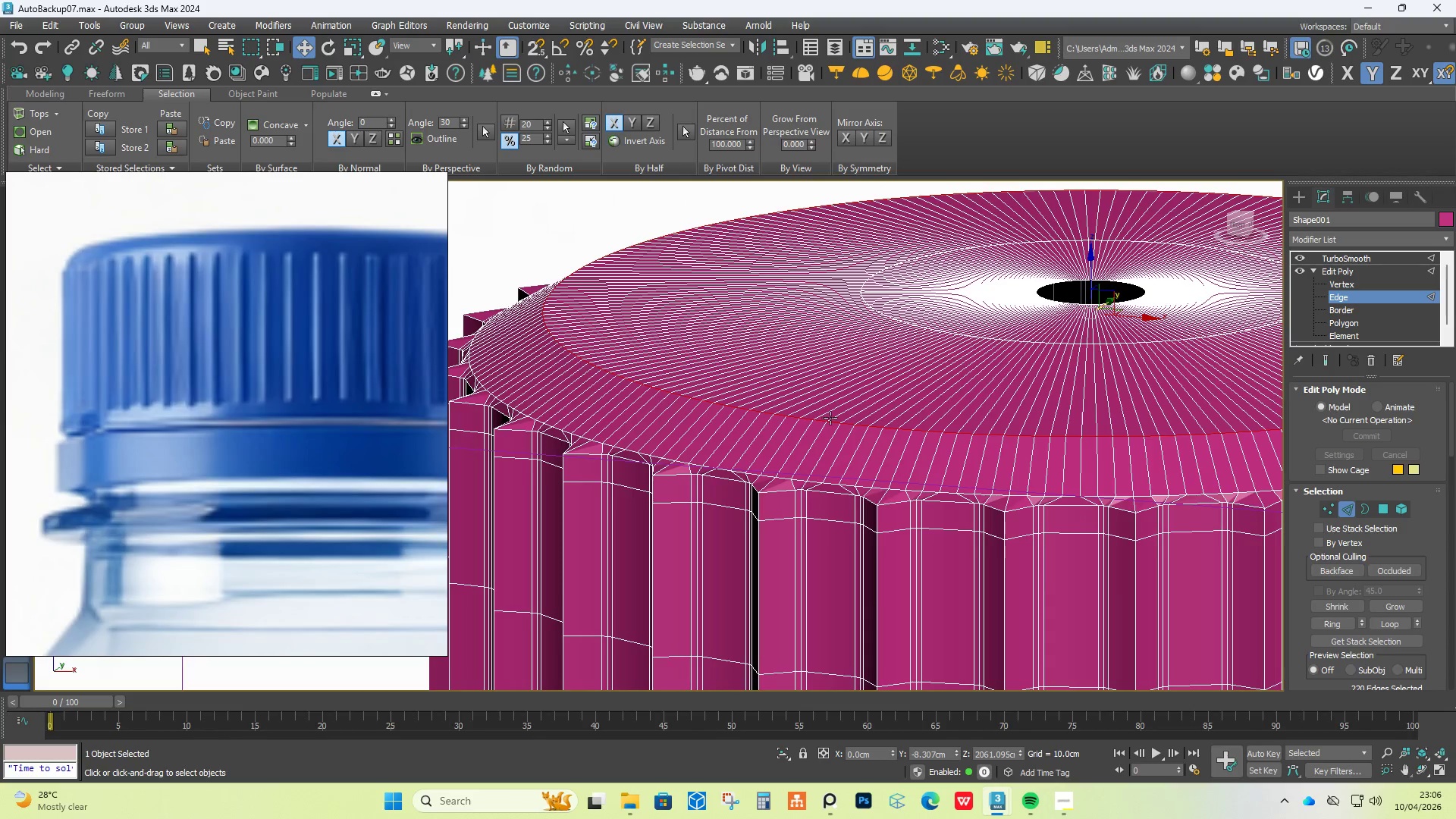 
key(R)
 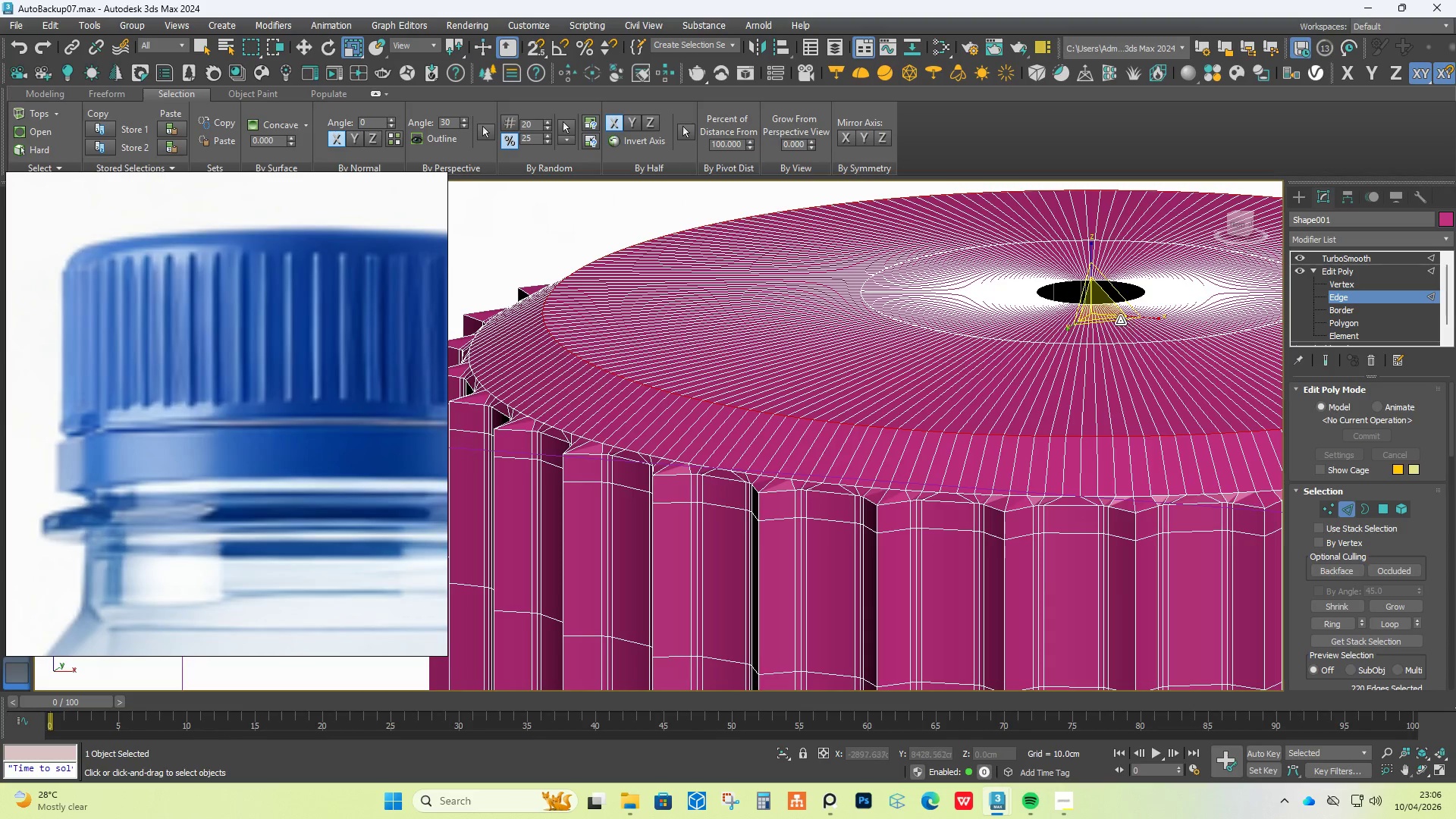 
left_click_drag(start_coordinate=[1109, 312], to_coordinate=[1109, 306])
 